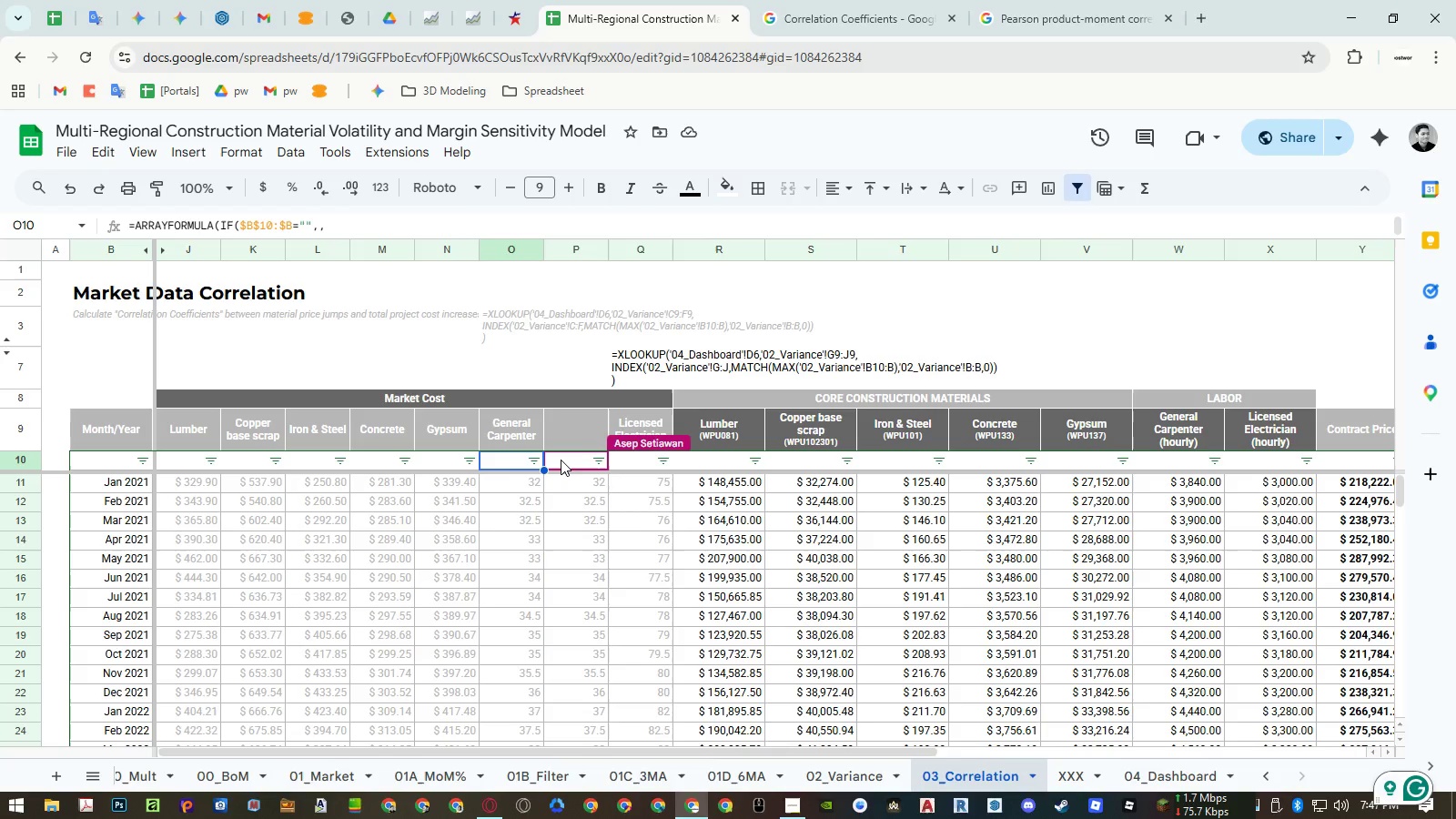 
left_click([561, 460])
 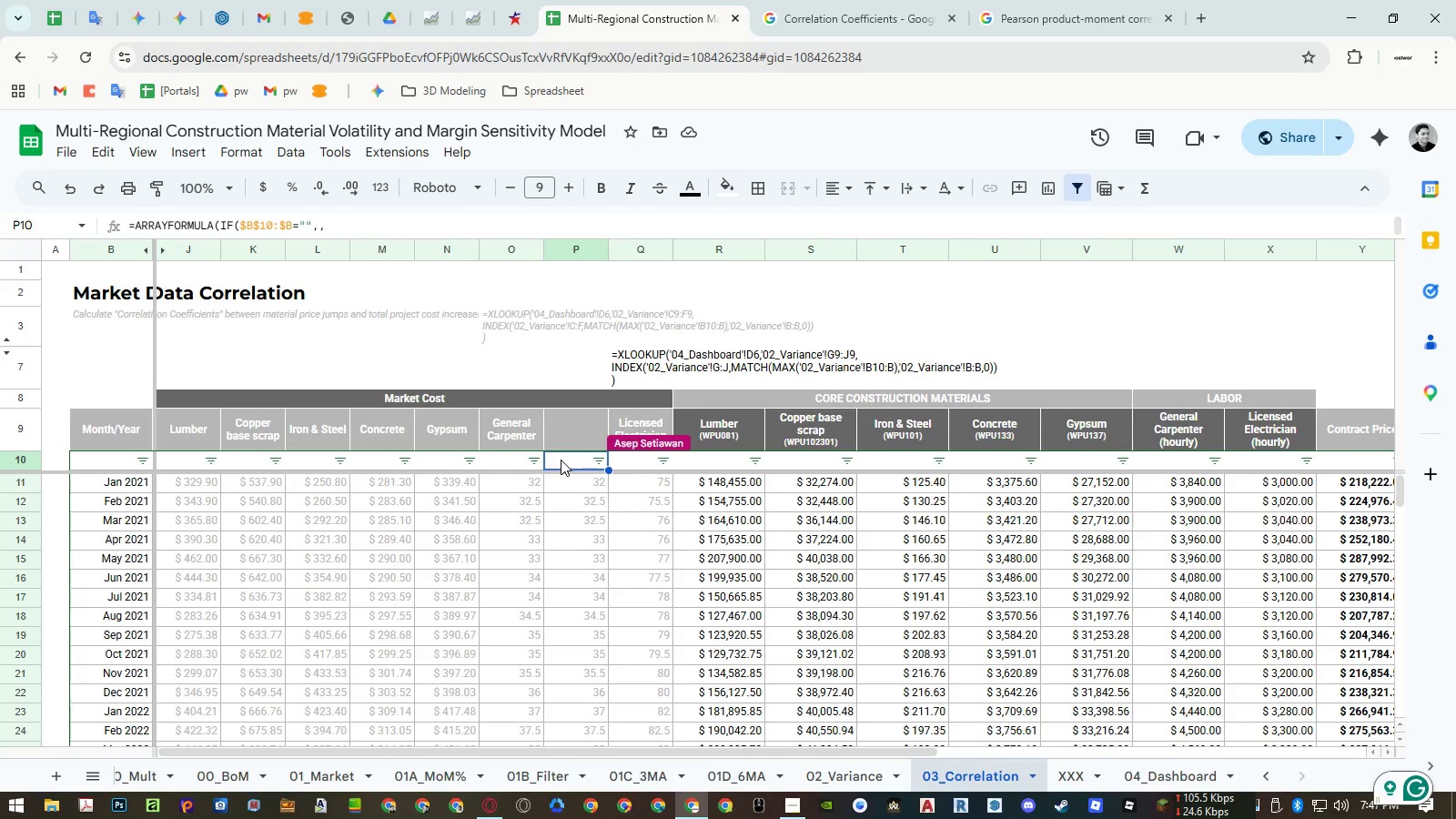 
double_click([561, 460])
 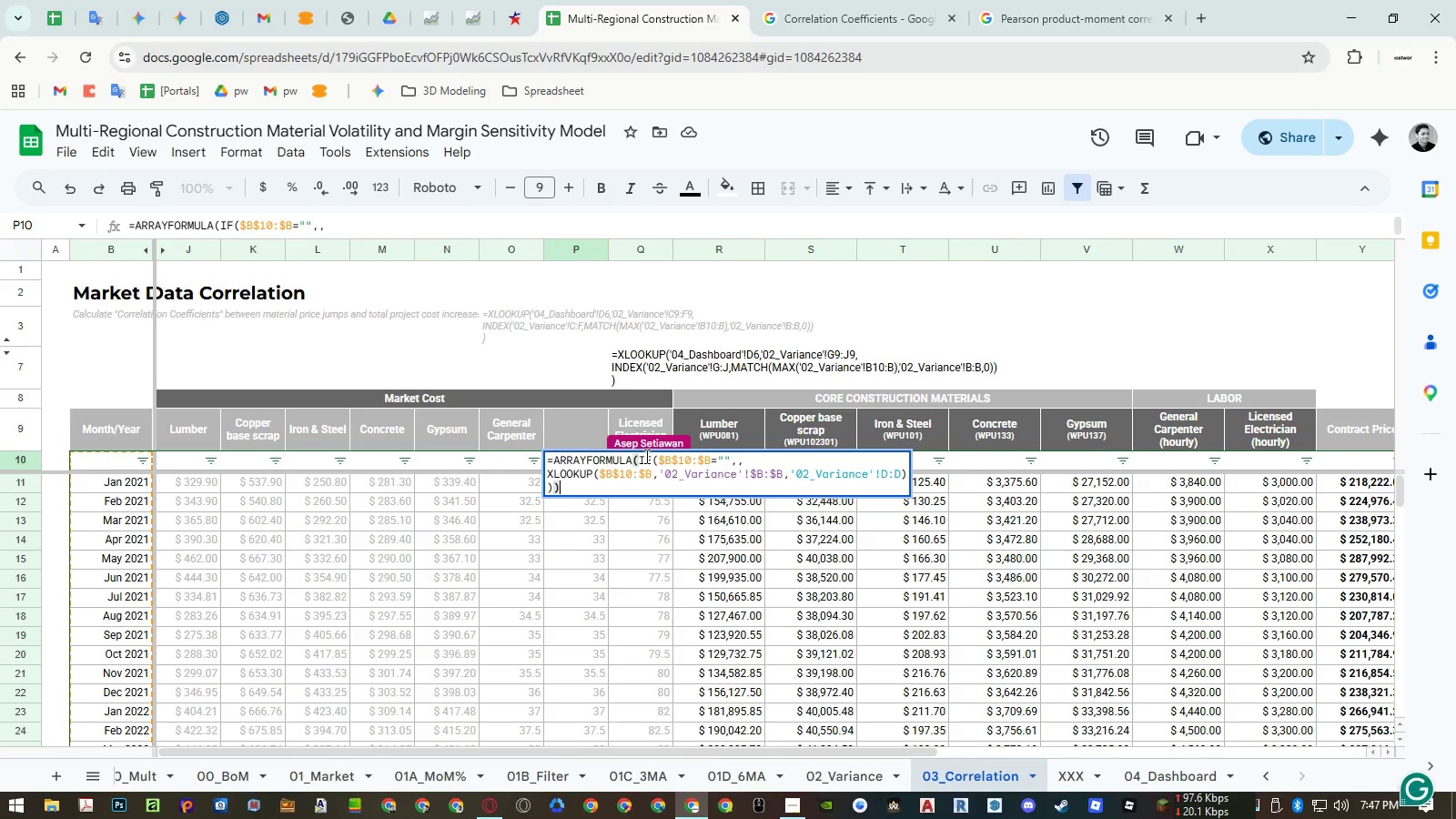 
wait(9.86)
 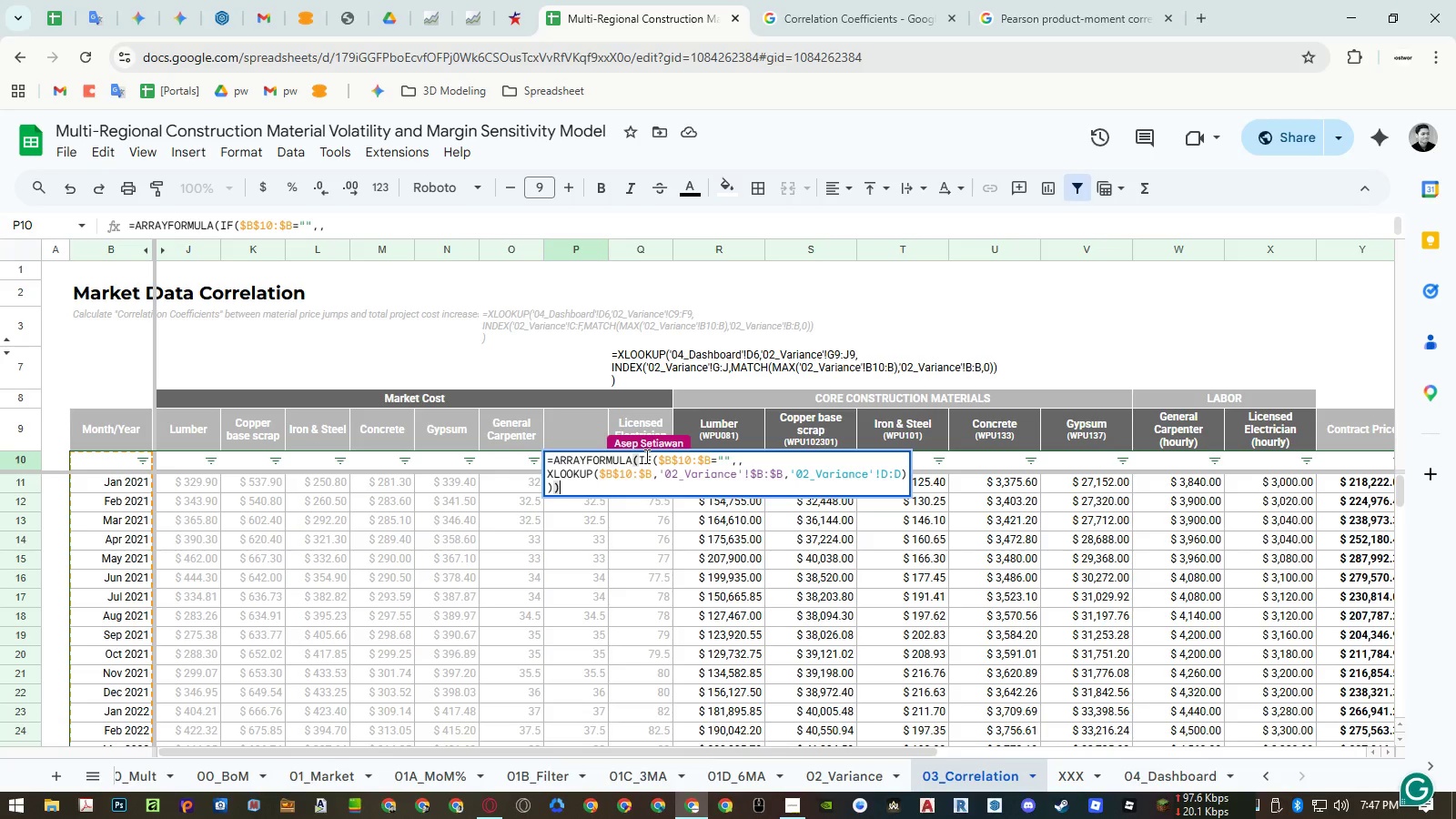 
left_click([612, 470])
 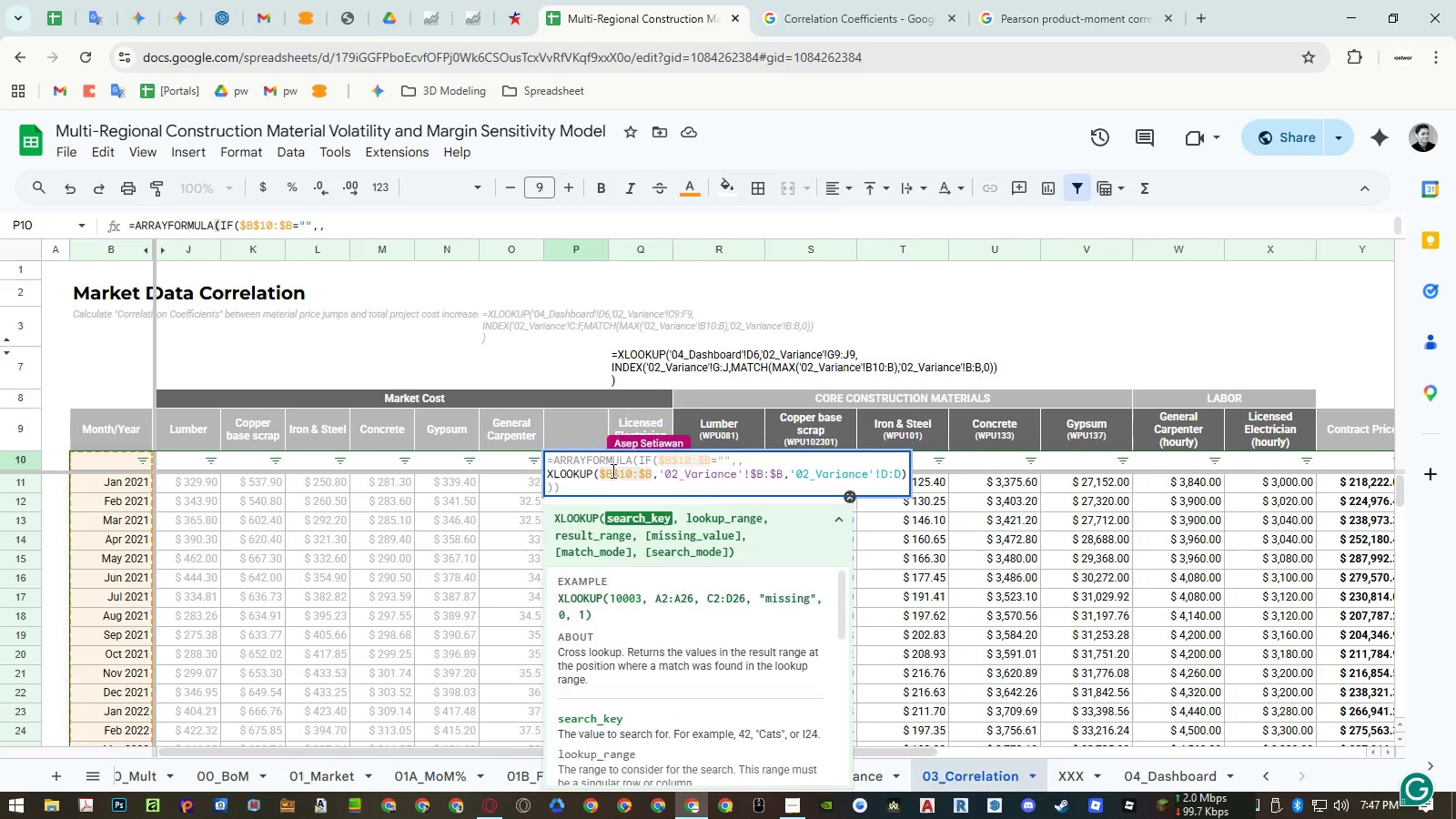 
left_click_drag(start_coordinate=[612, 470], to_coordinate=[662, 473])
 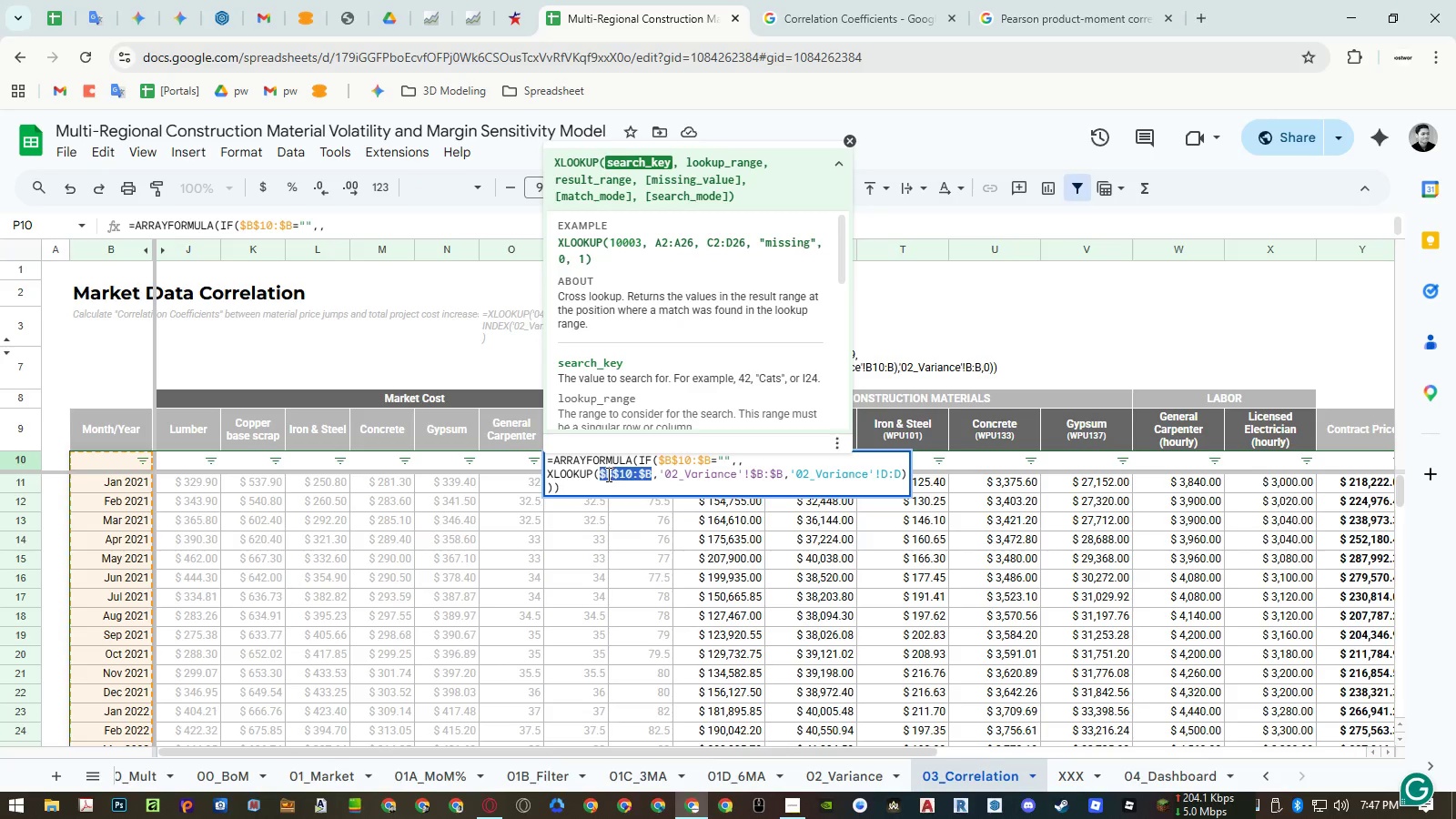 
double_click([603, 474])
 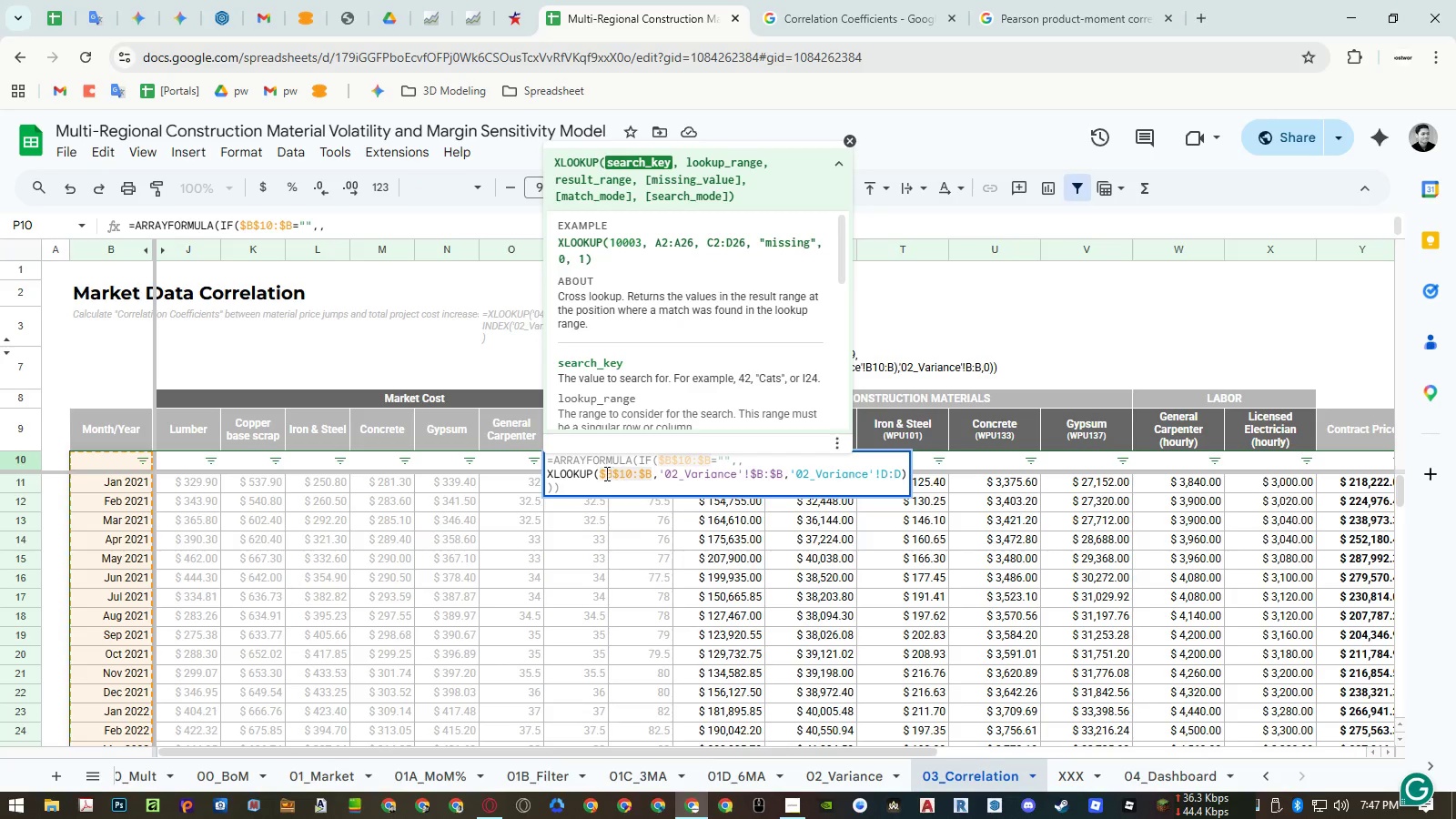 
left_click_drag(start_coordinate=[597, 473], to_coordinate=[902, 474])
 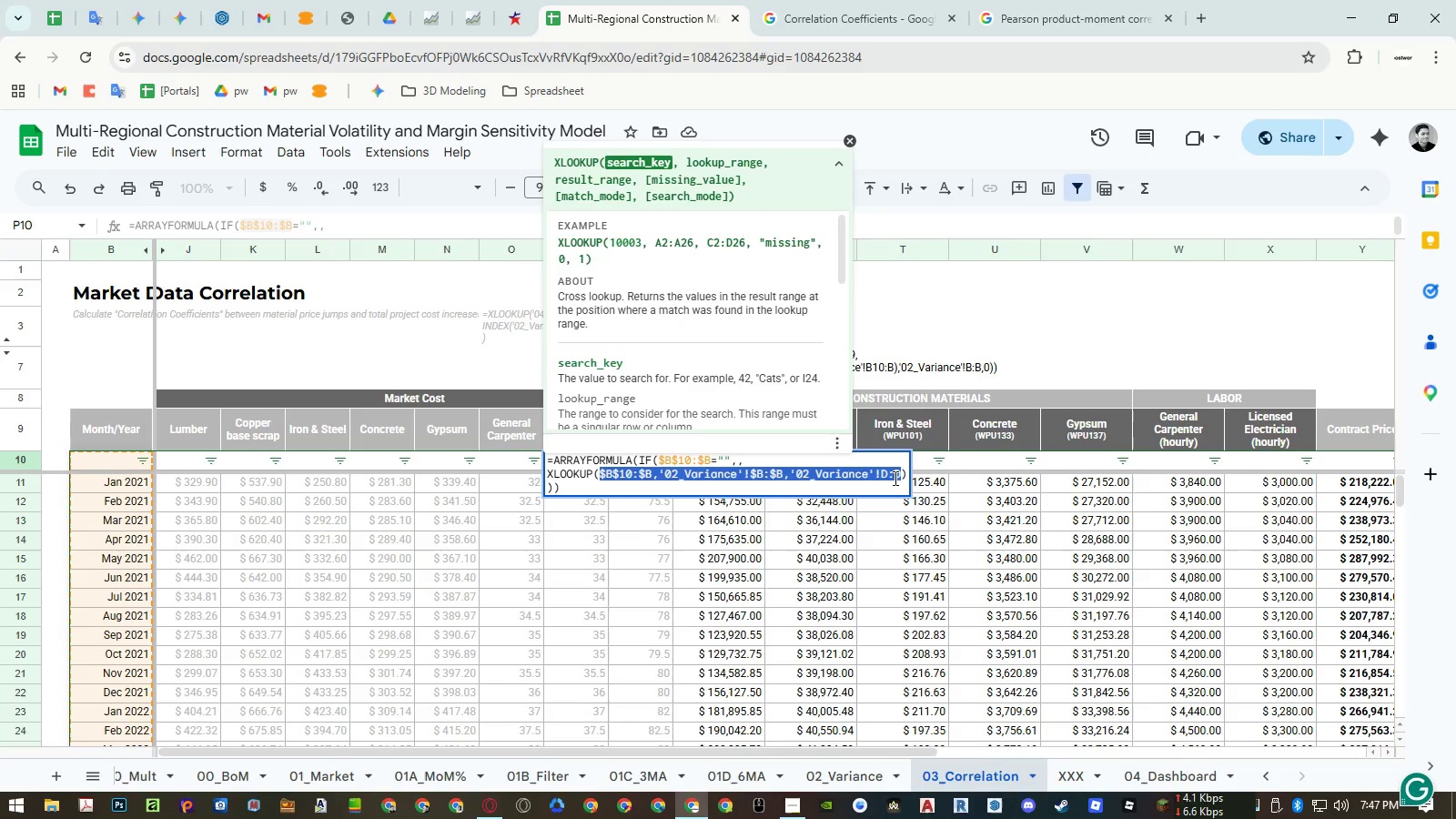 
key(Backspace)
 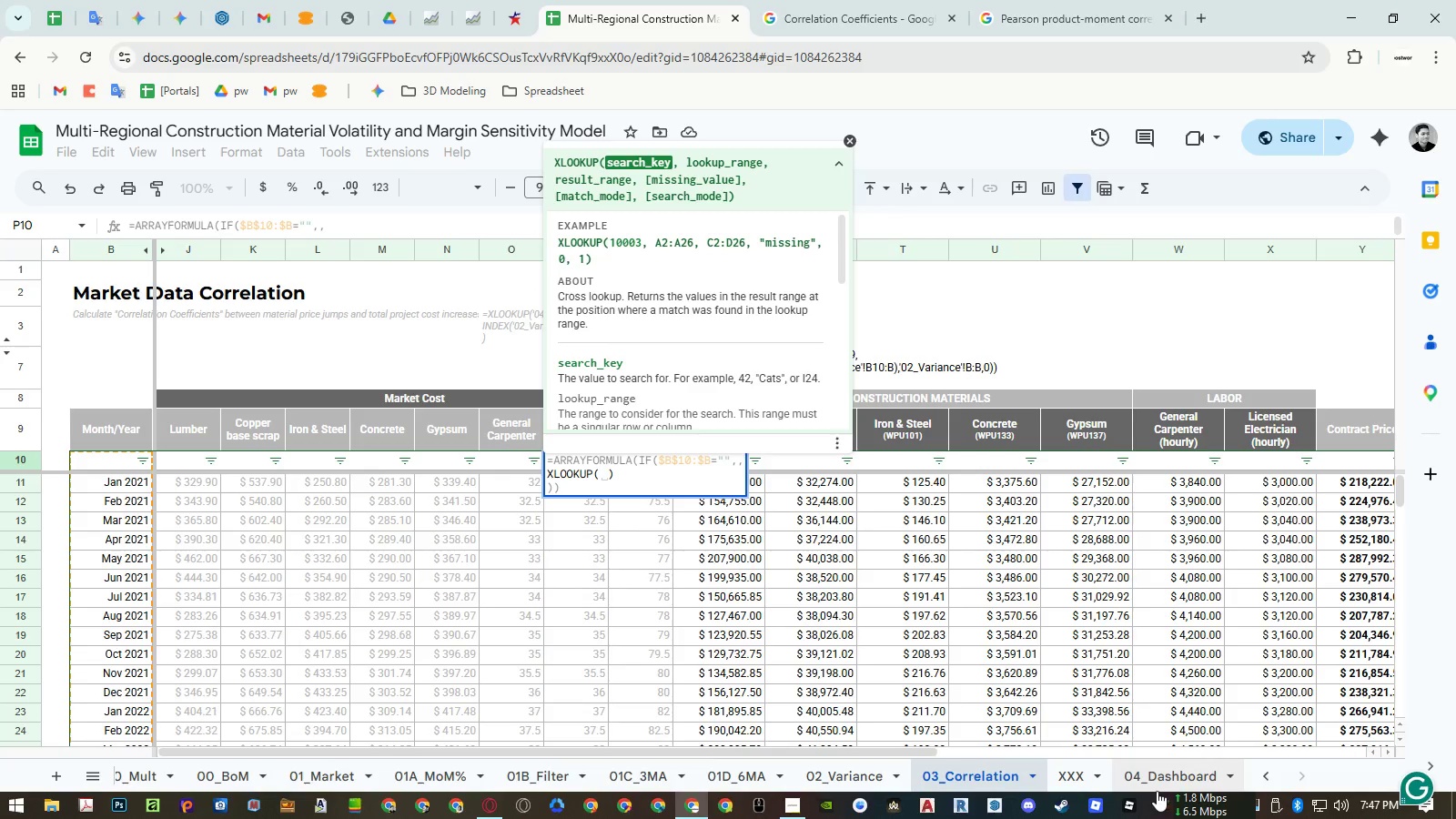 
left_click([1180, 773])
 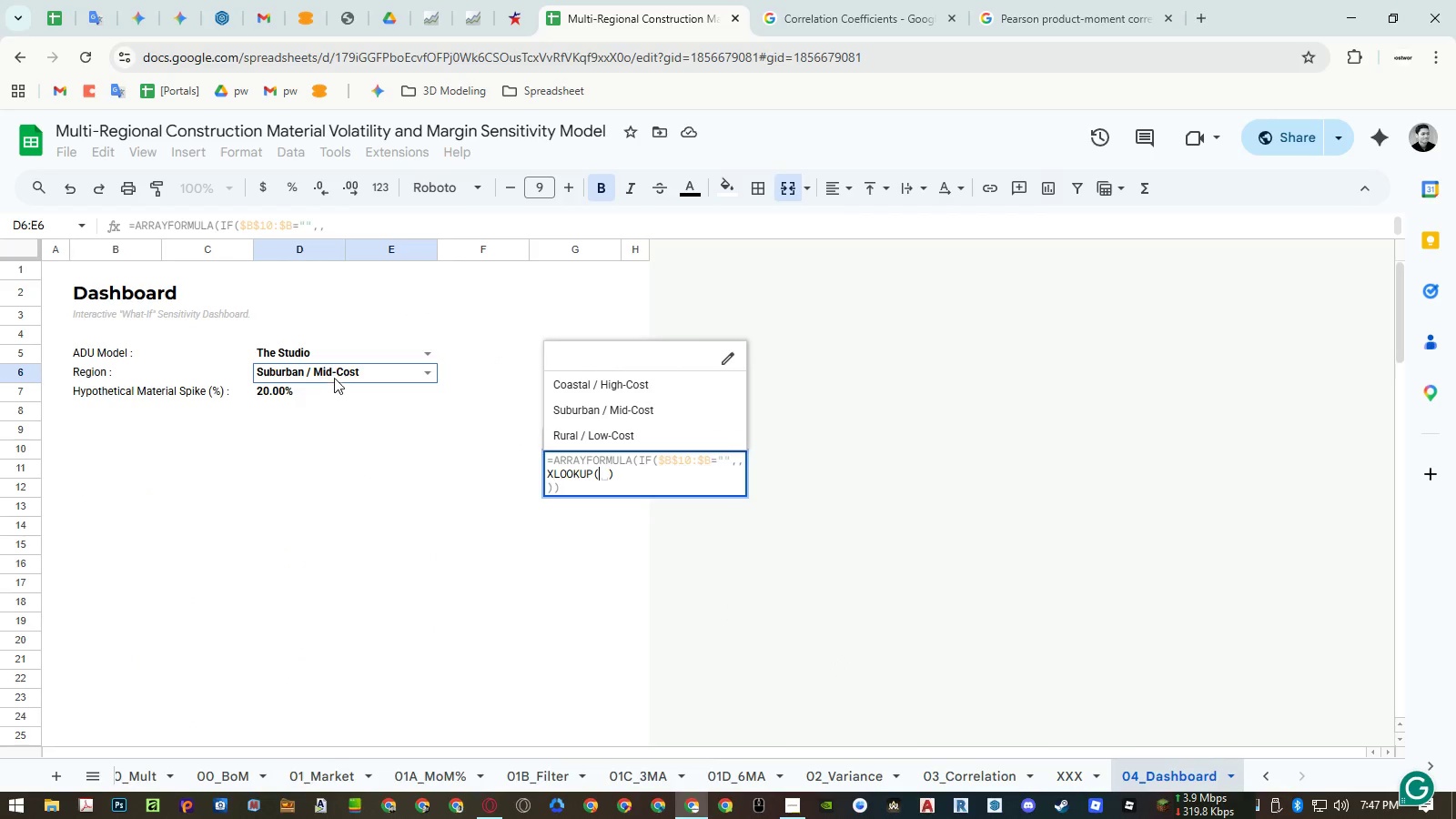 
left_click([334, 375])
 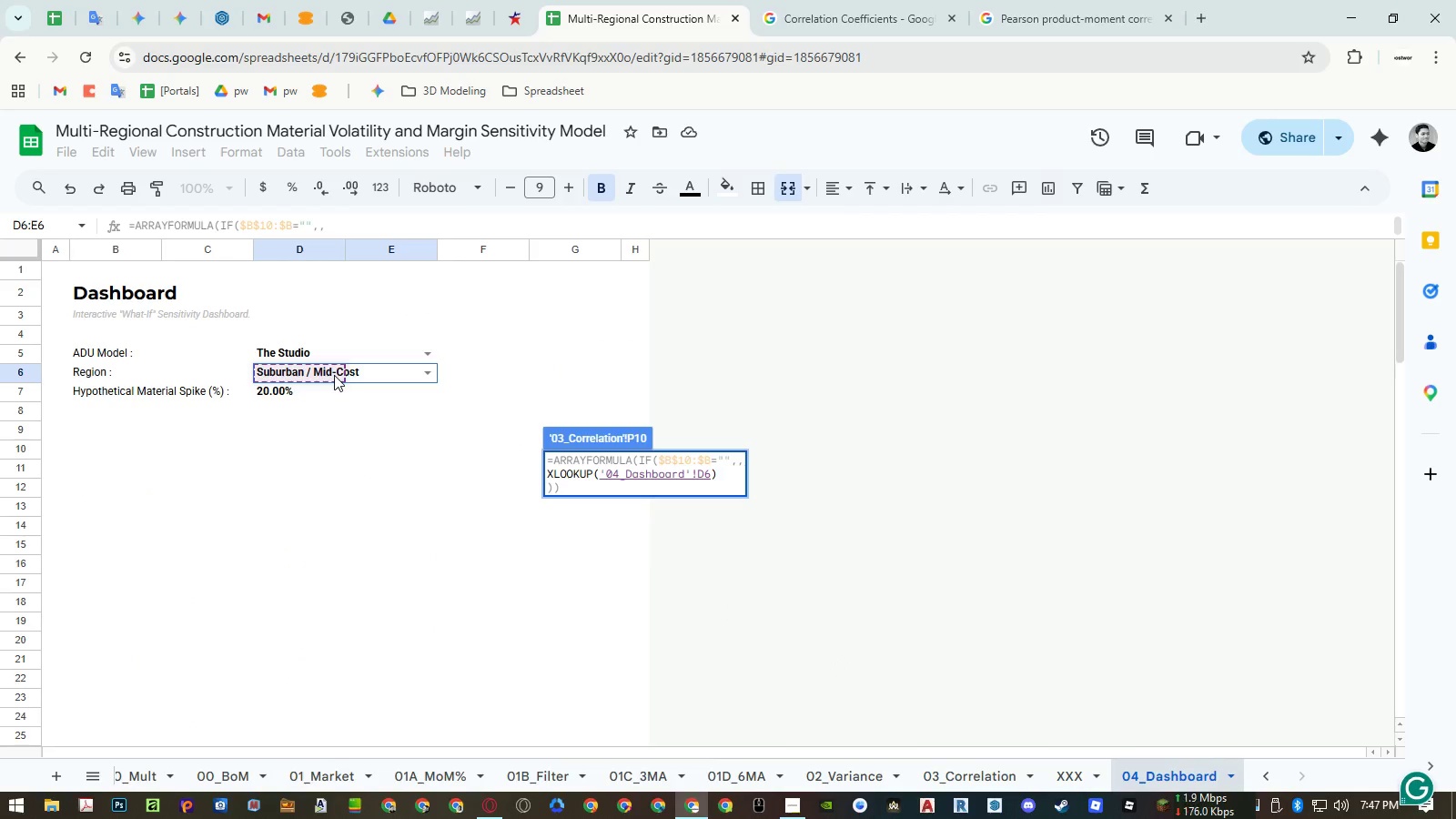 
key(Comma)
 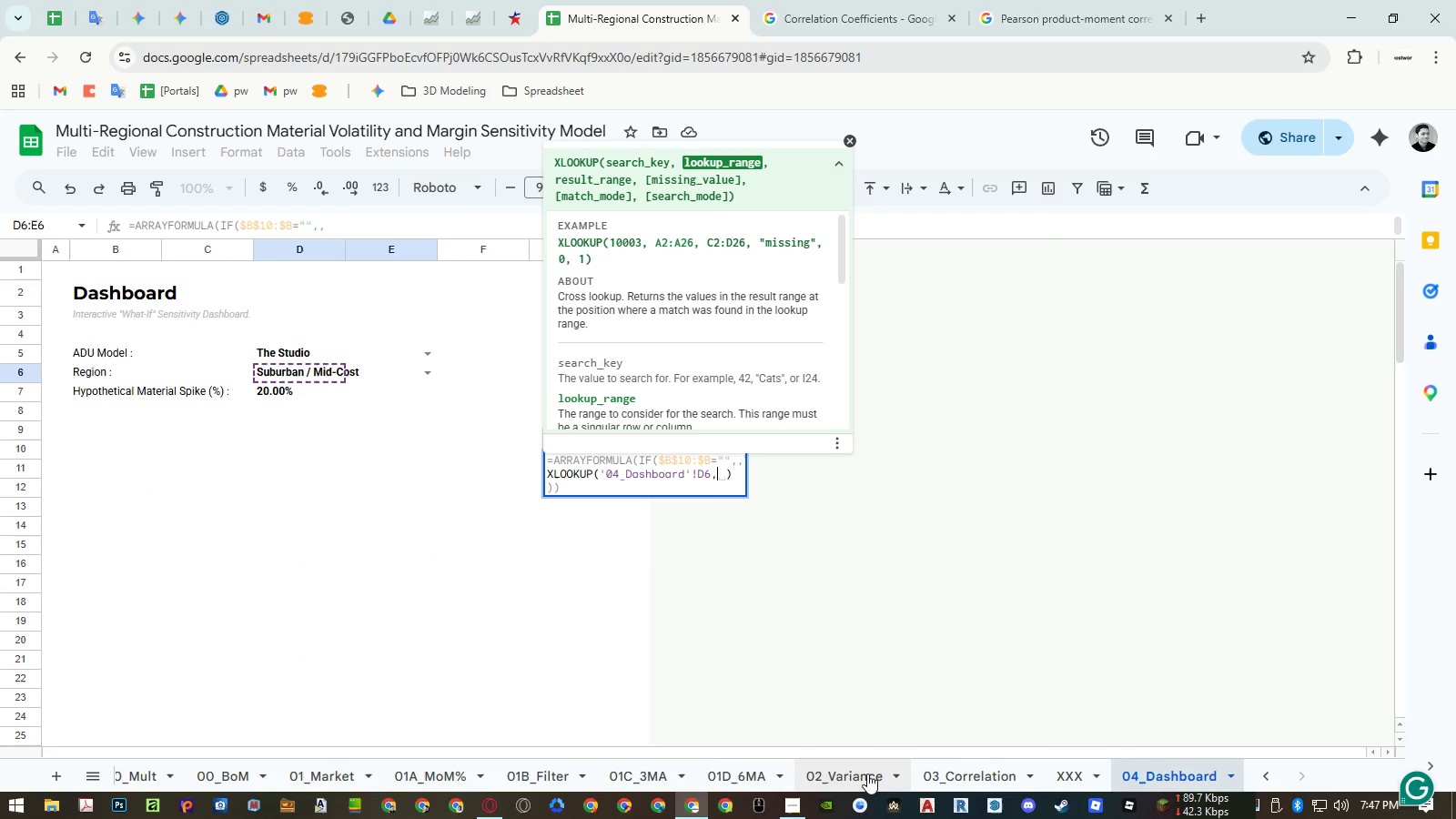 
left_click([867, 774])
 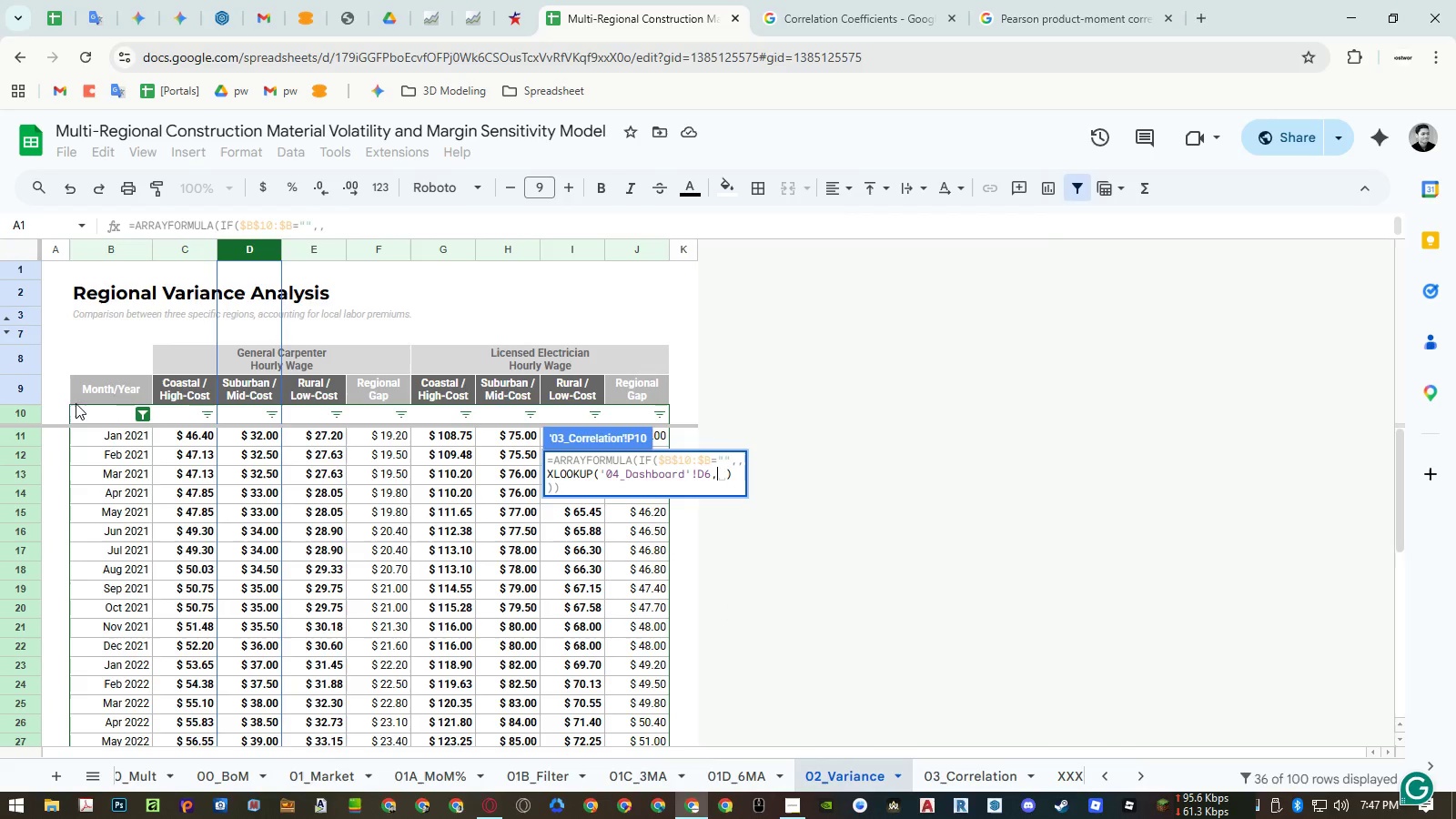 
left_click([23, 392])
 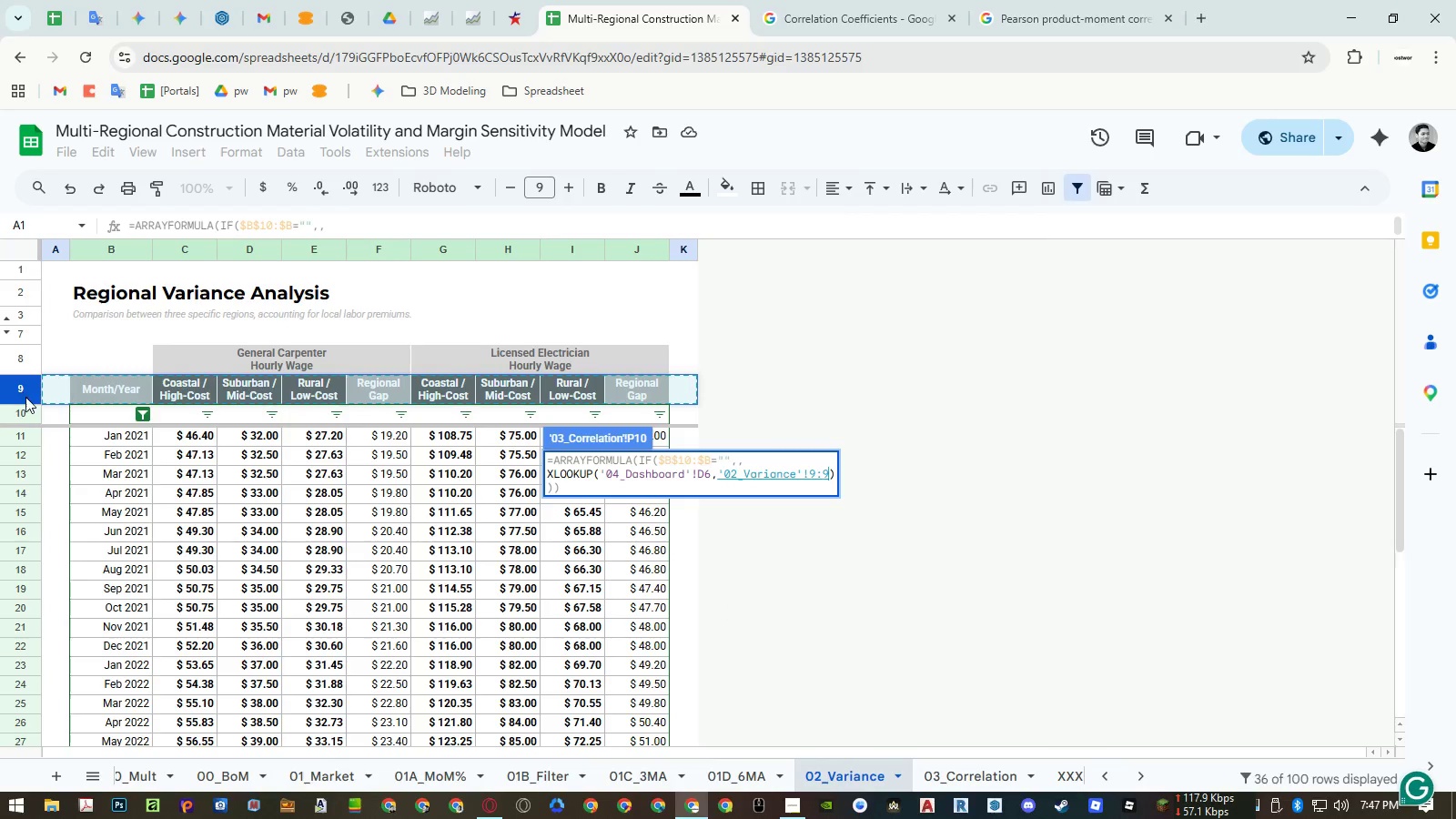 
key(Comma)
 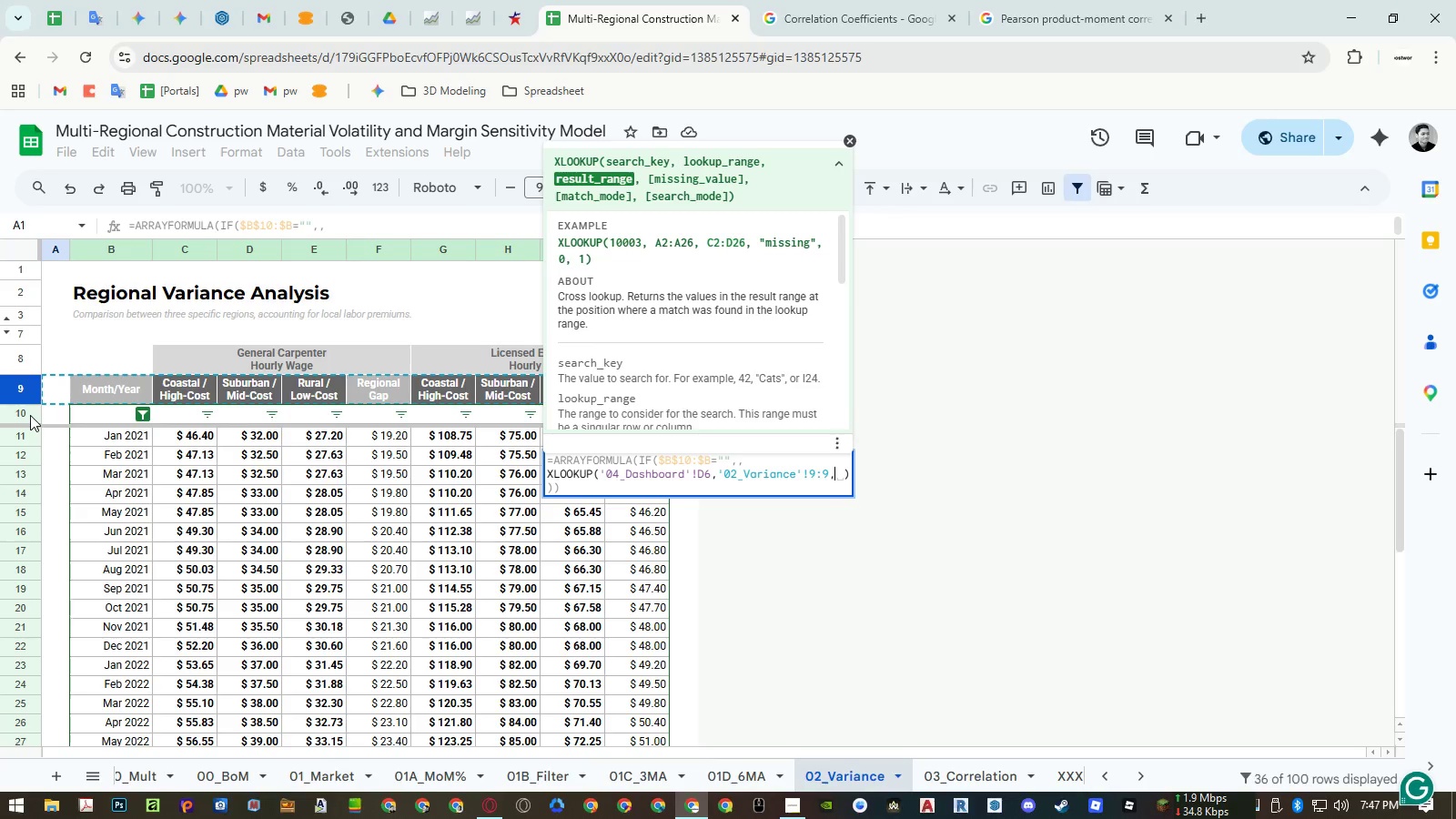 
left_click_drag(start_coordinate=[30, 415], to_coordinate=[10, 581])
 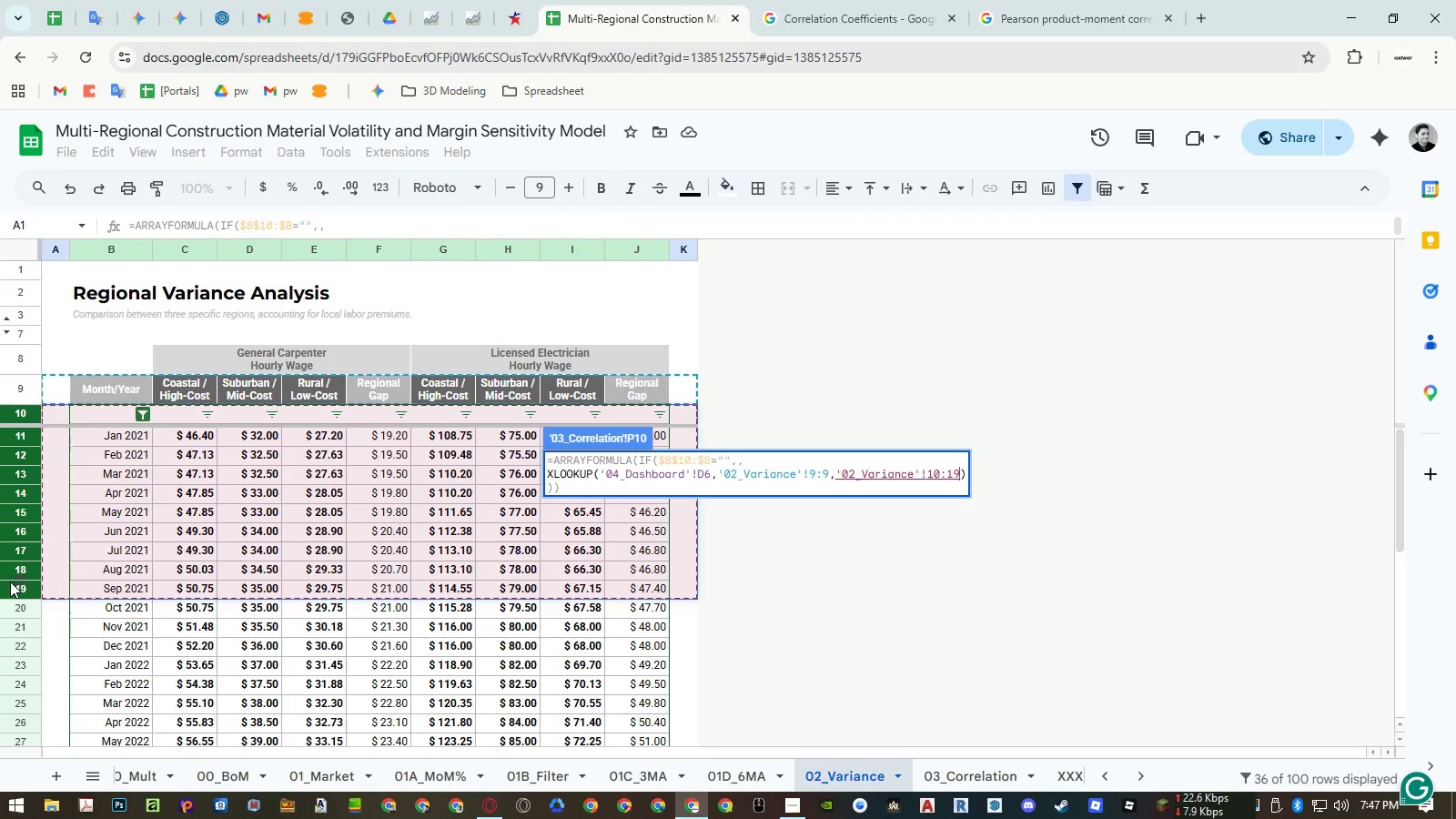 
wait(11.19)
 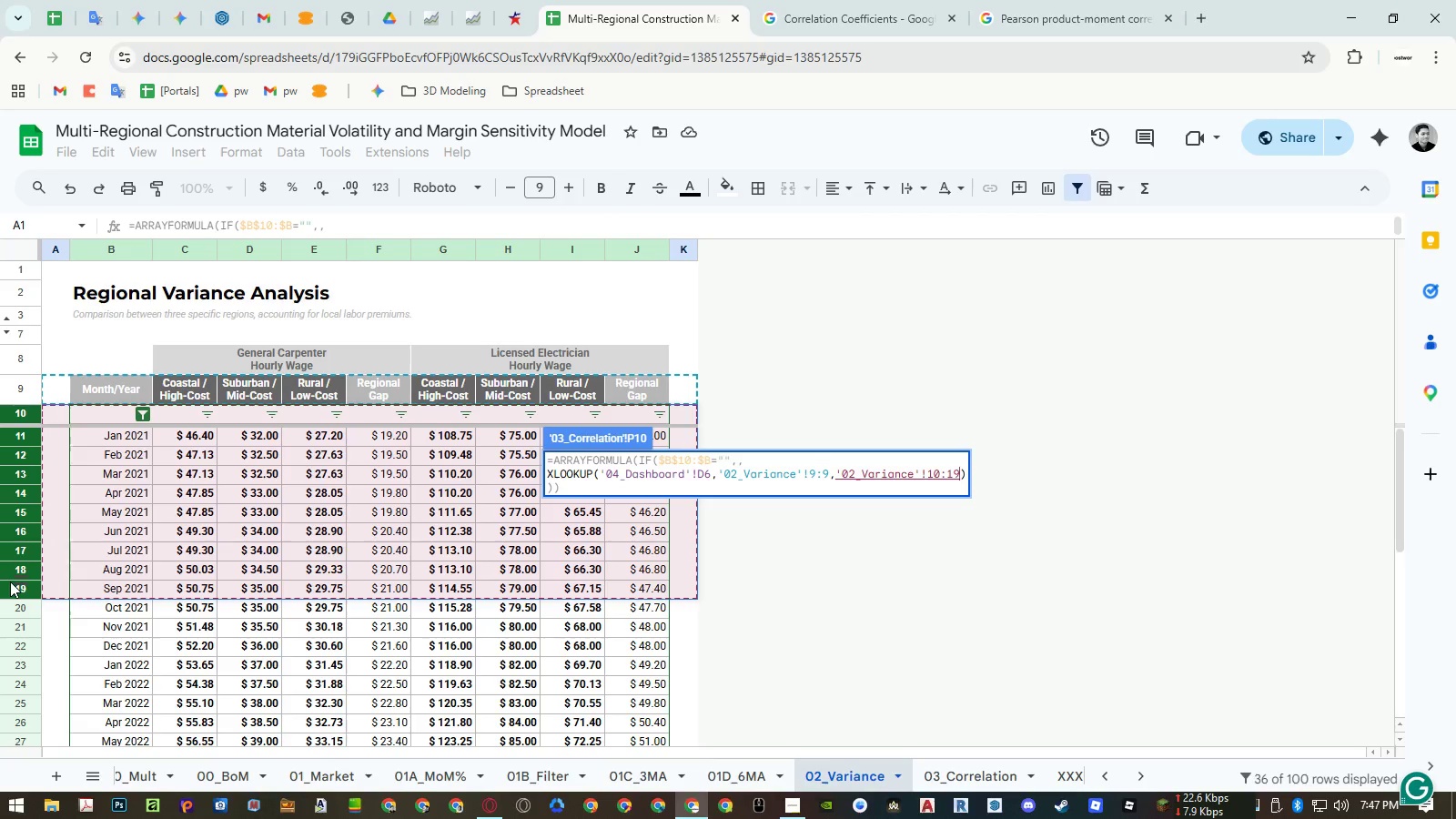 
key(Backspace)
 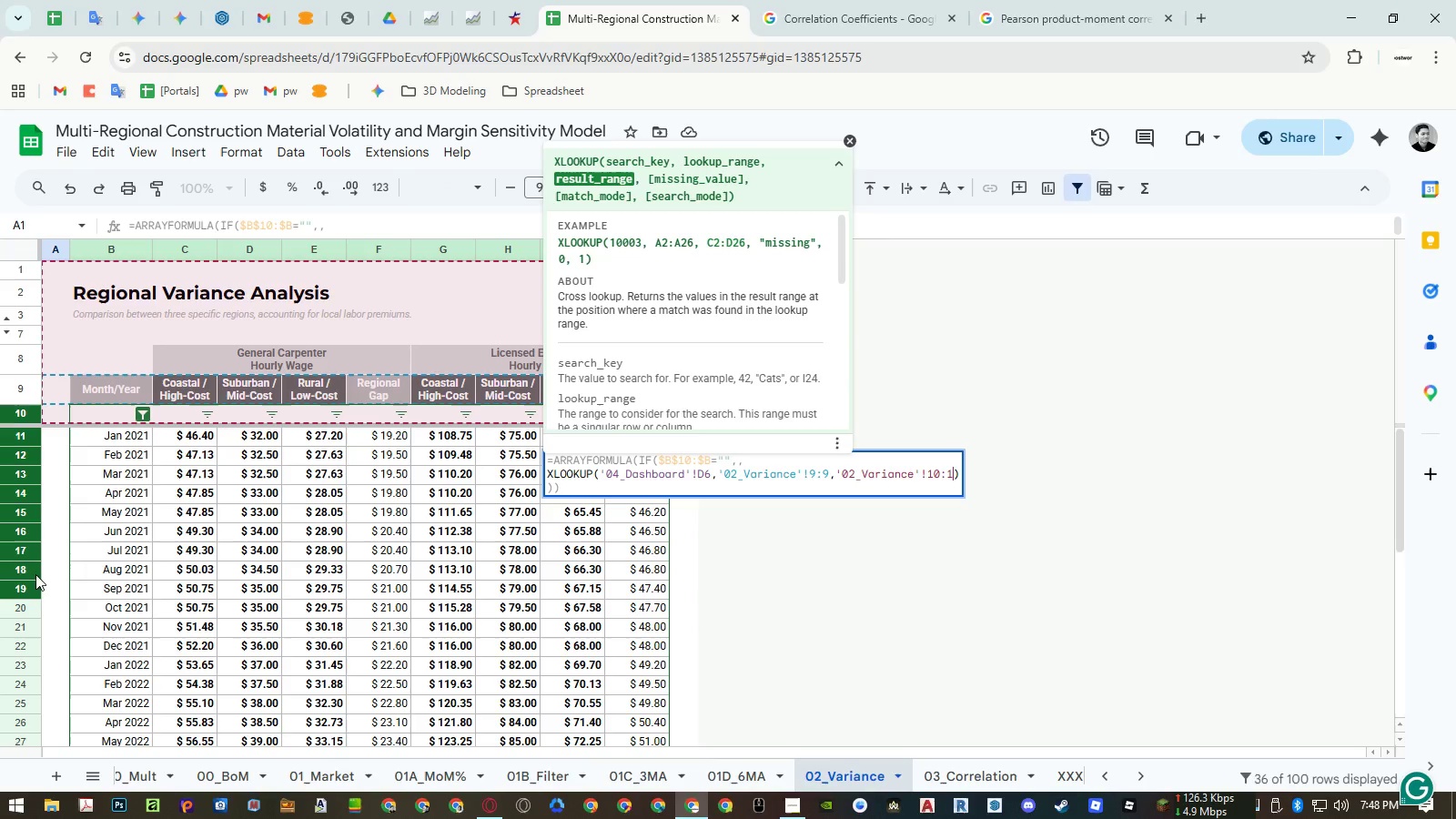 
wait(6.36)
 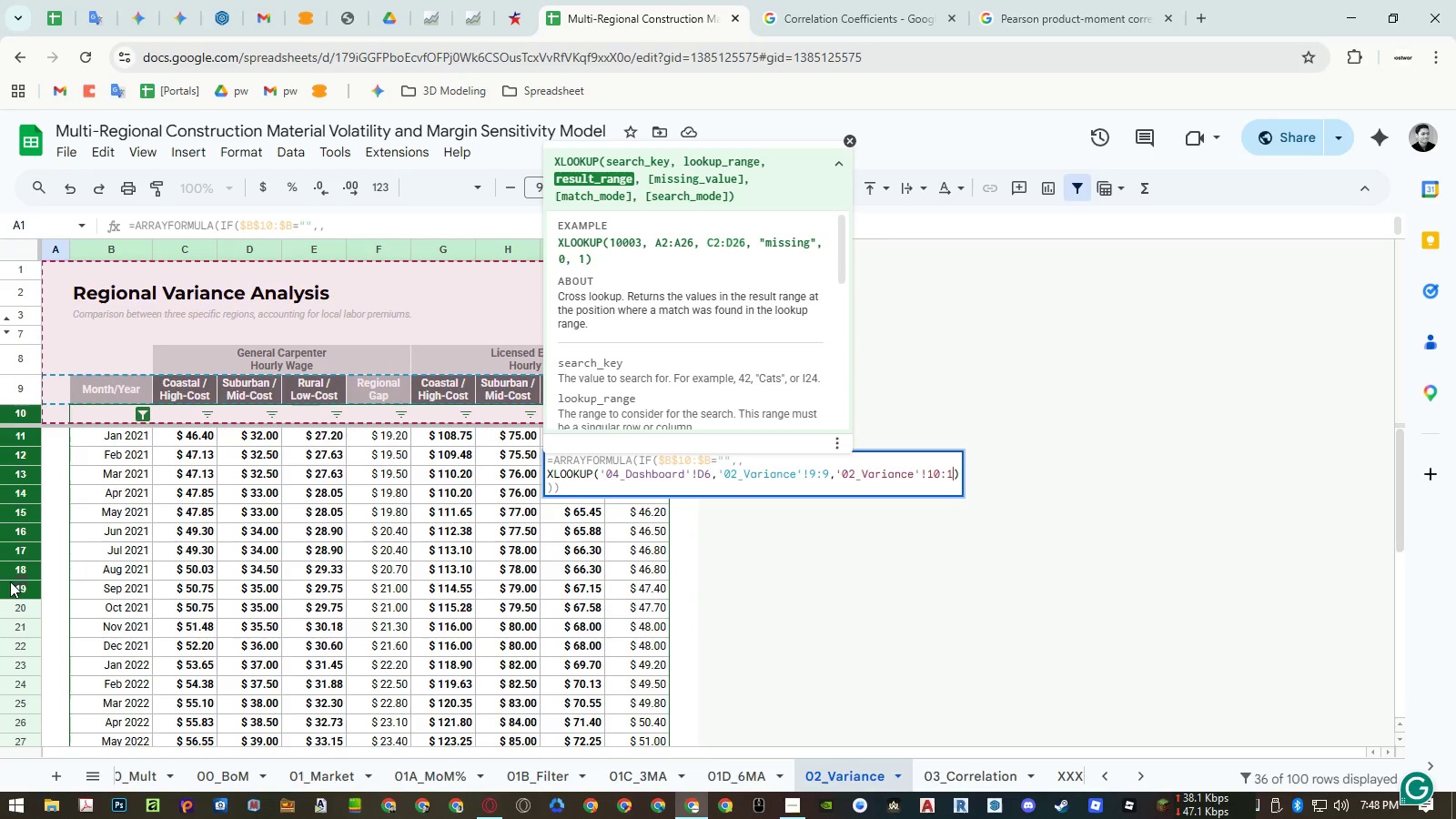 
key(Backspace)
 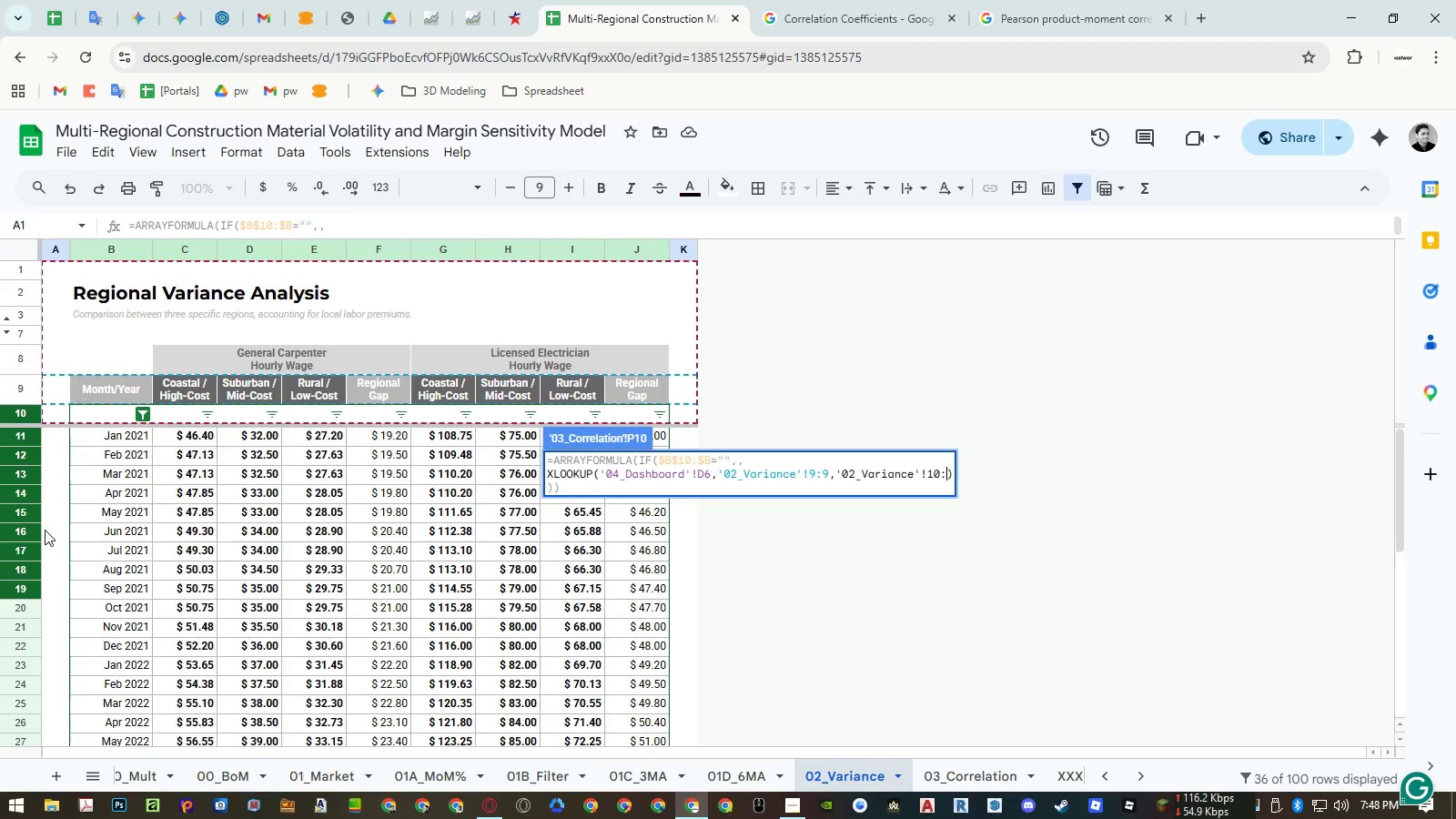 
key(Numpad2)
 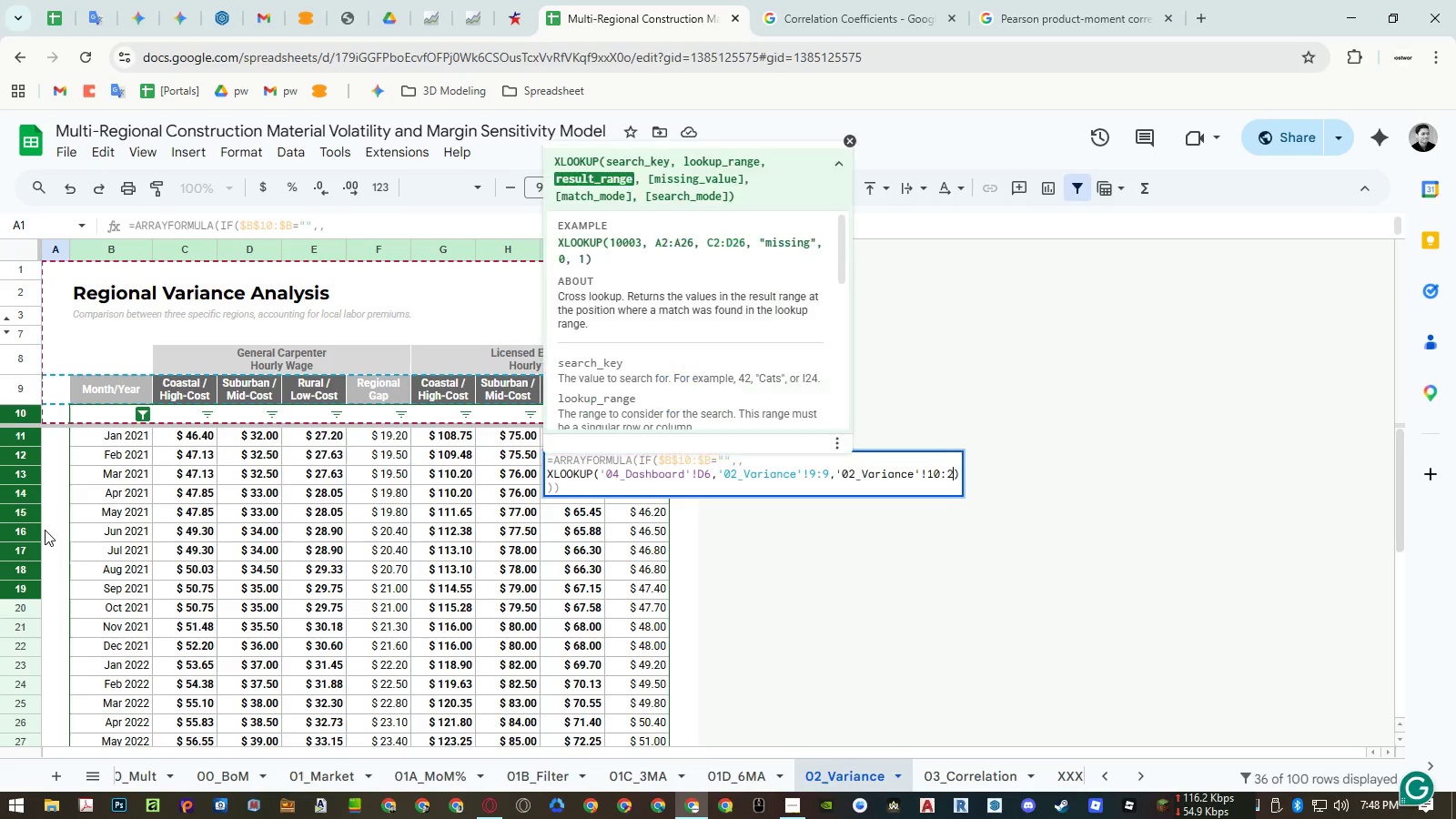 
key(Numpad1)
 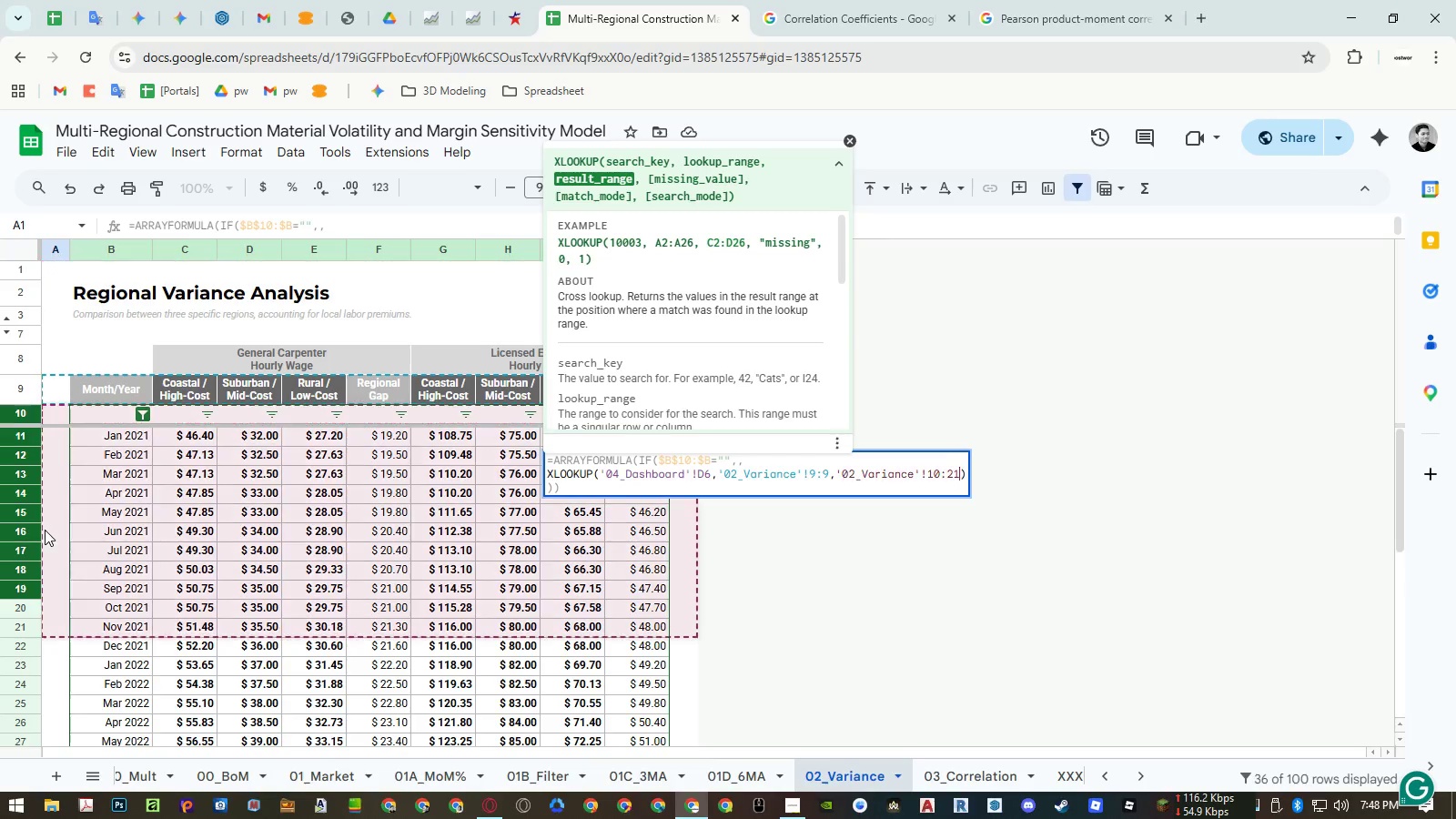 
key(Numpad0)
 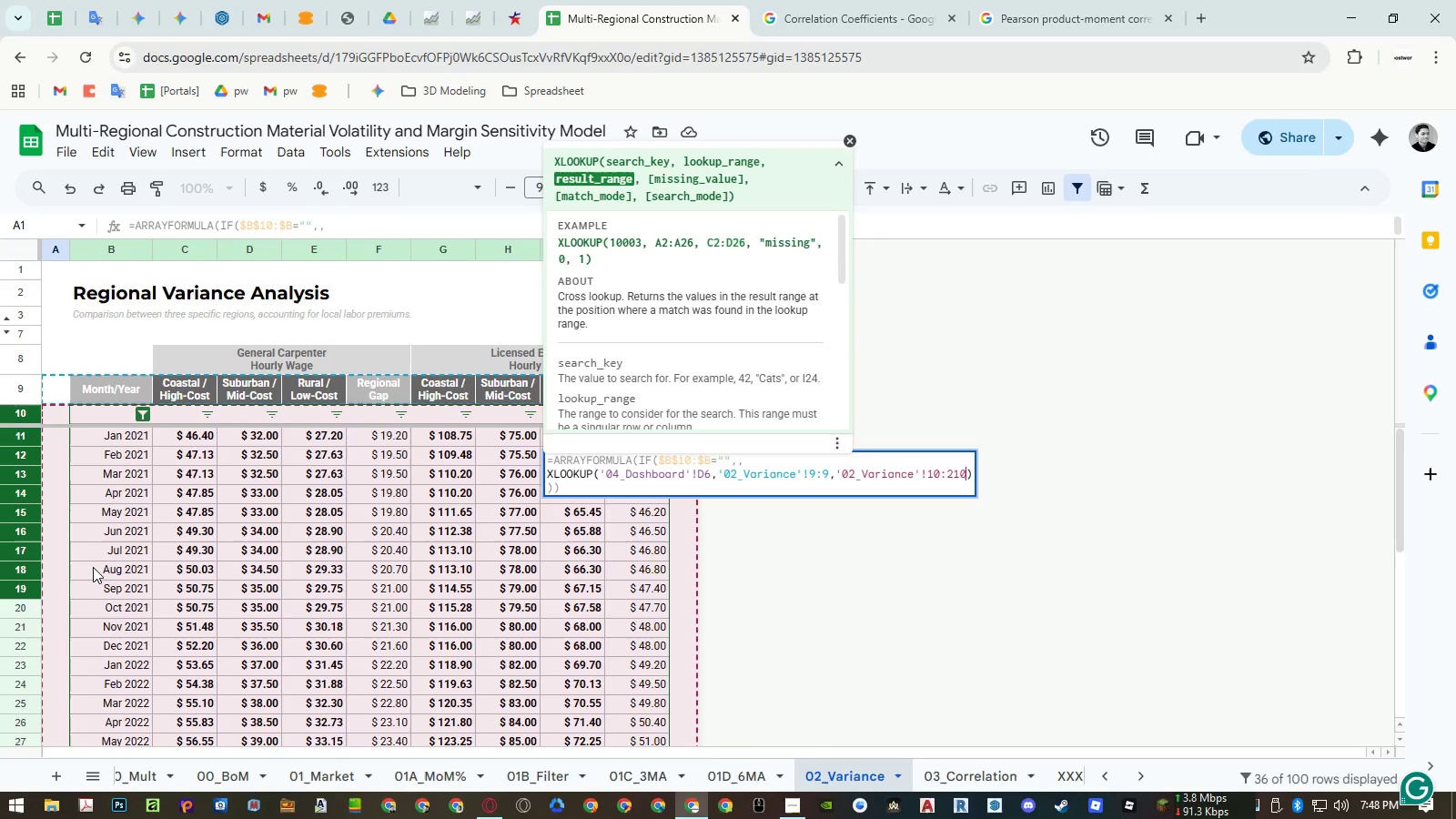 
key(NumpadEnter)
 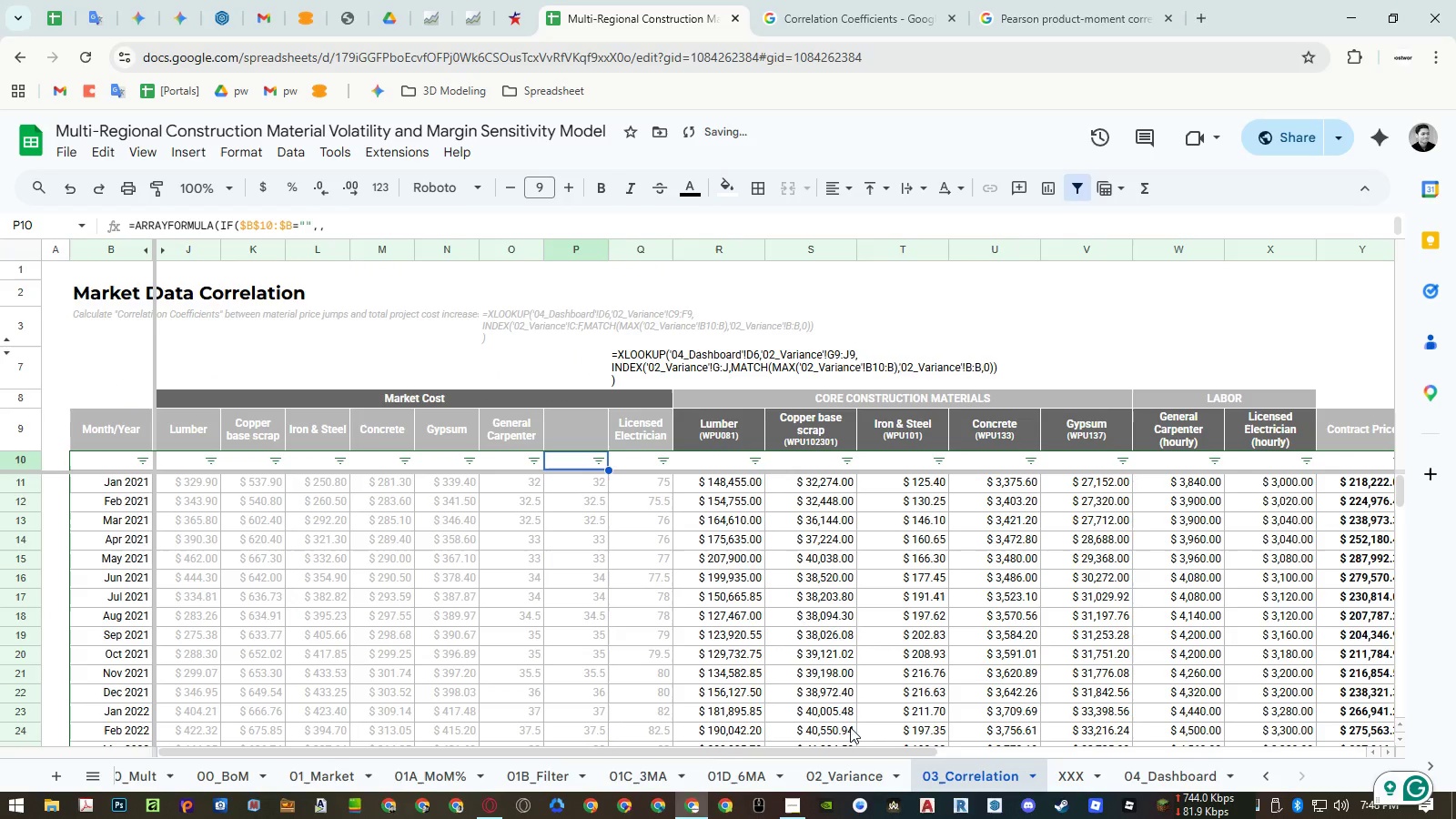 
left_click([1162, 782])
 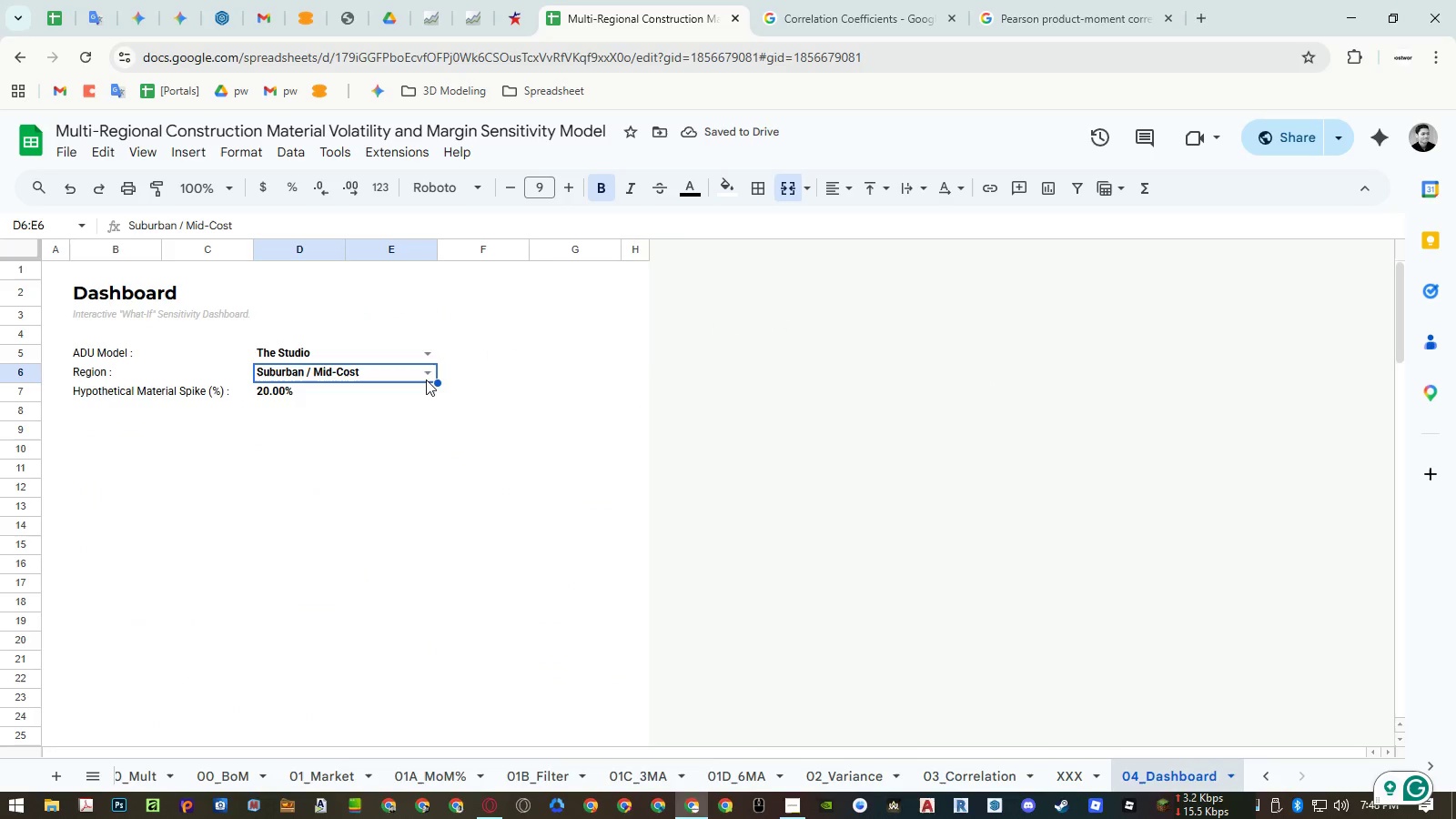 
left_click([430, 379])
 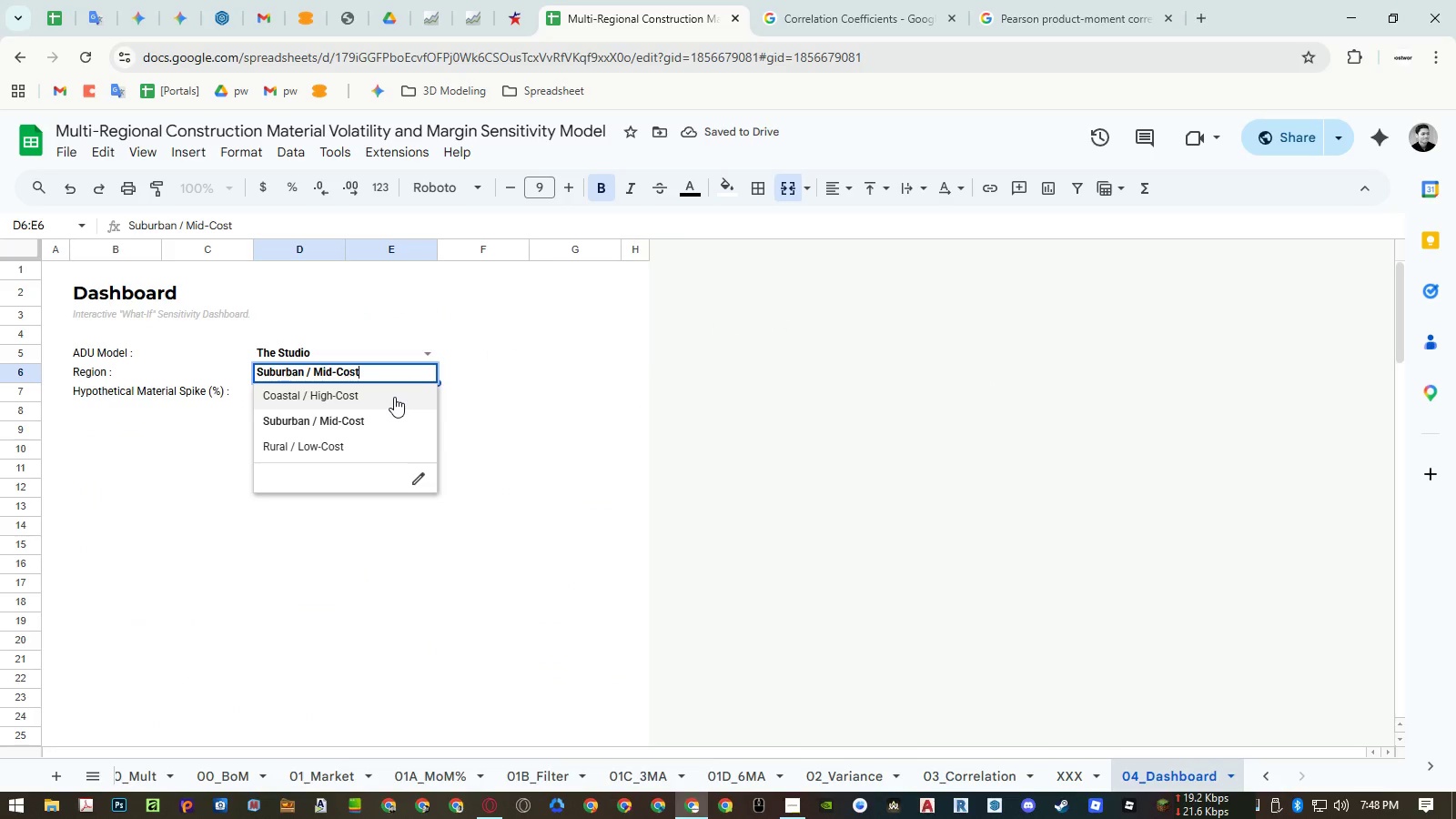 
left_click([394, 397])
 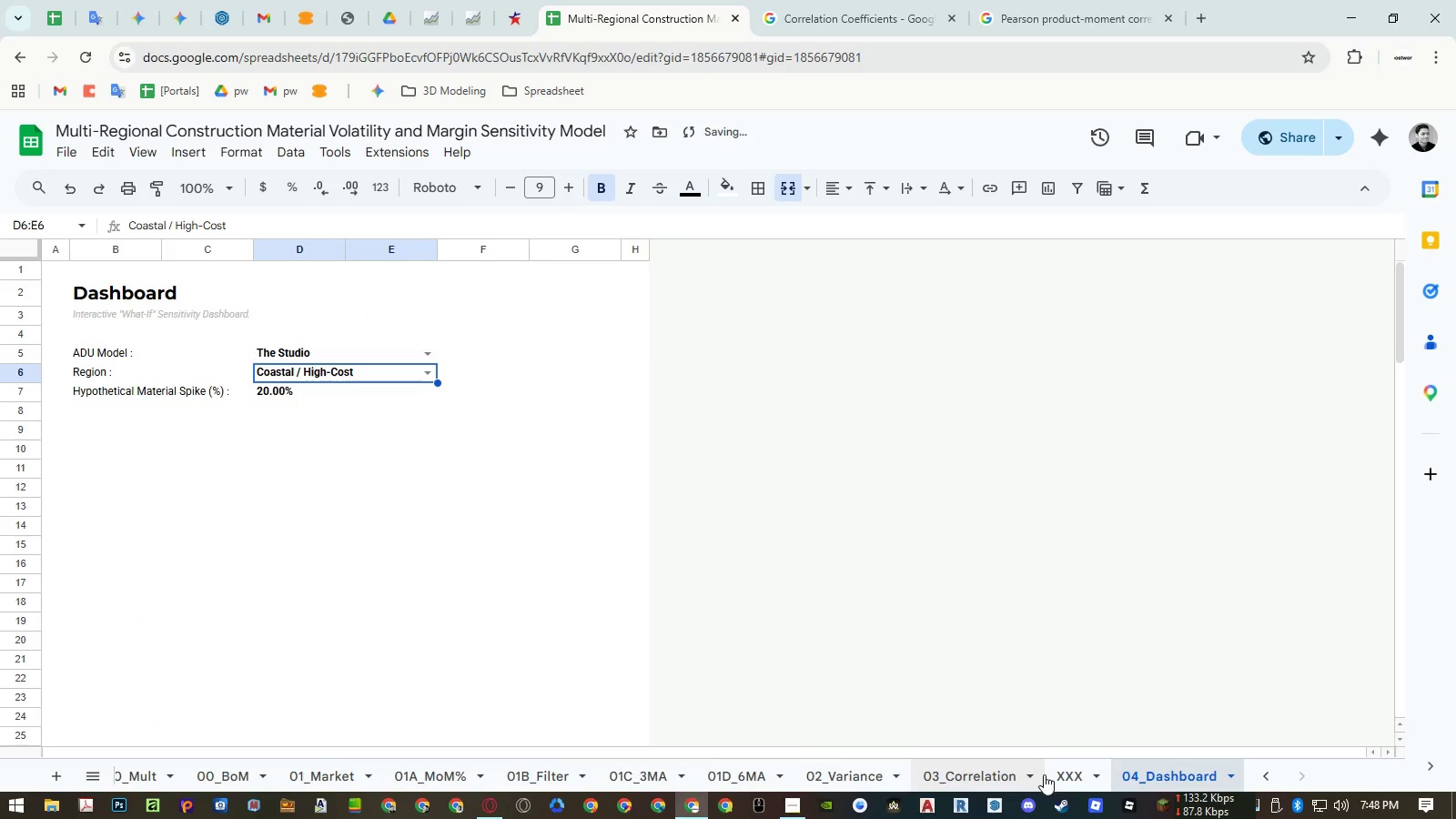 
left_click([997, 778])
 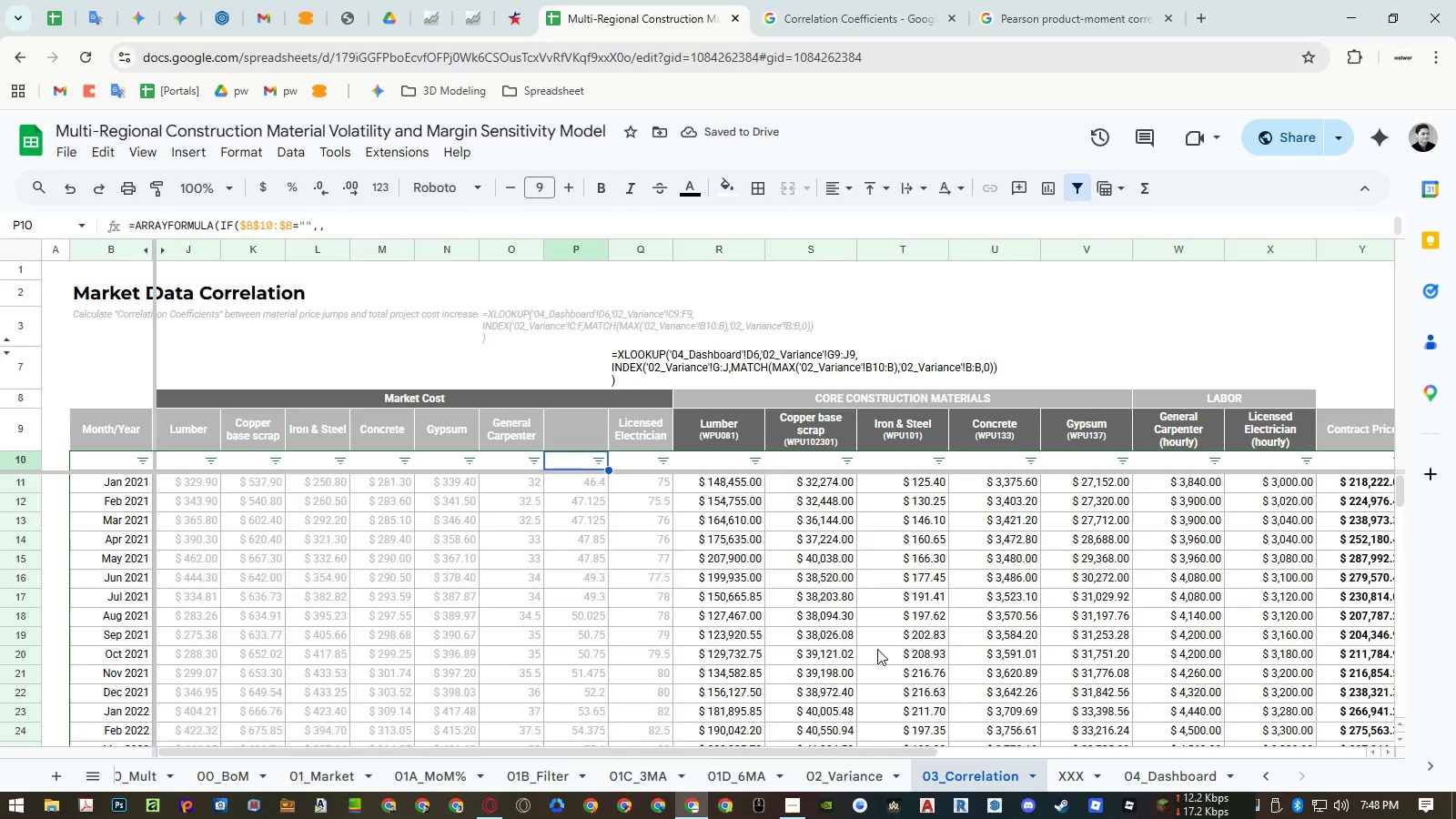 
hold_key(key=ControlLeft, duration=1.5)
 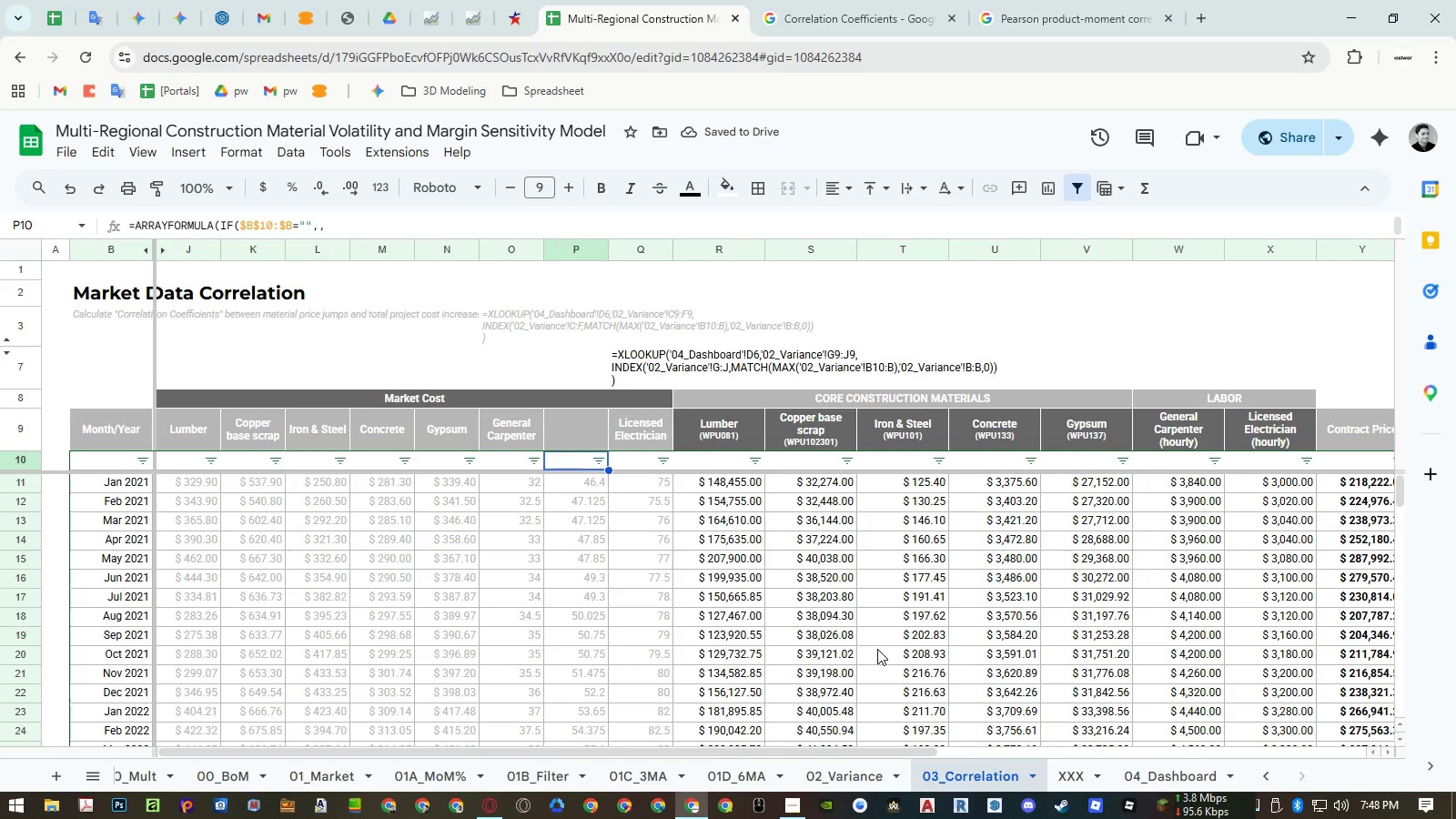 
hold_key(key=ControlLeft, duration=1.51)
 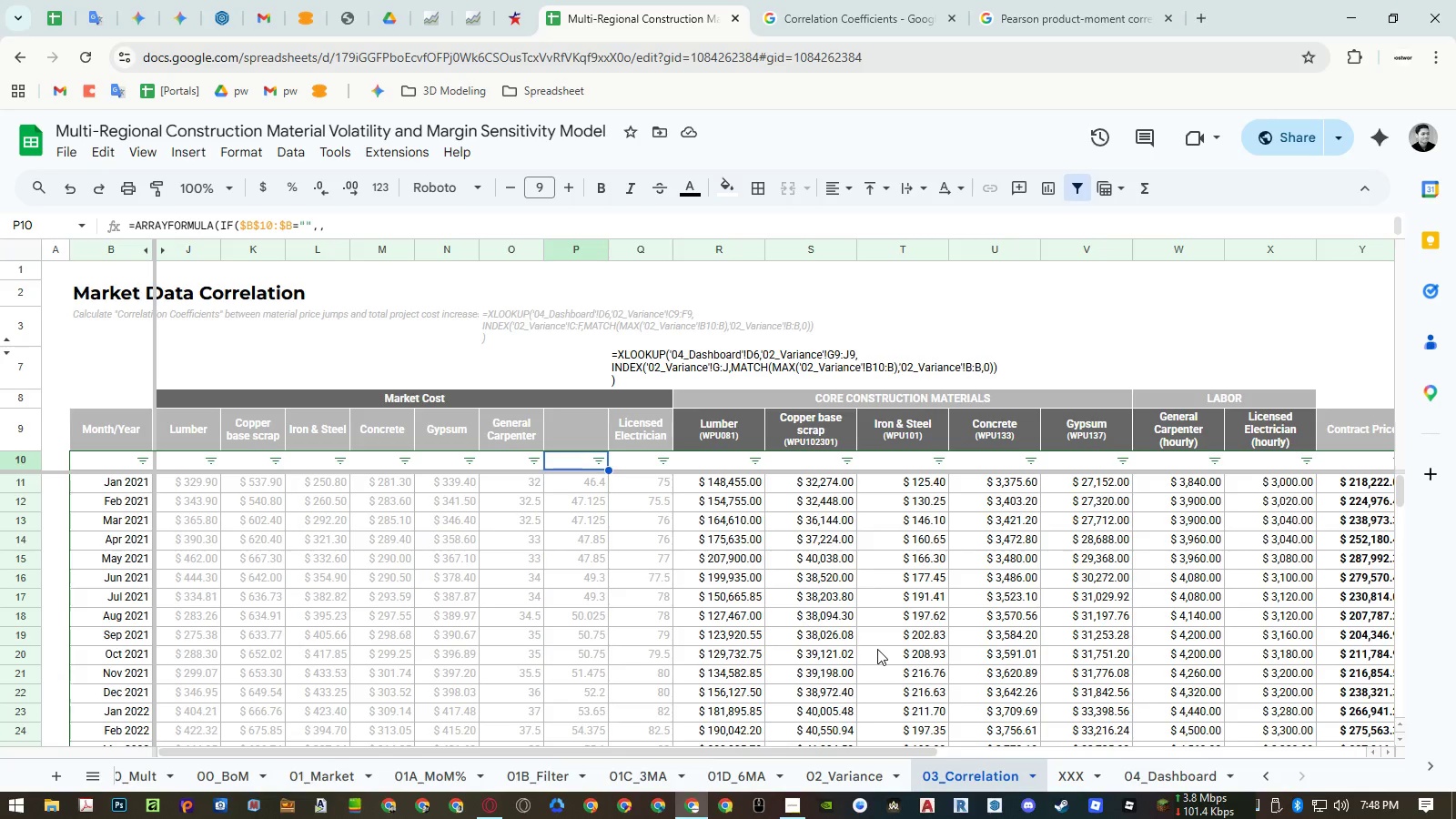 
key(Control+ControlLeft)
 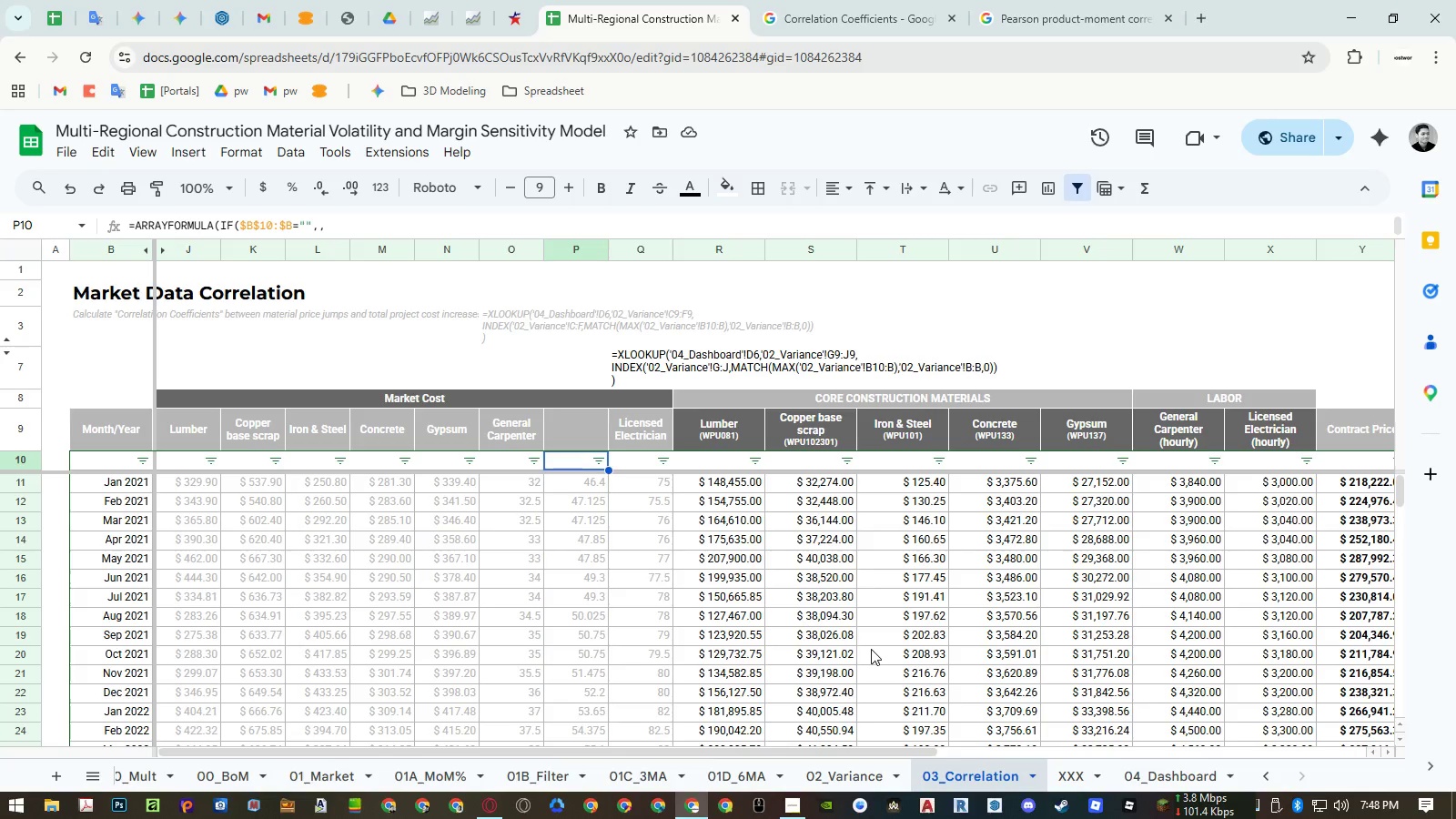 
key(Control+ControlLeft)
 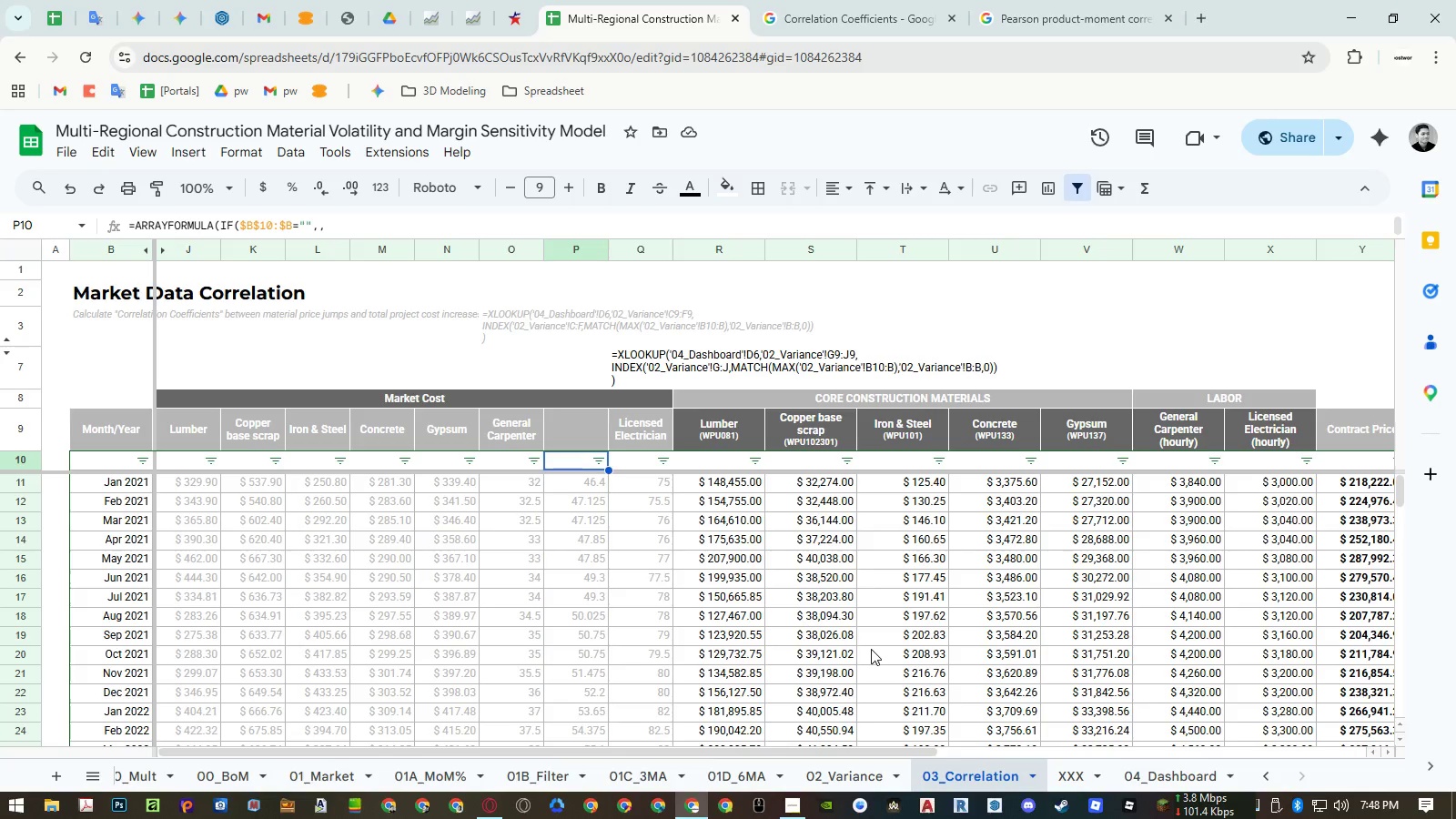 
key(Control+ControlLeft)
 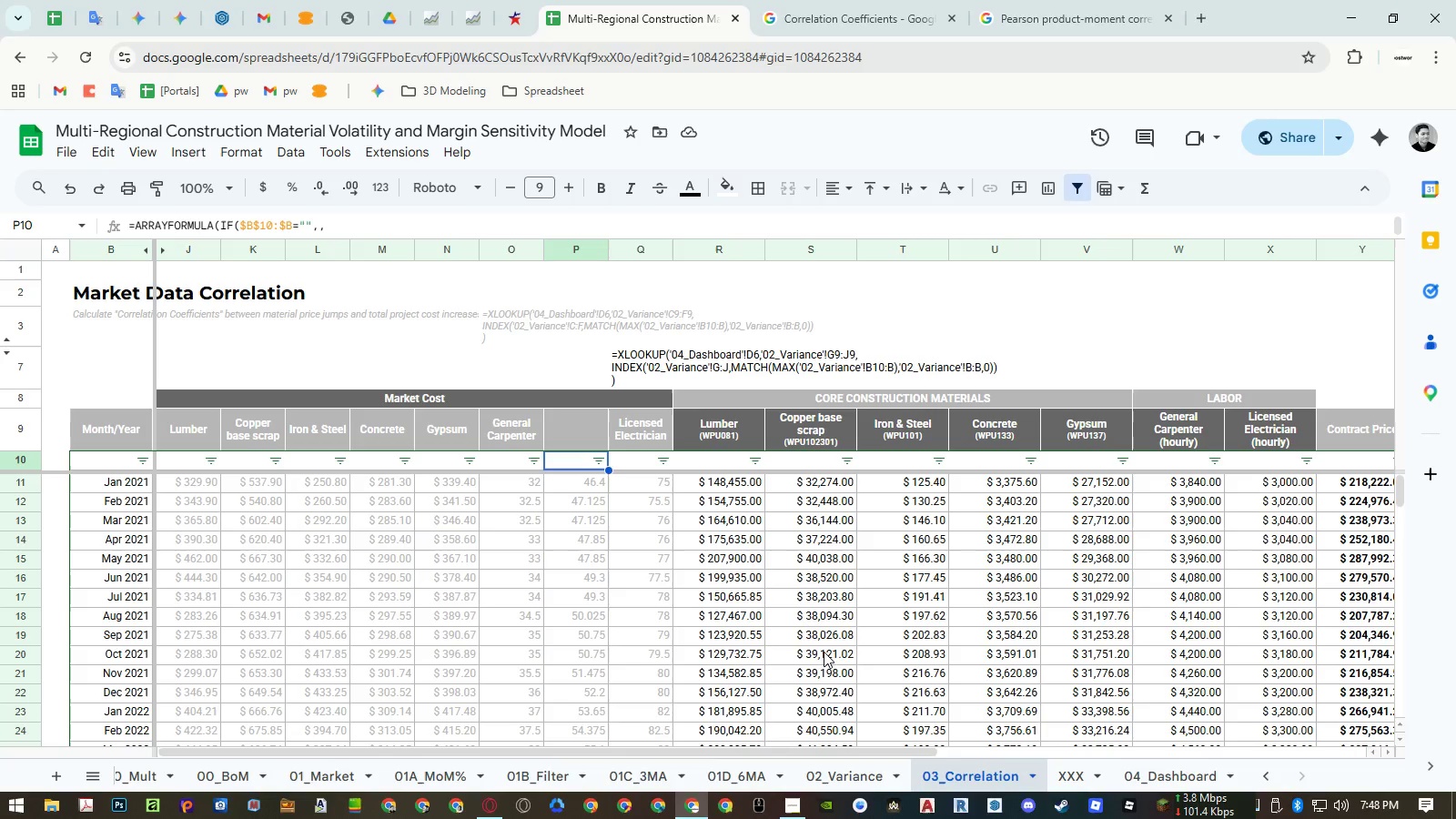 
key(Control+ControlLeft)
 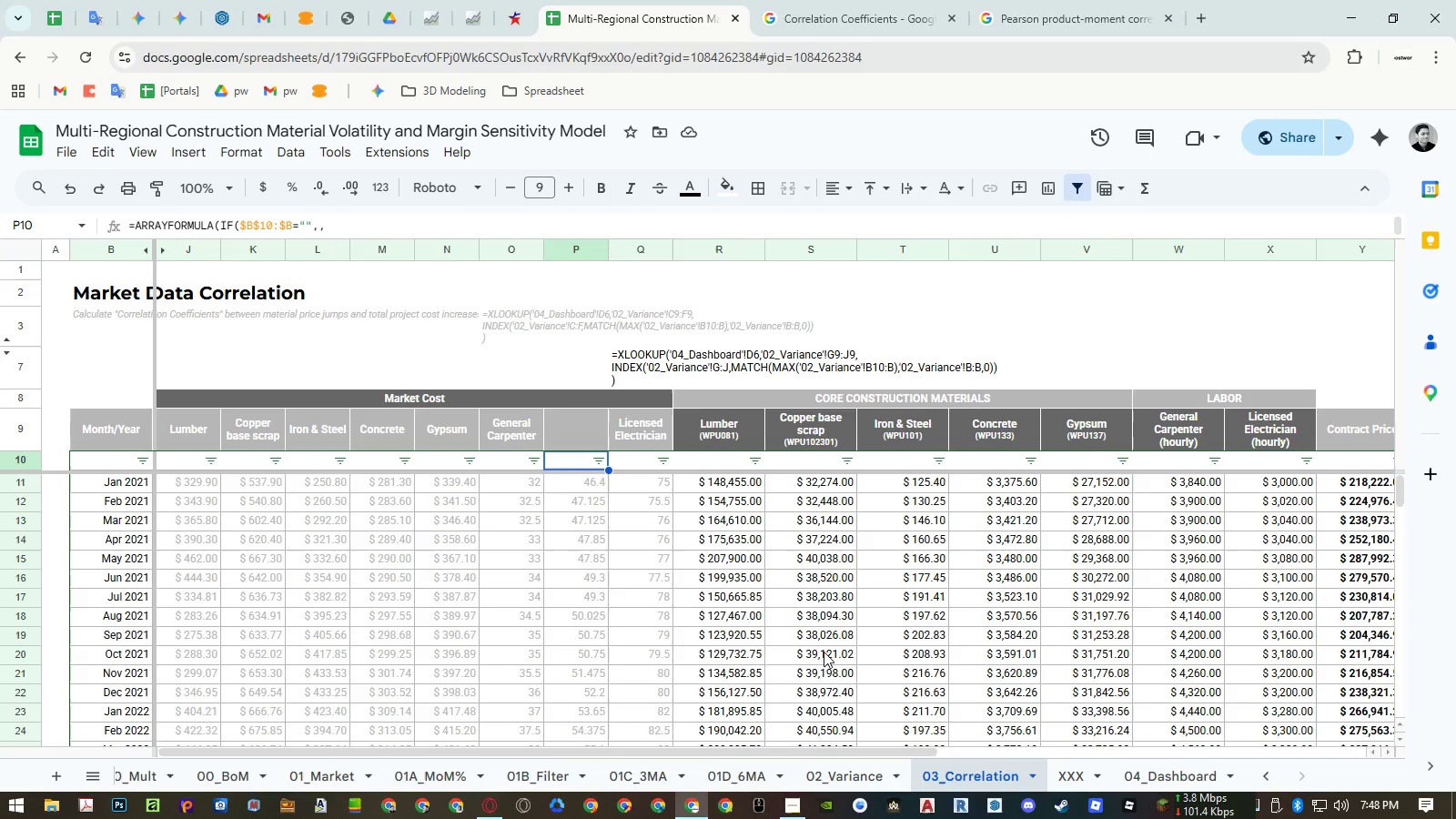 
key(Control+ControlLeft)
 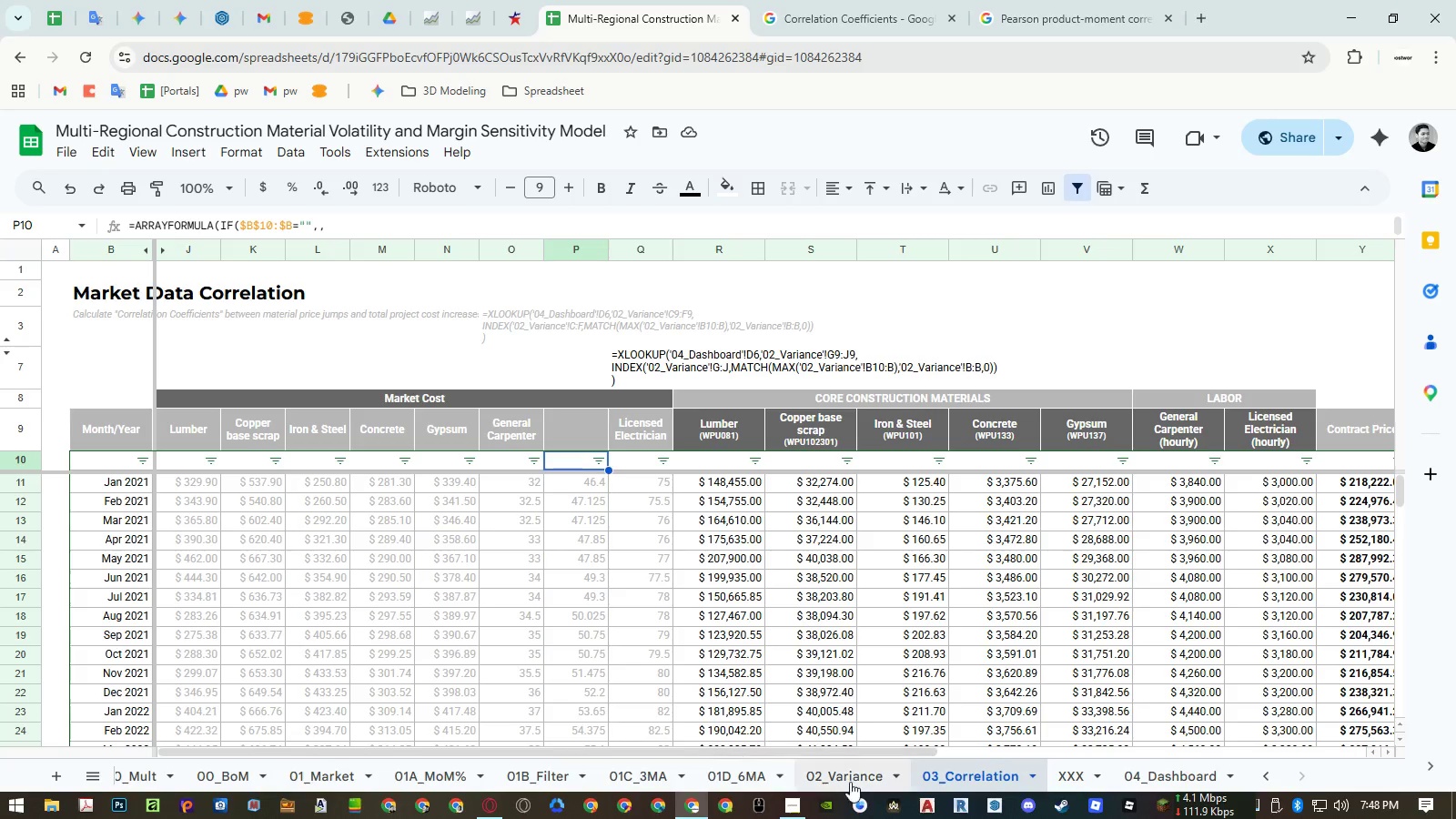 
left_click([854, 780])
 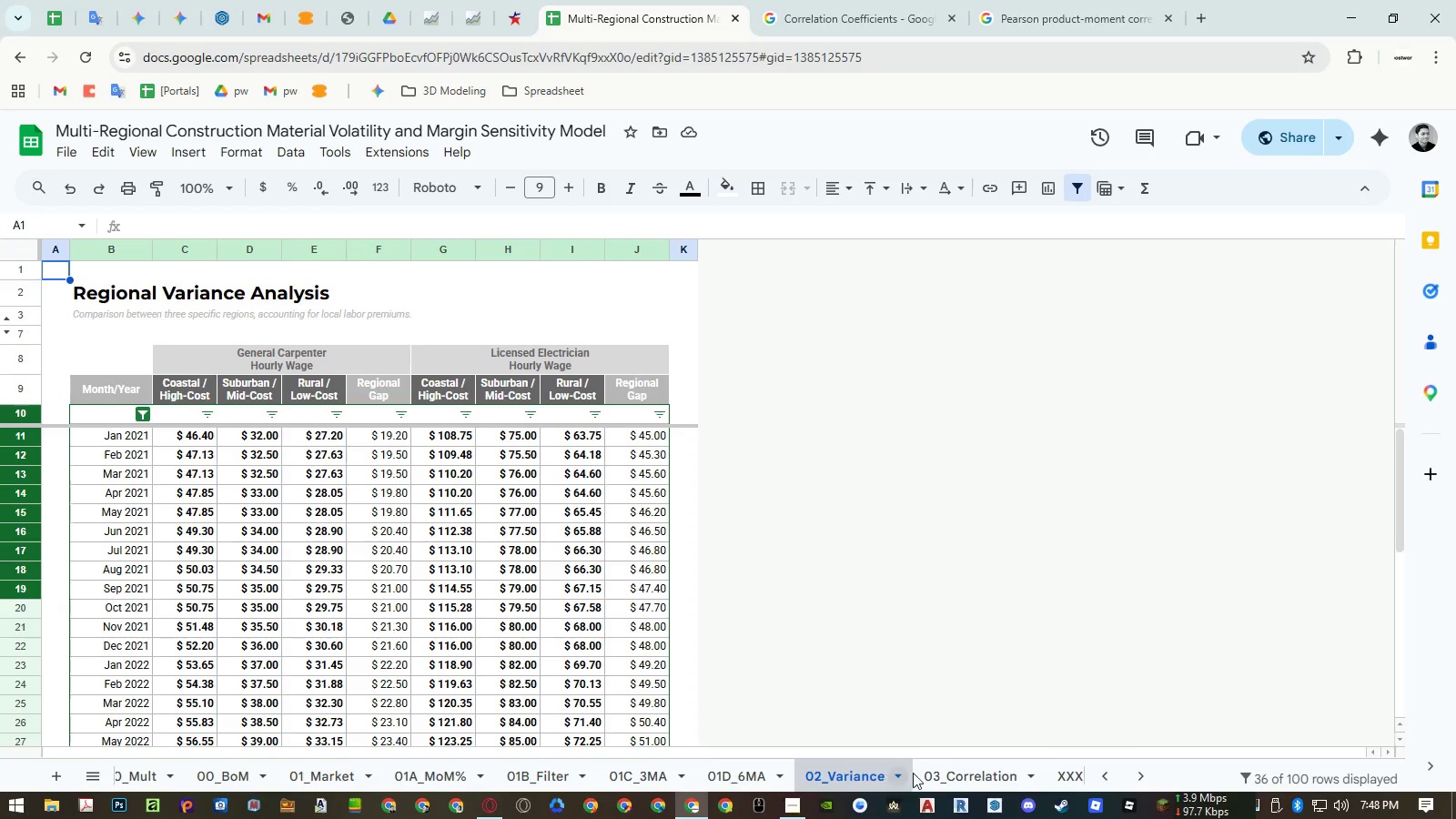 
left_click([959, 774])
 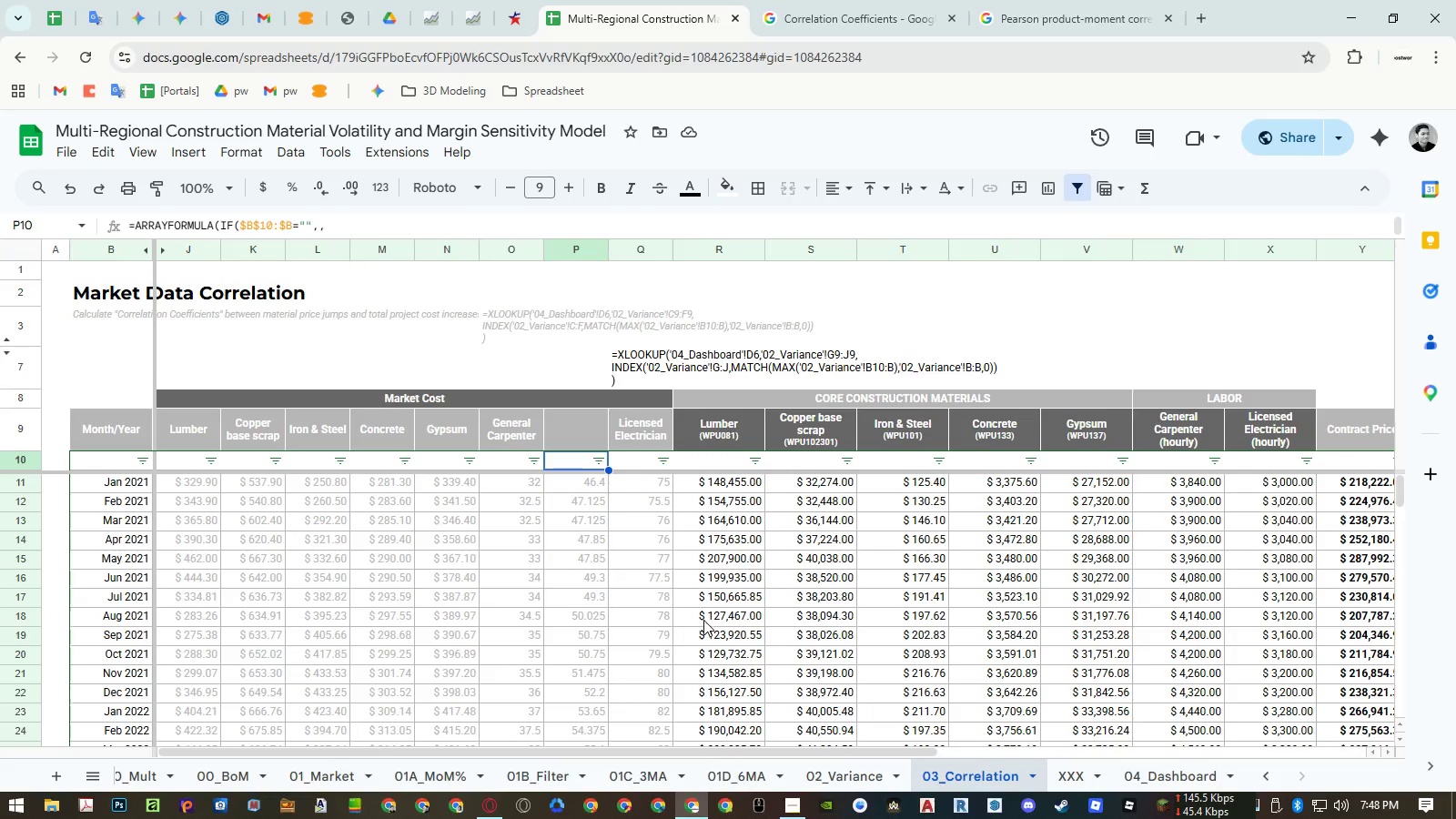 
left_click([689, 609])
 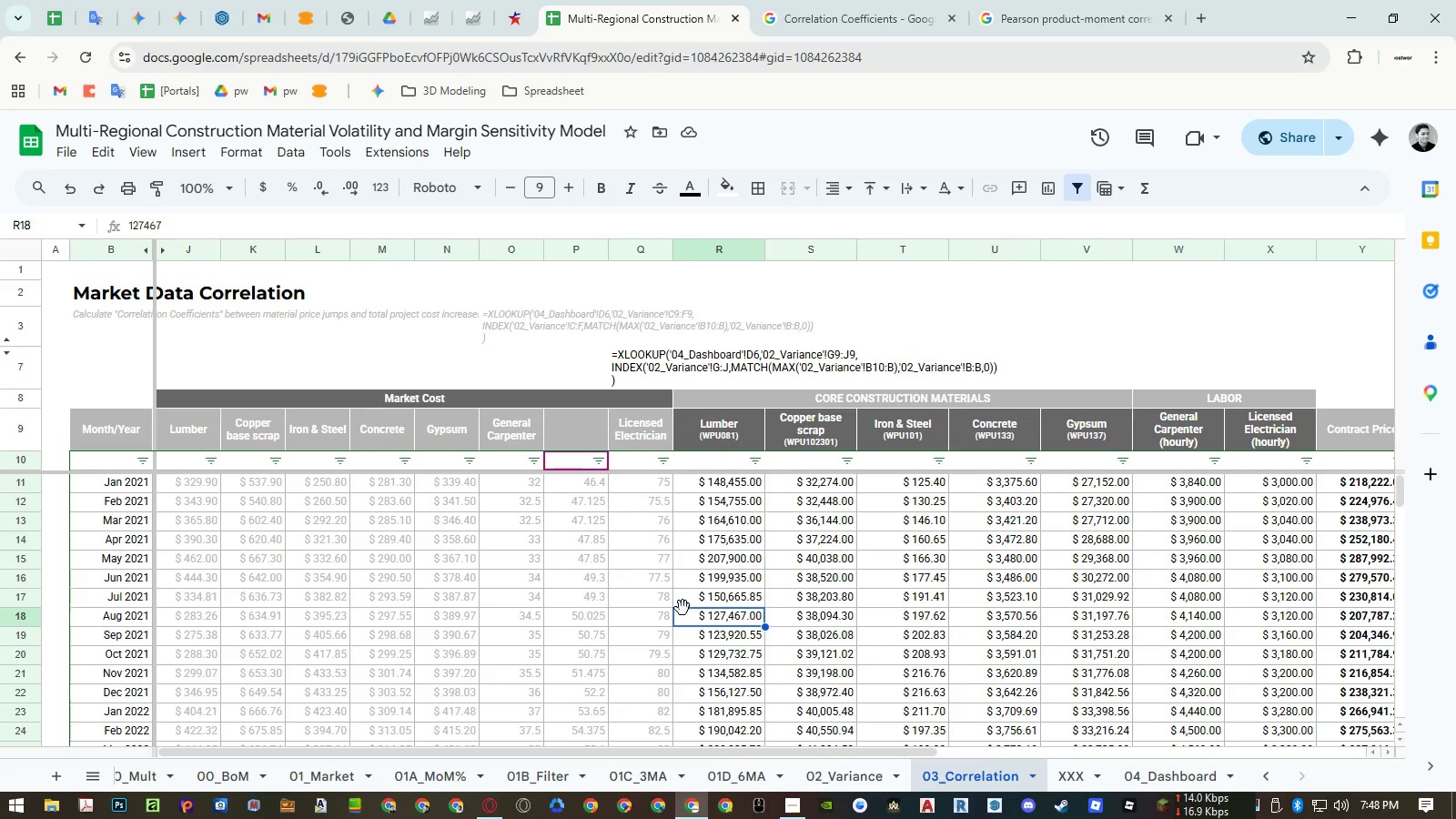 
scroll: coordinate [682, 608], scroll_direction: down, amount: 5.0
 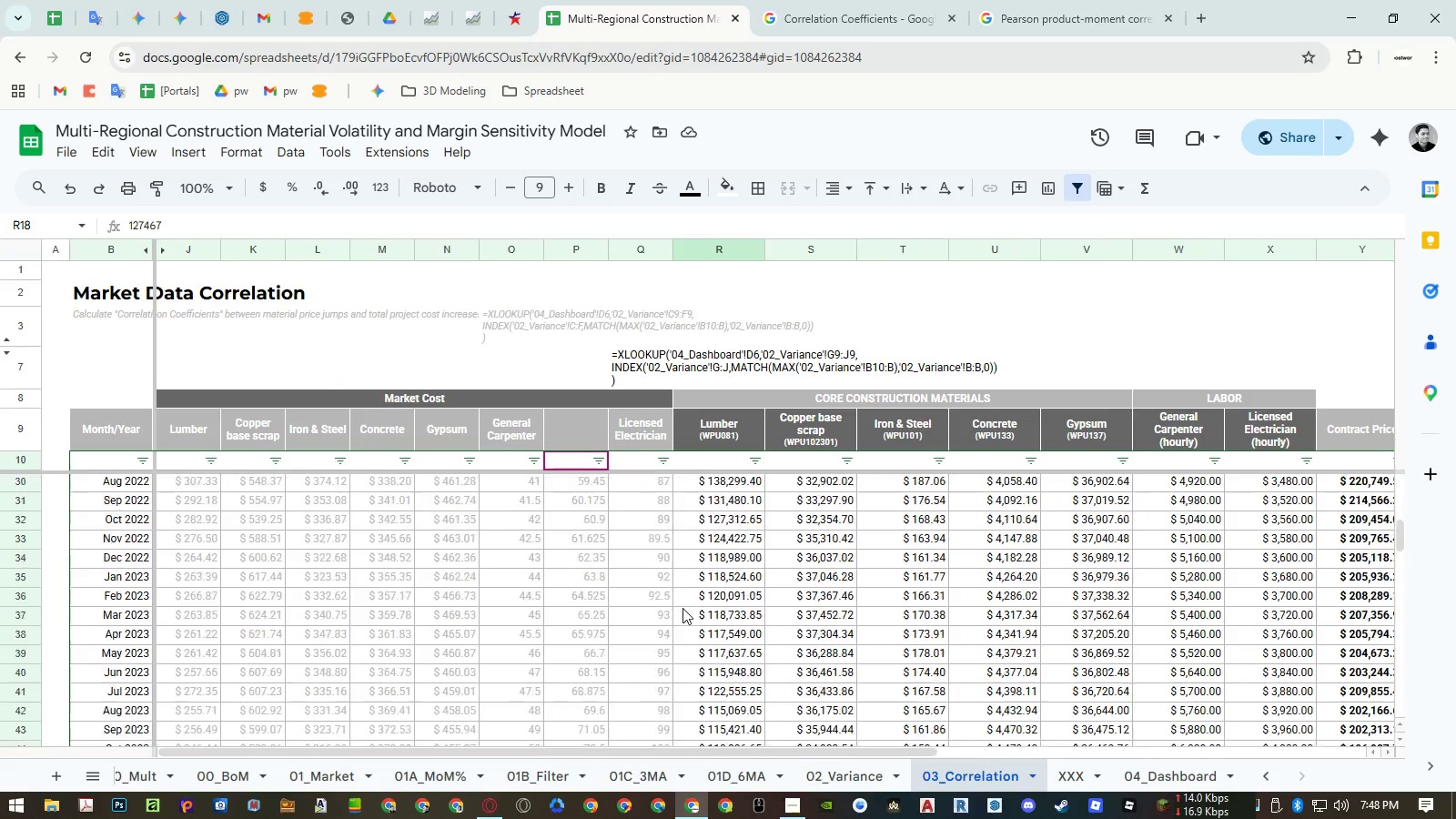 
scroll: coordinate [682, 608], scroll_direction: up, amount: 4.0
 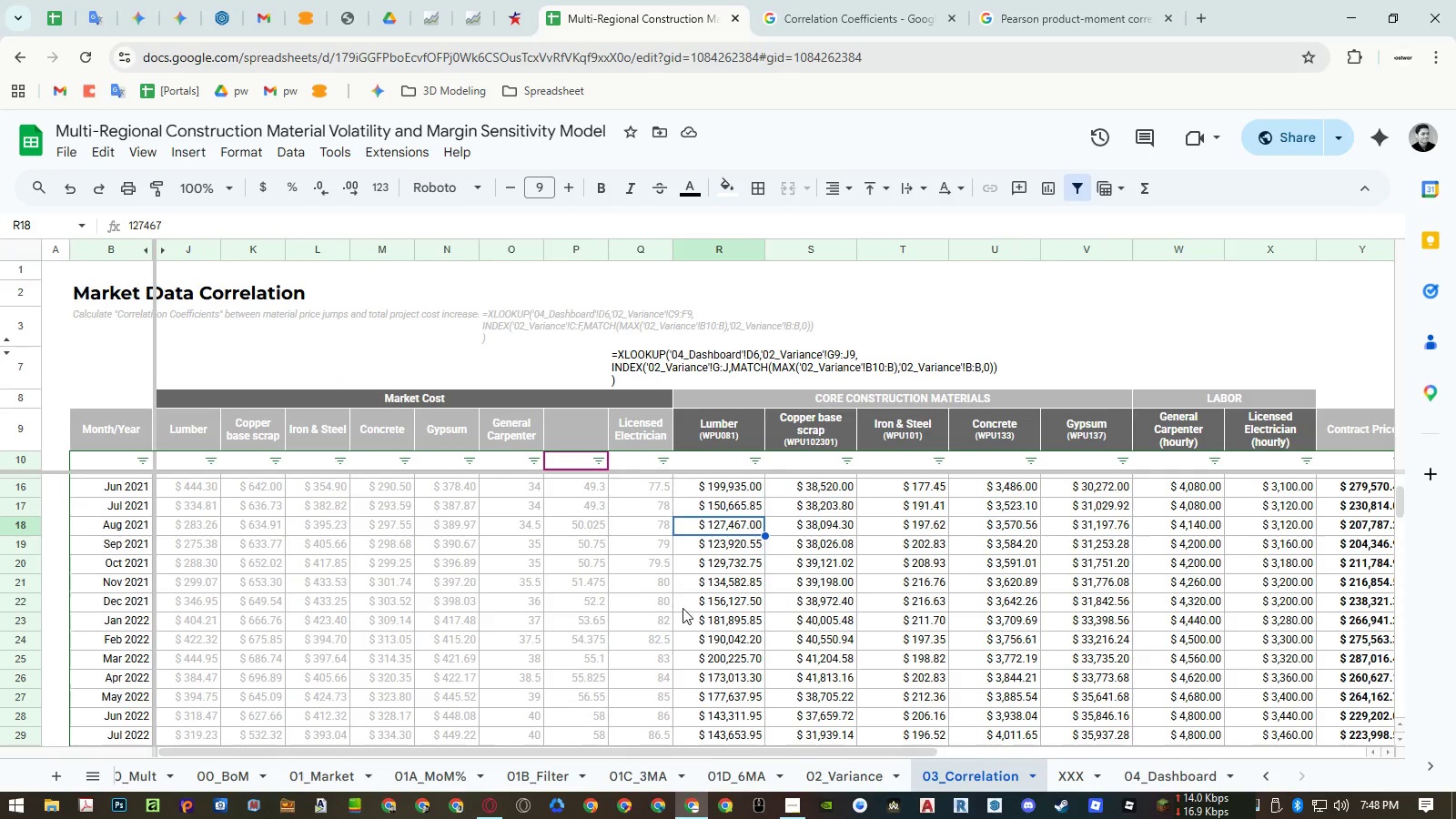 
key(Control+Y)
 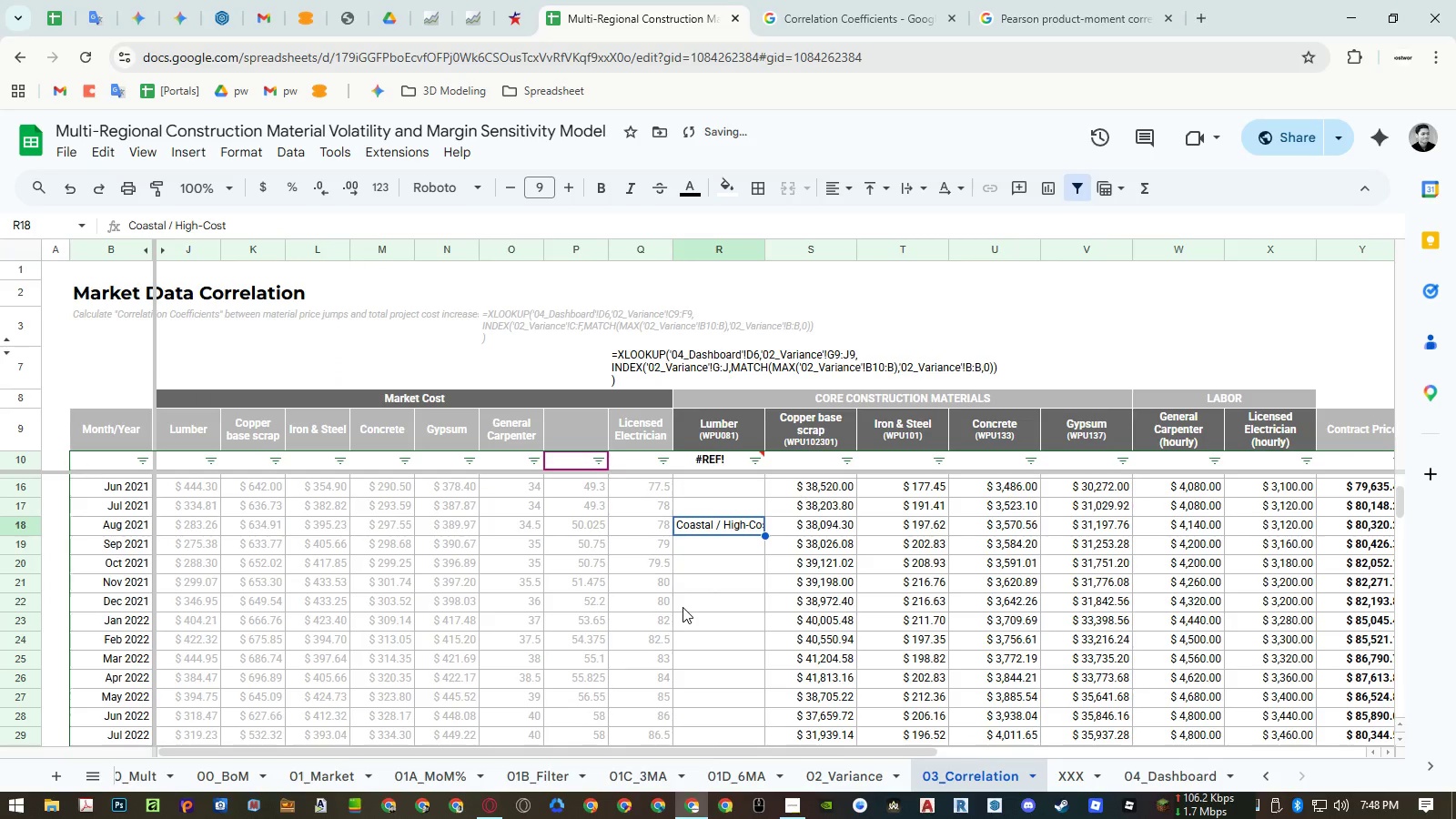 
key(Control+Z)
 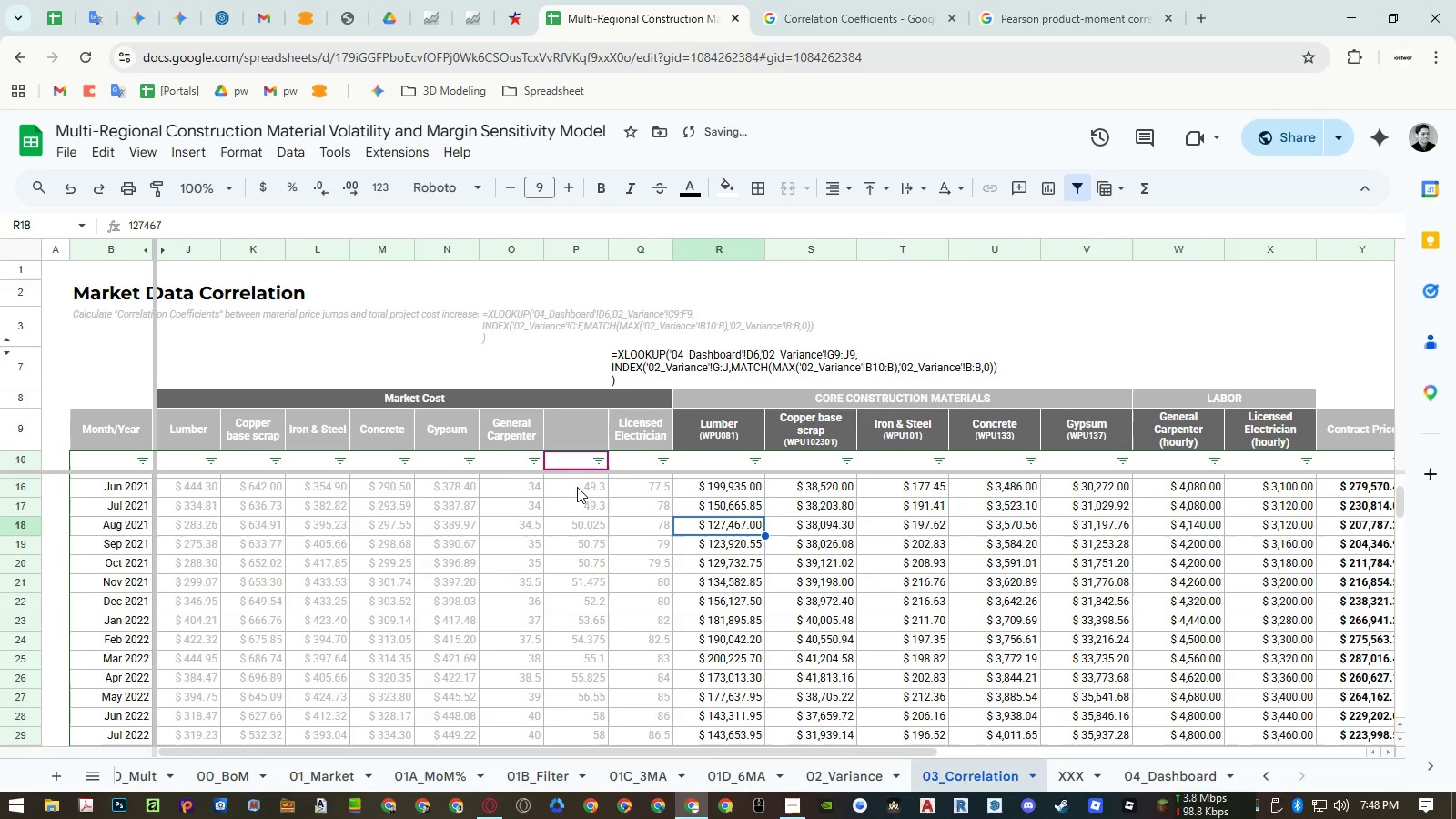 
left_click([568, 457])
 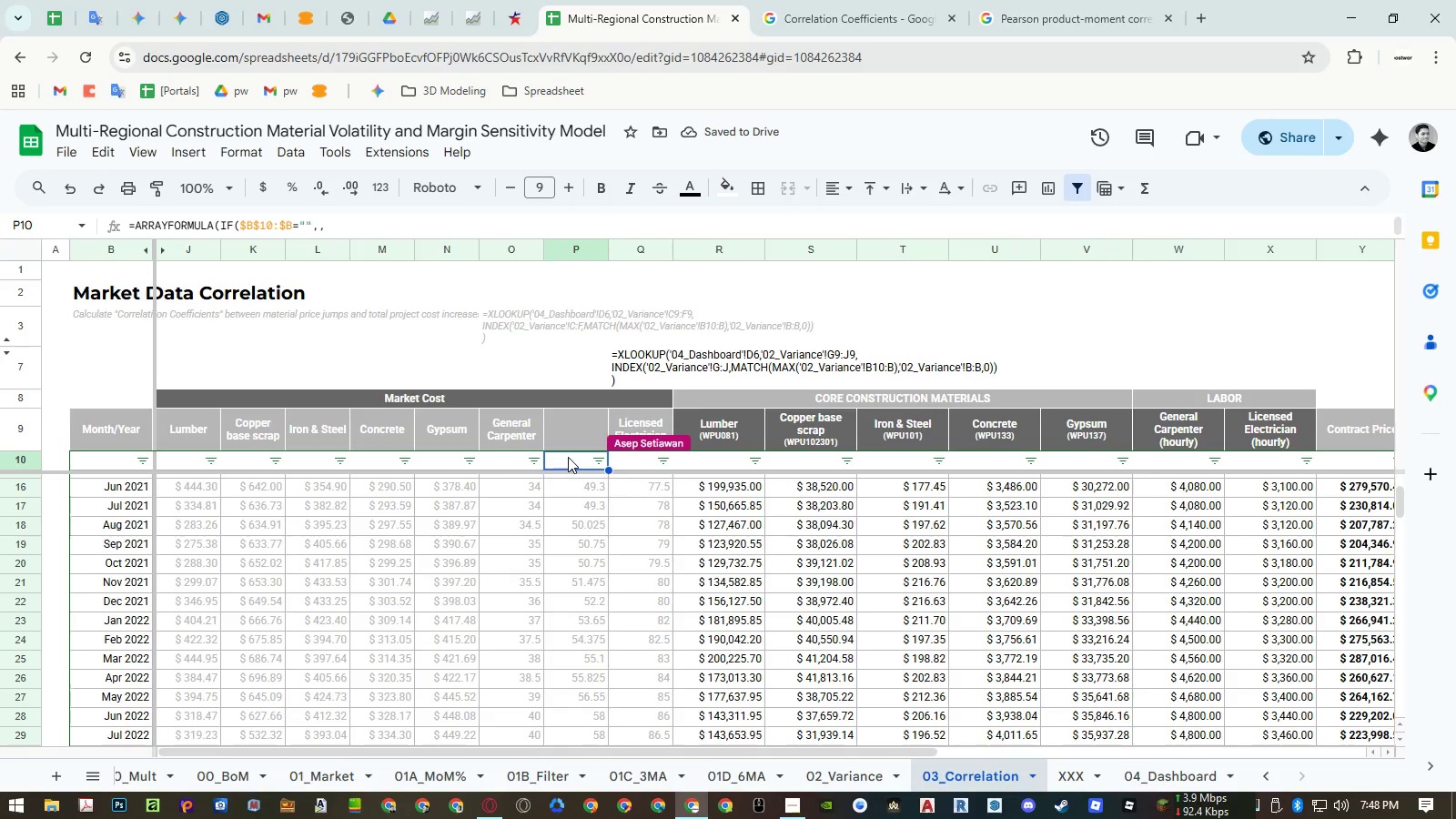 
left_click([1202, 769])
 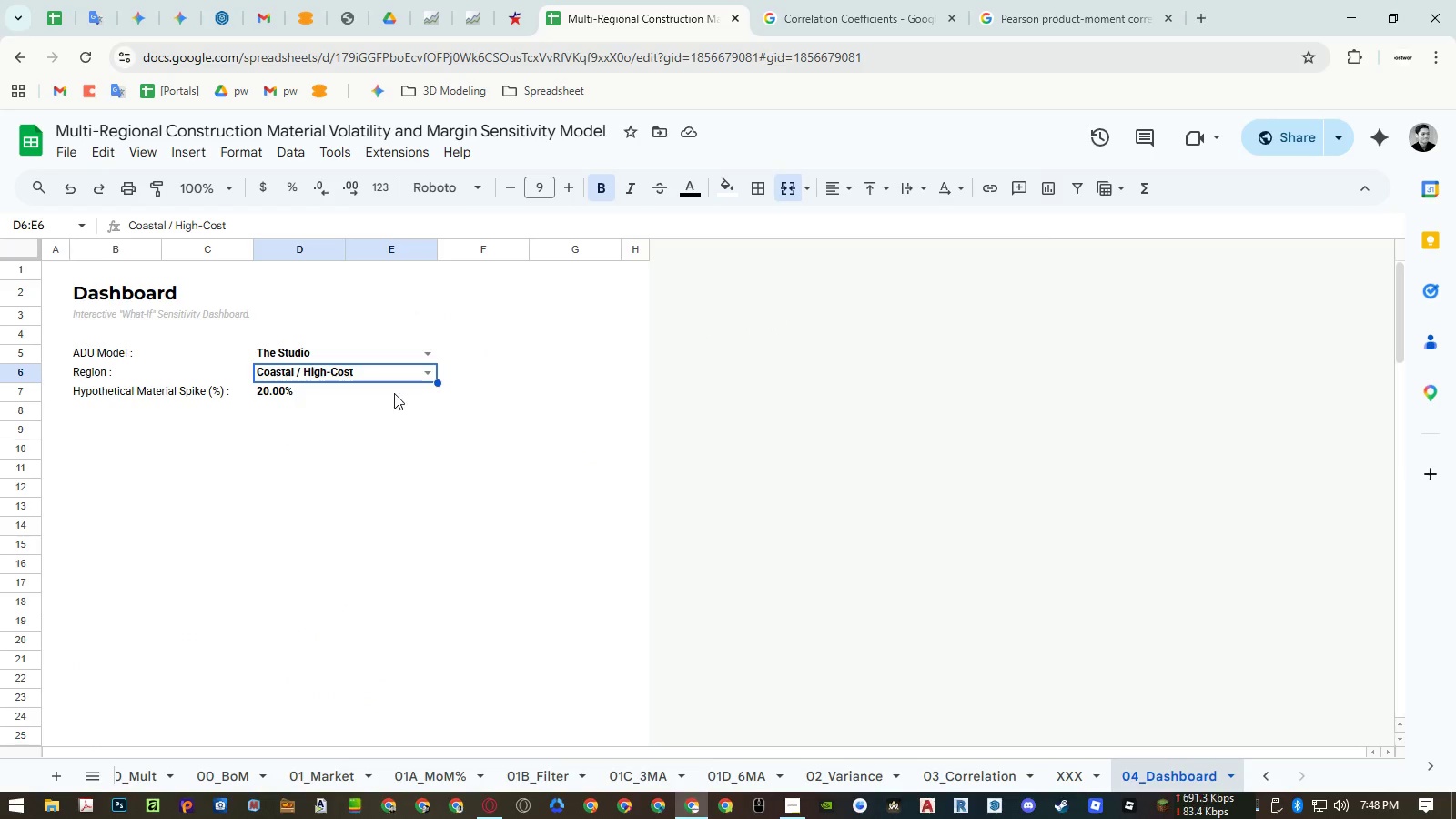 
left_click([425, 380])
 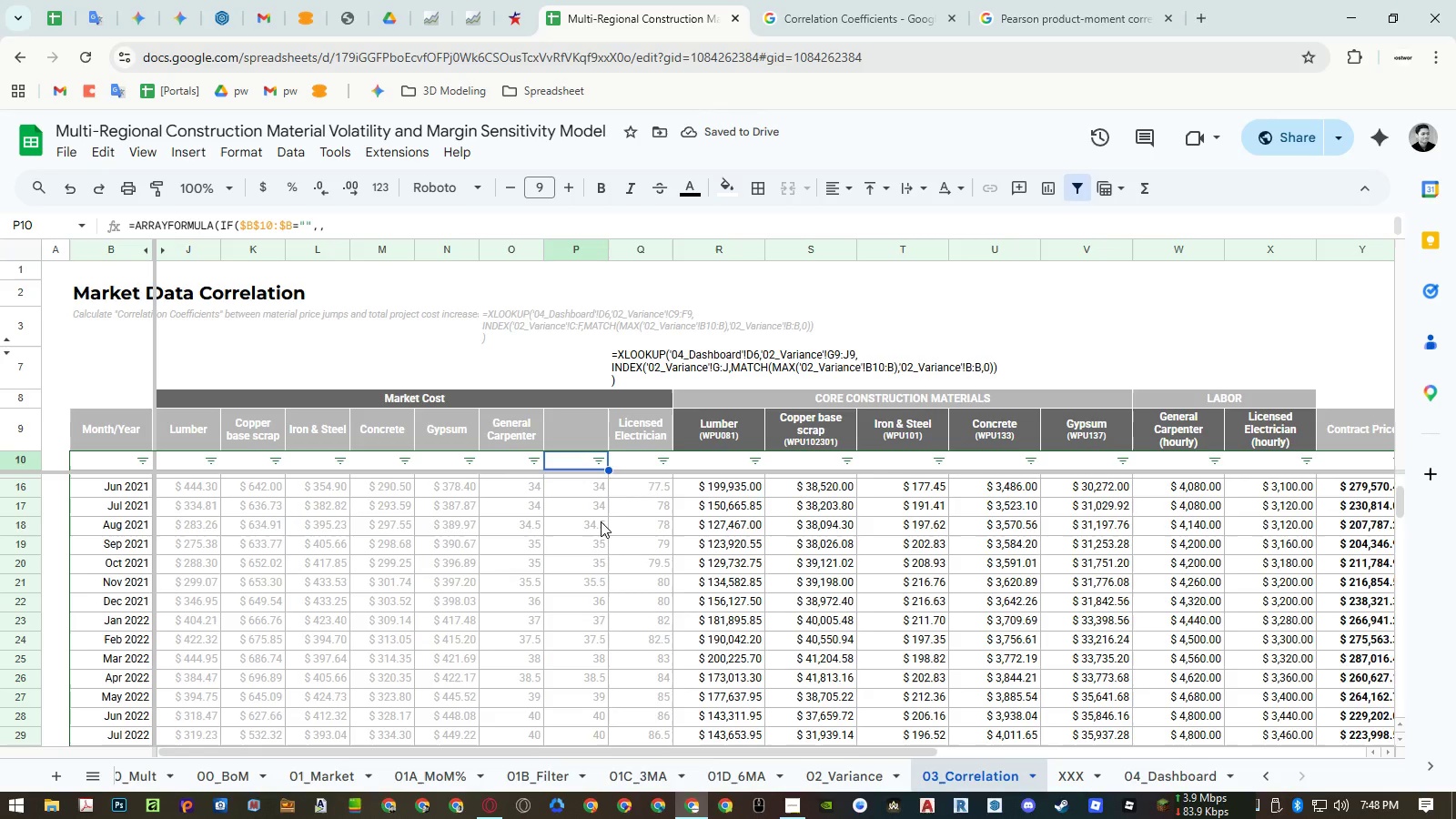 
wait(7.03)
 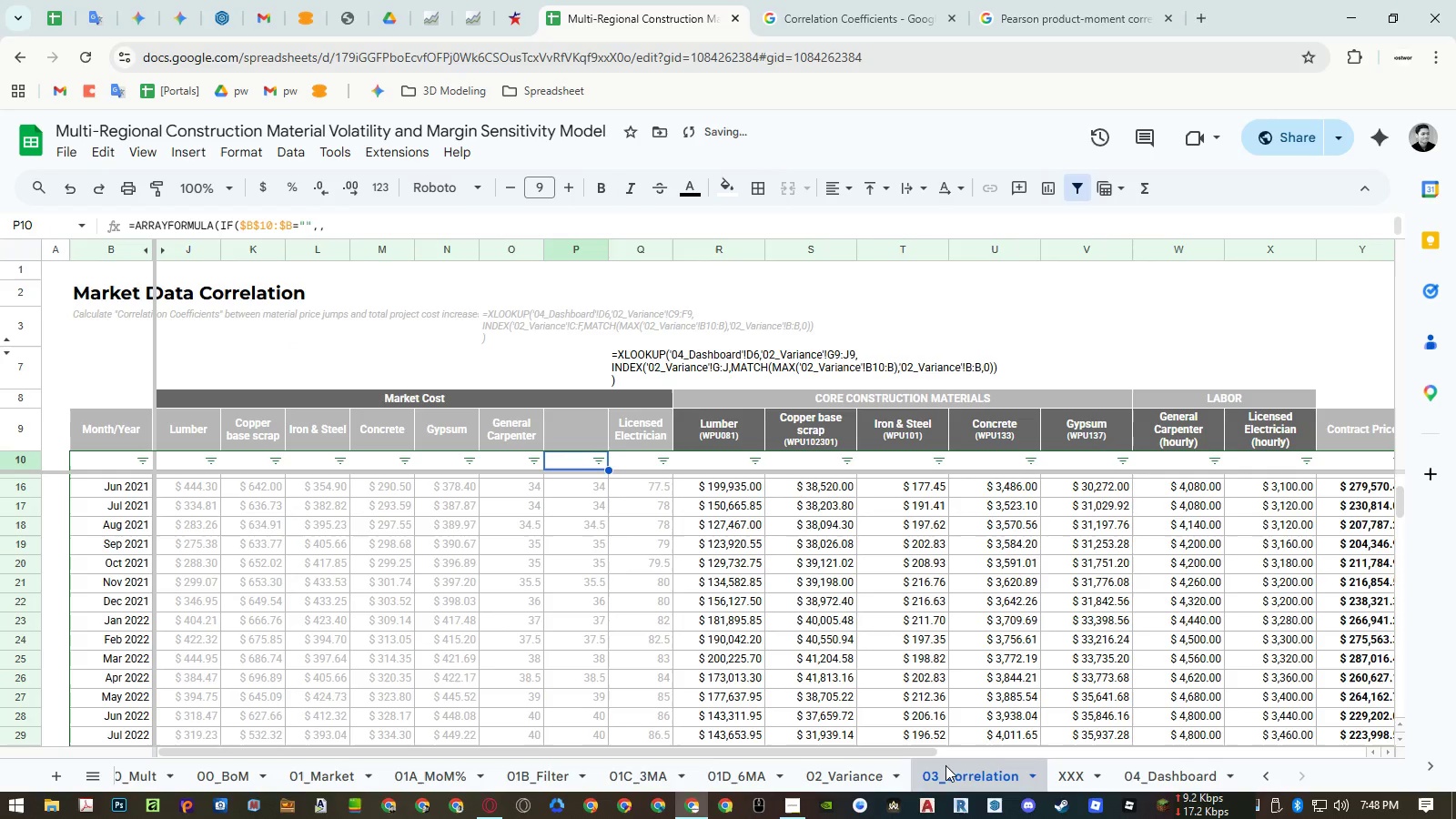 
double_click([581, 456])
 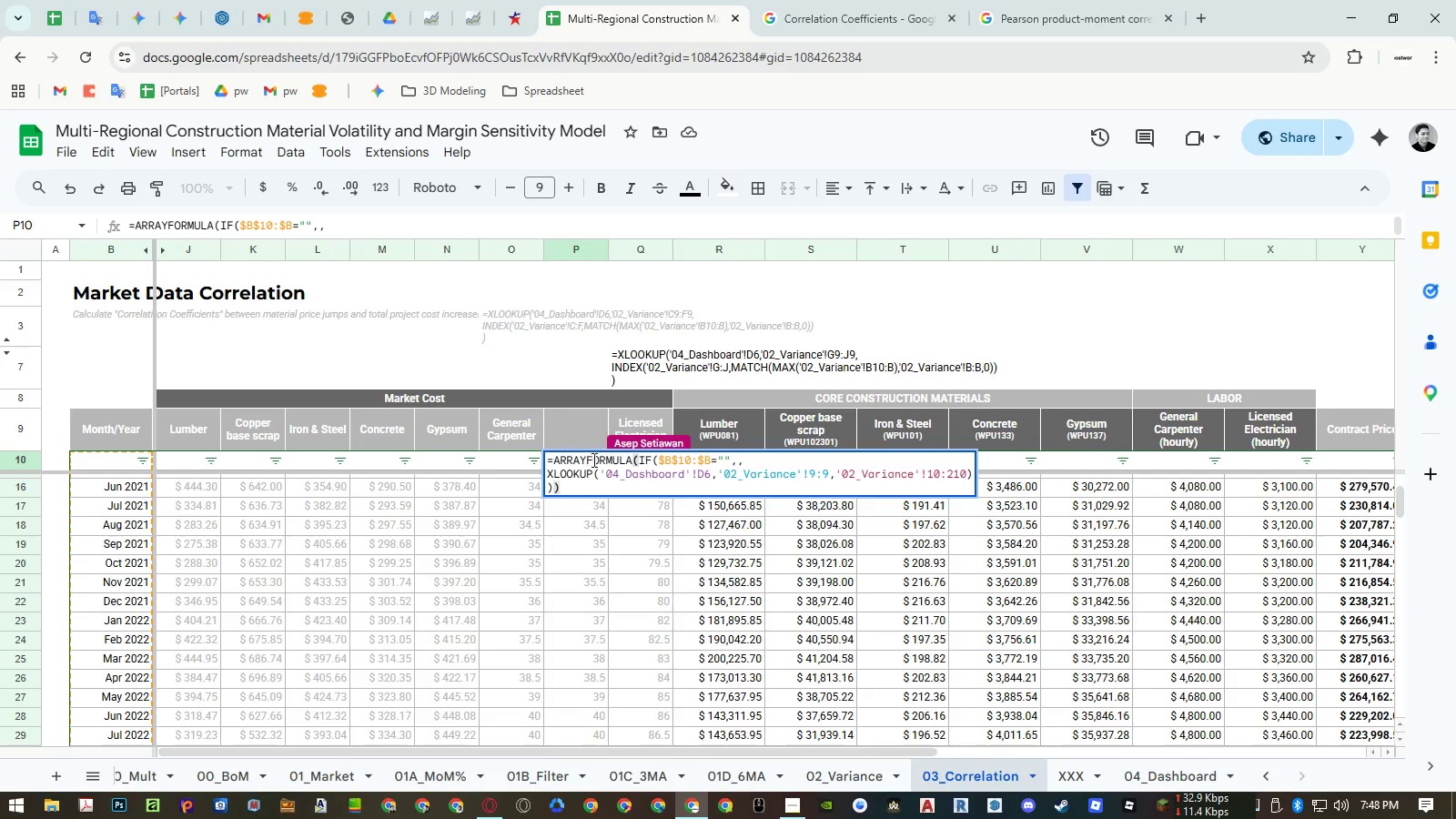 
wait(17.31)
 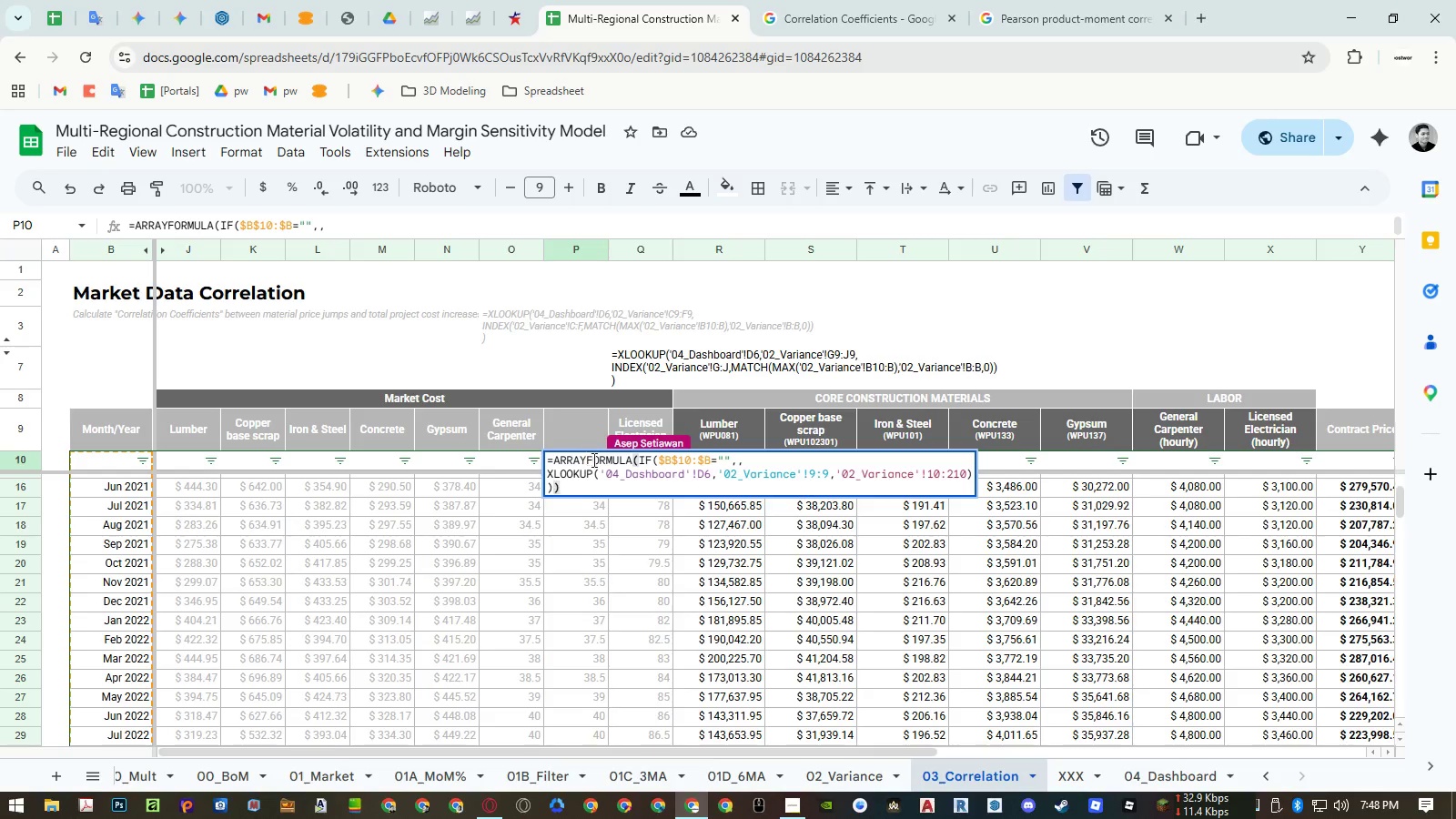 
left_click([675, 462])
 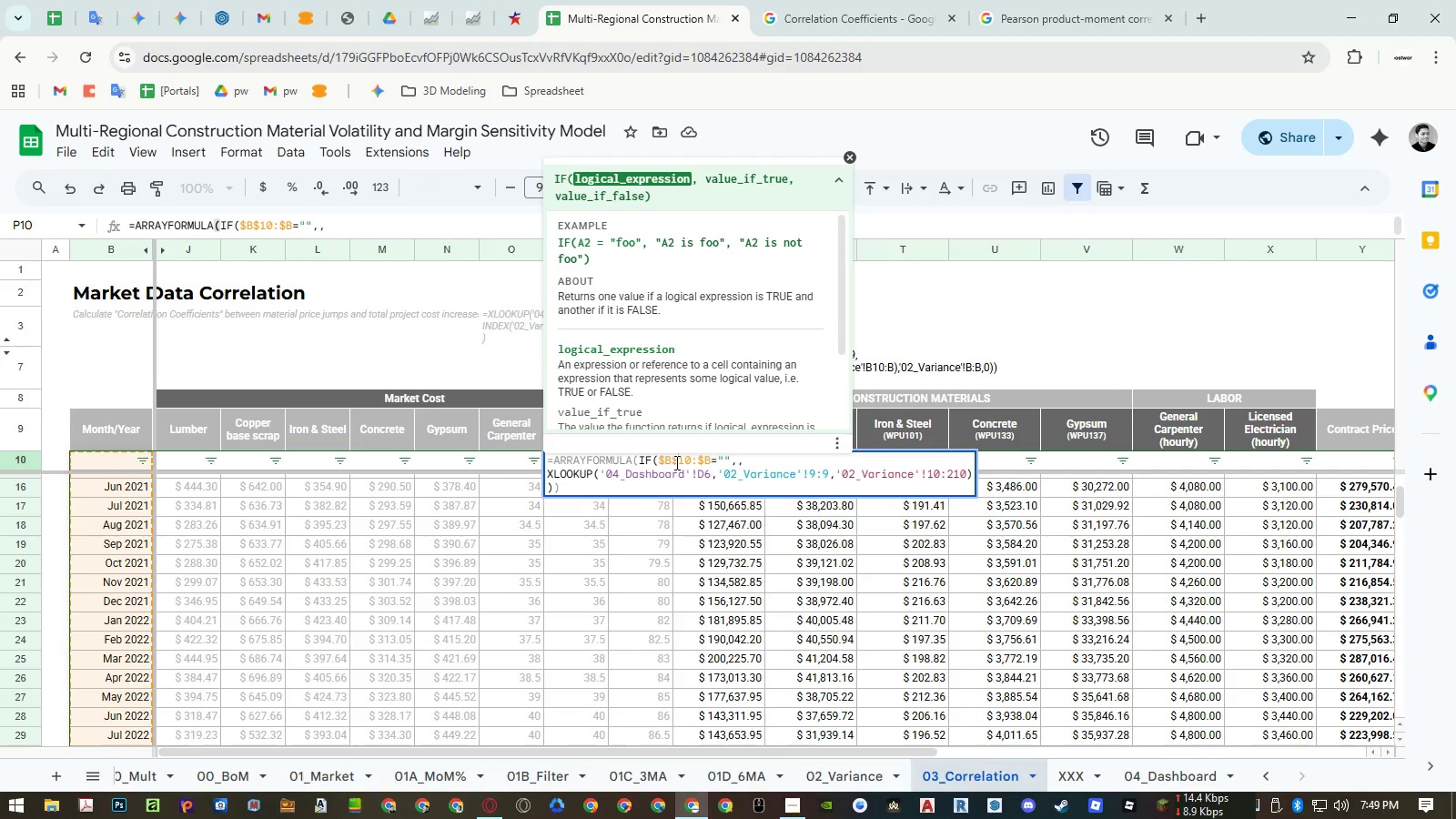 
key(F4)
 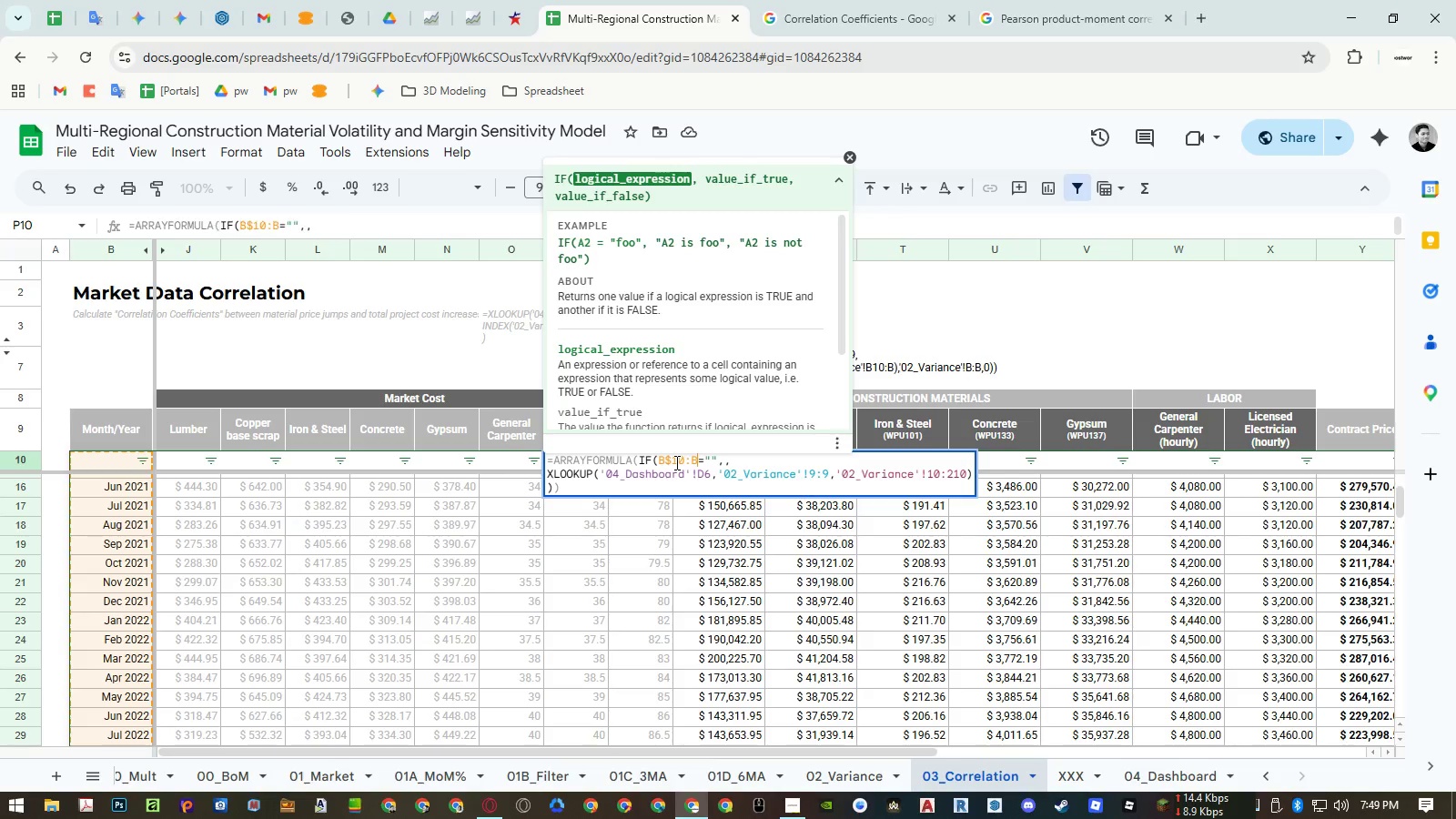 
key(F4)
 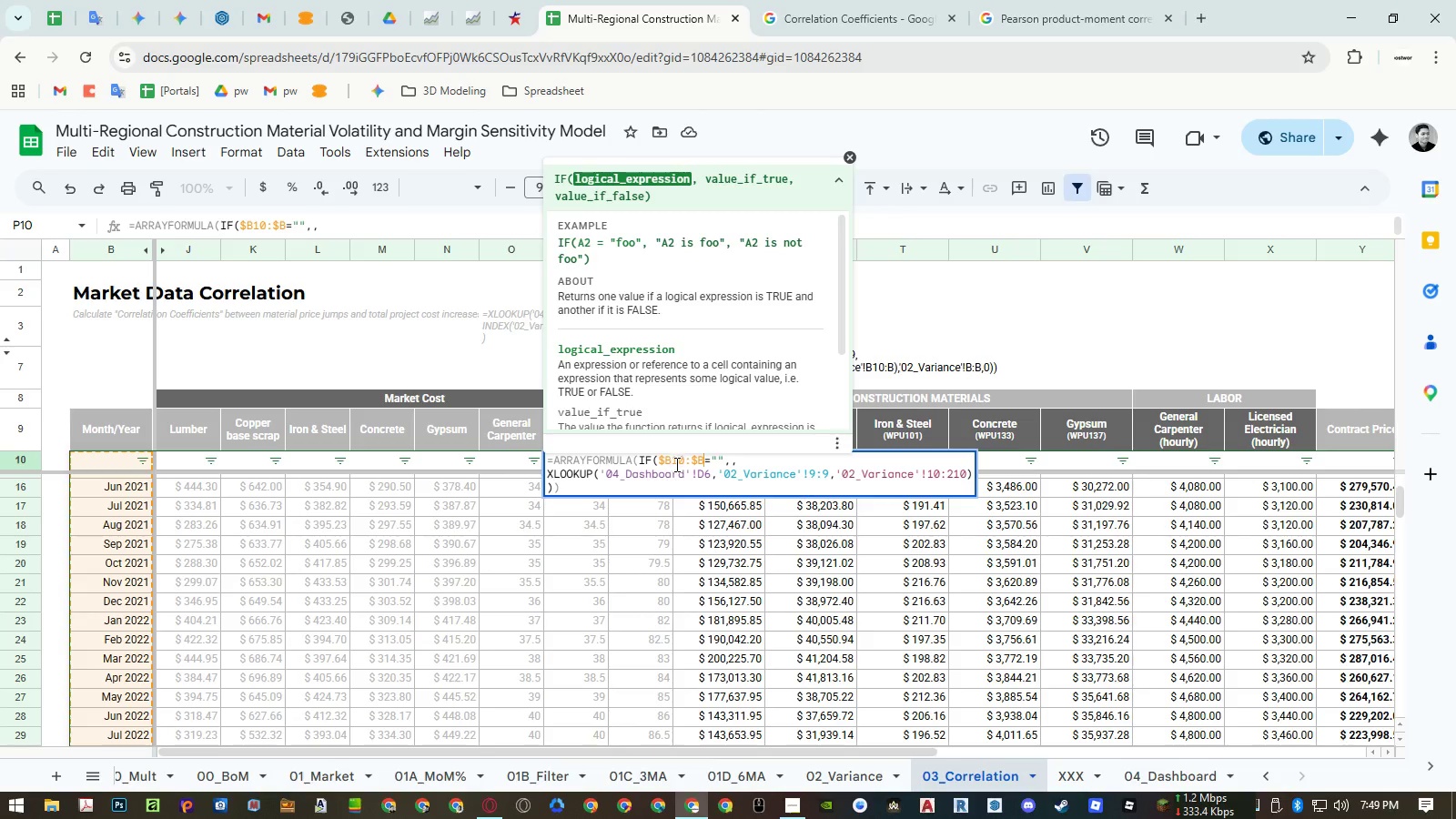 
key(F4)
 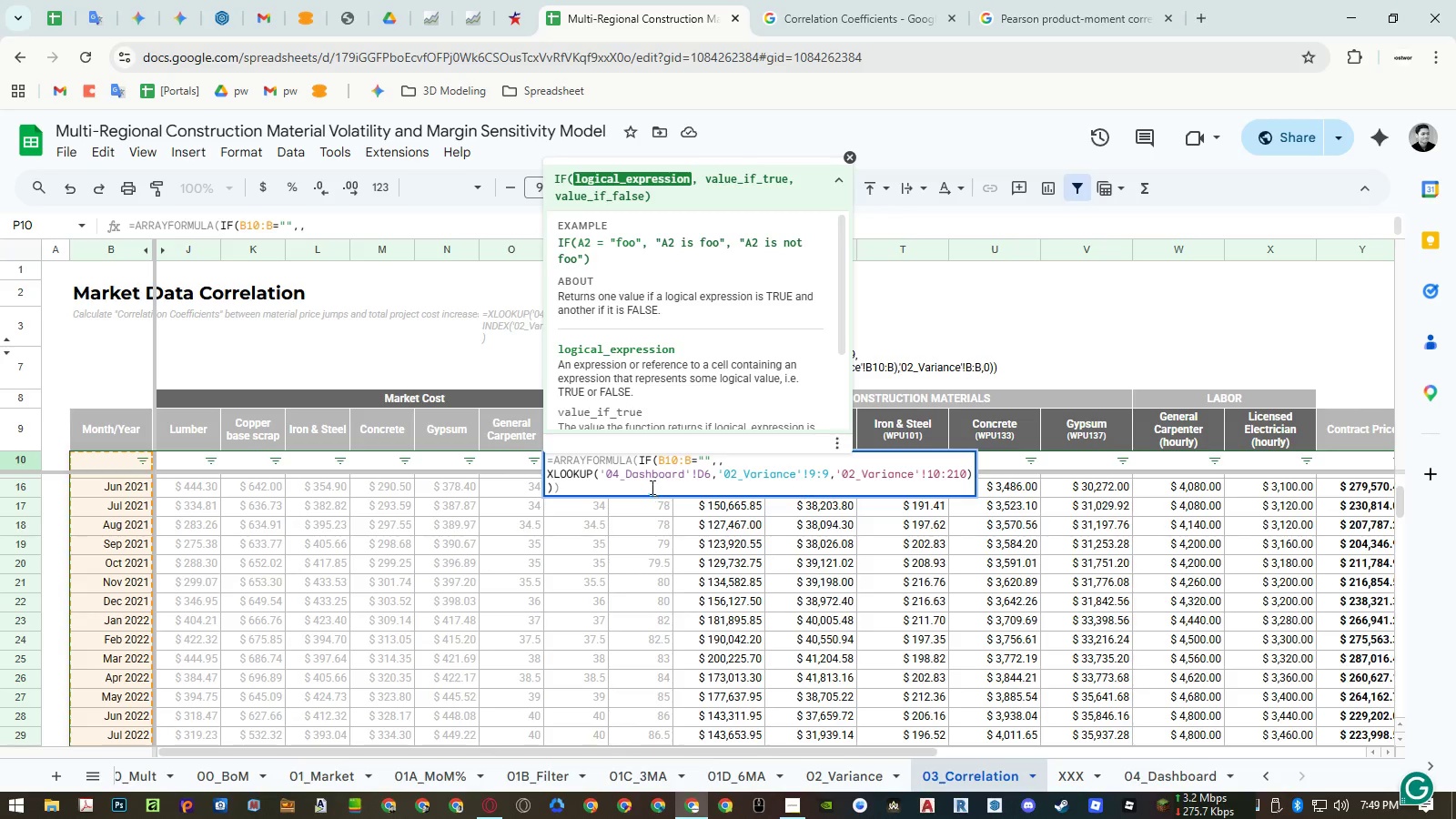 
left_click([651, 486])
 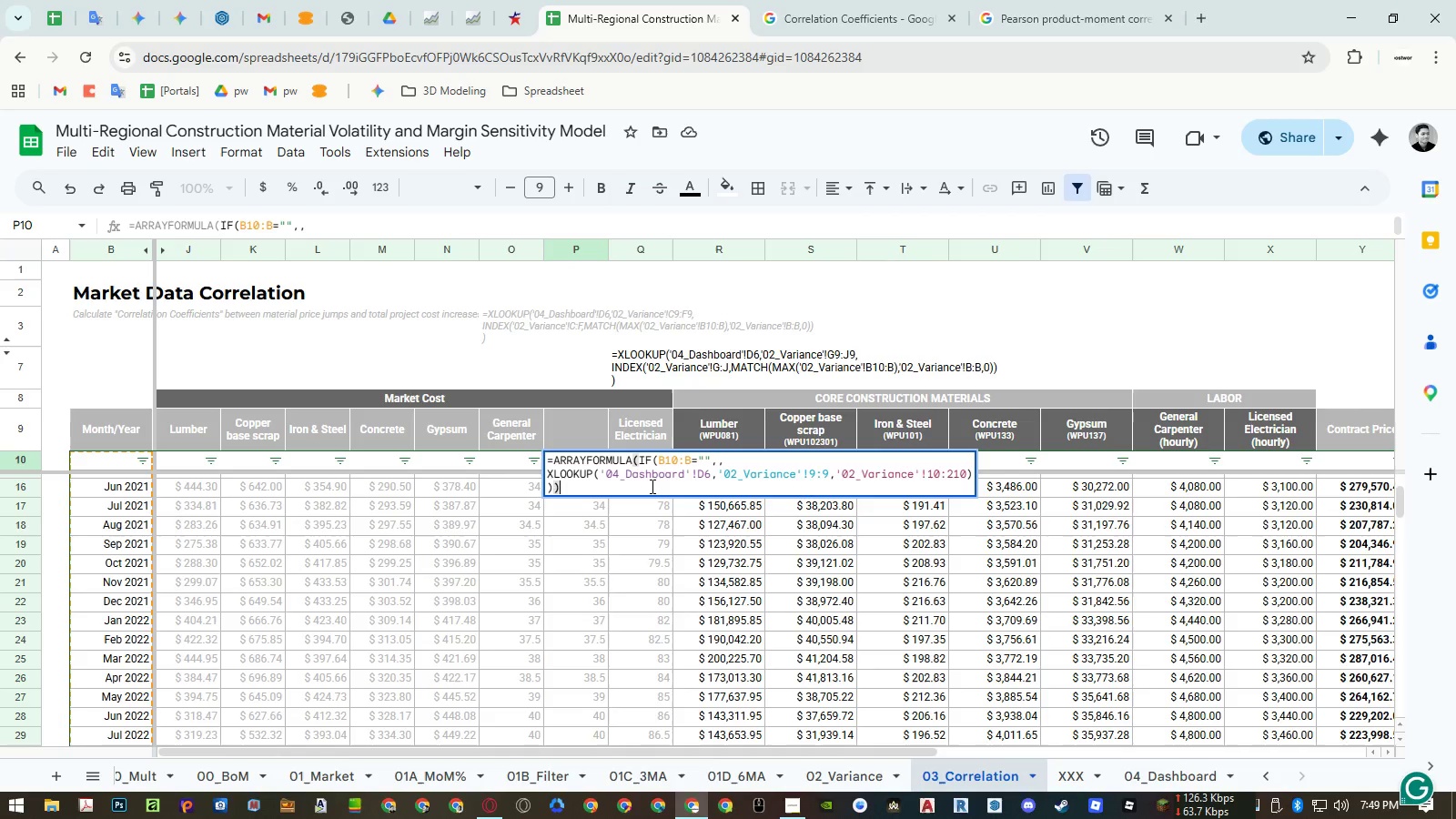 
key(Enter)
 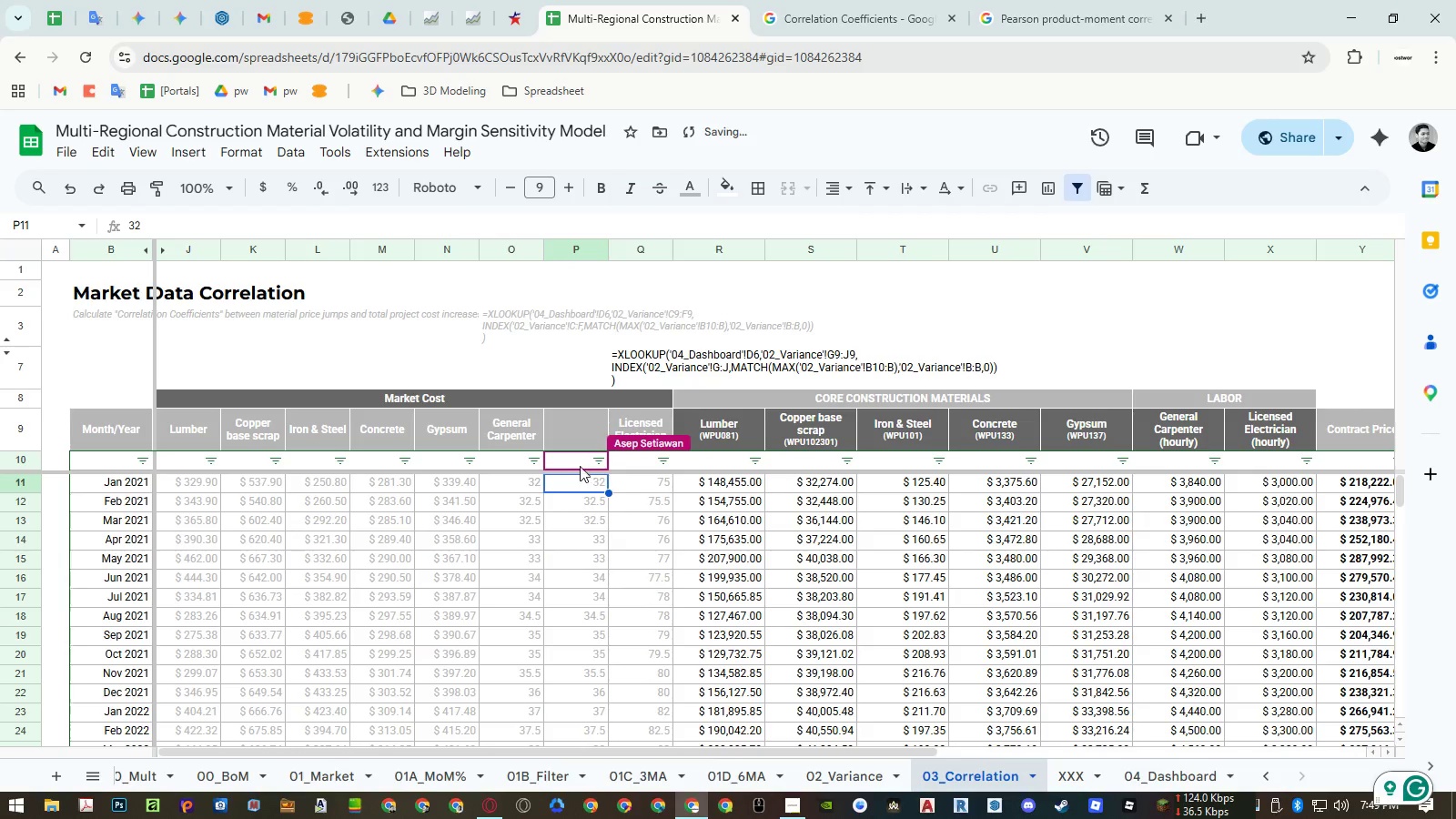 
double_click([579, 466])
 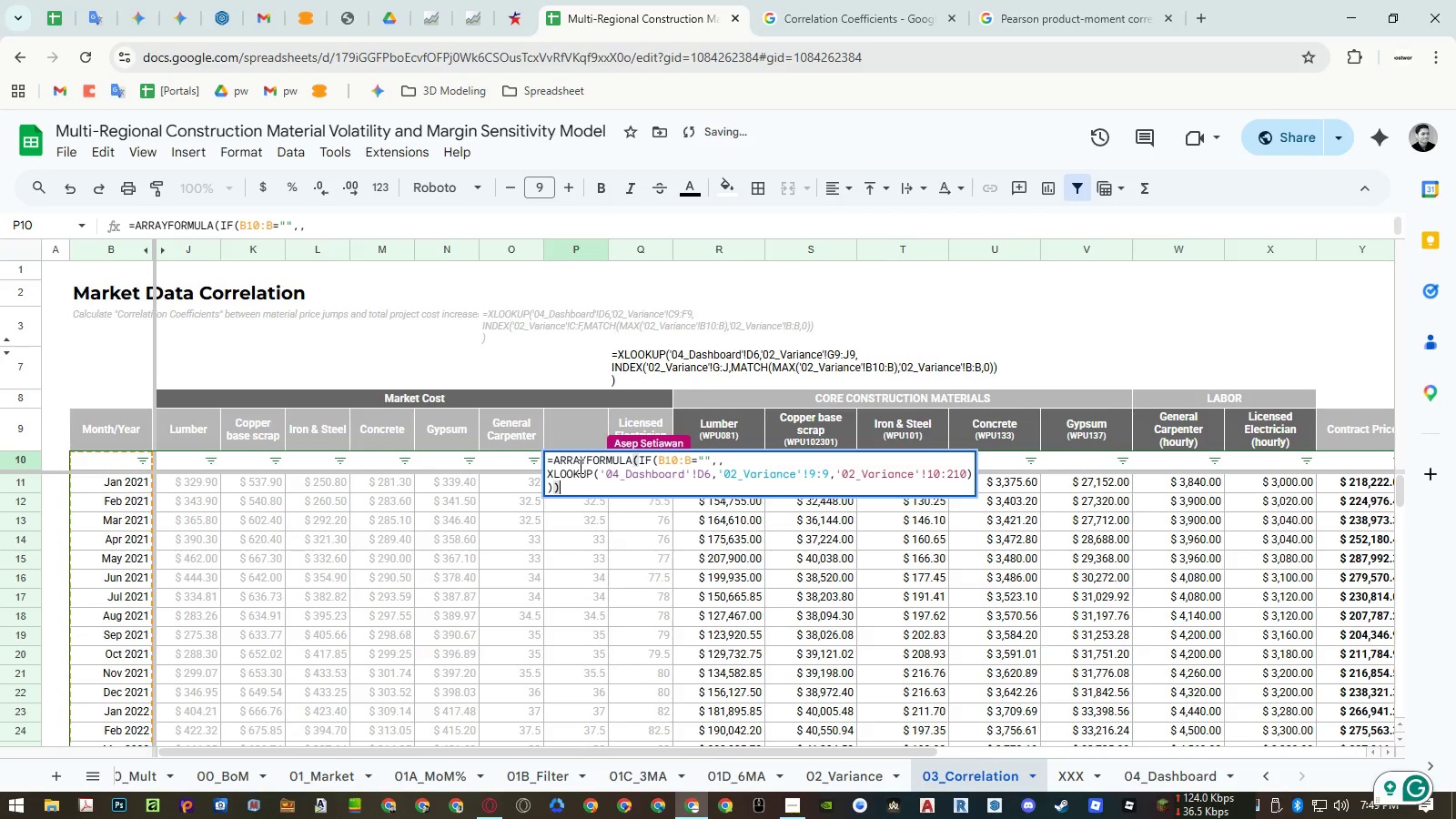 
key(Escape)
 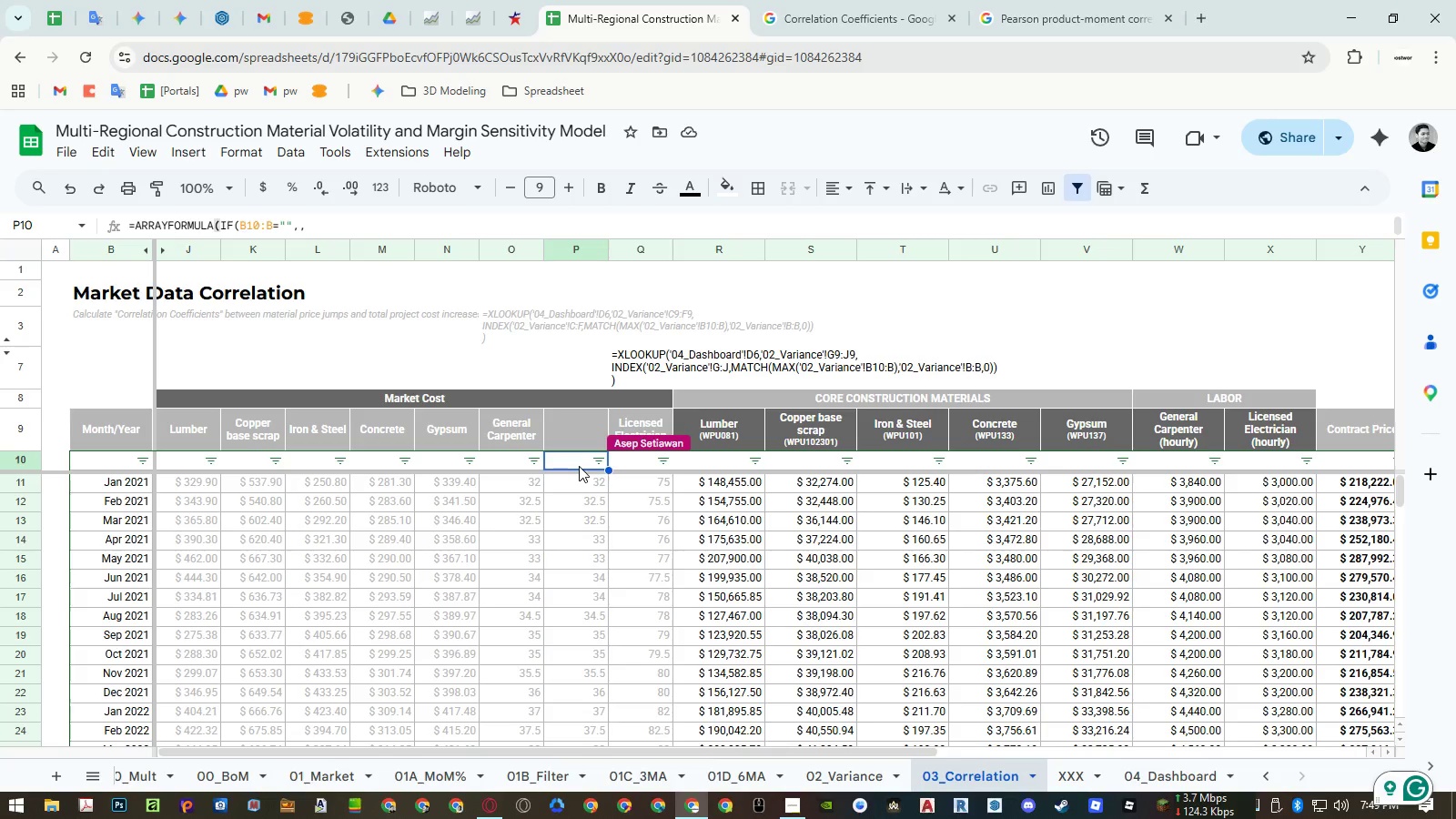 
wait(9.11)
 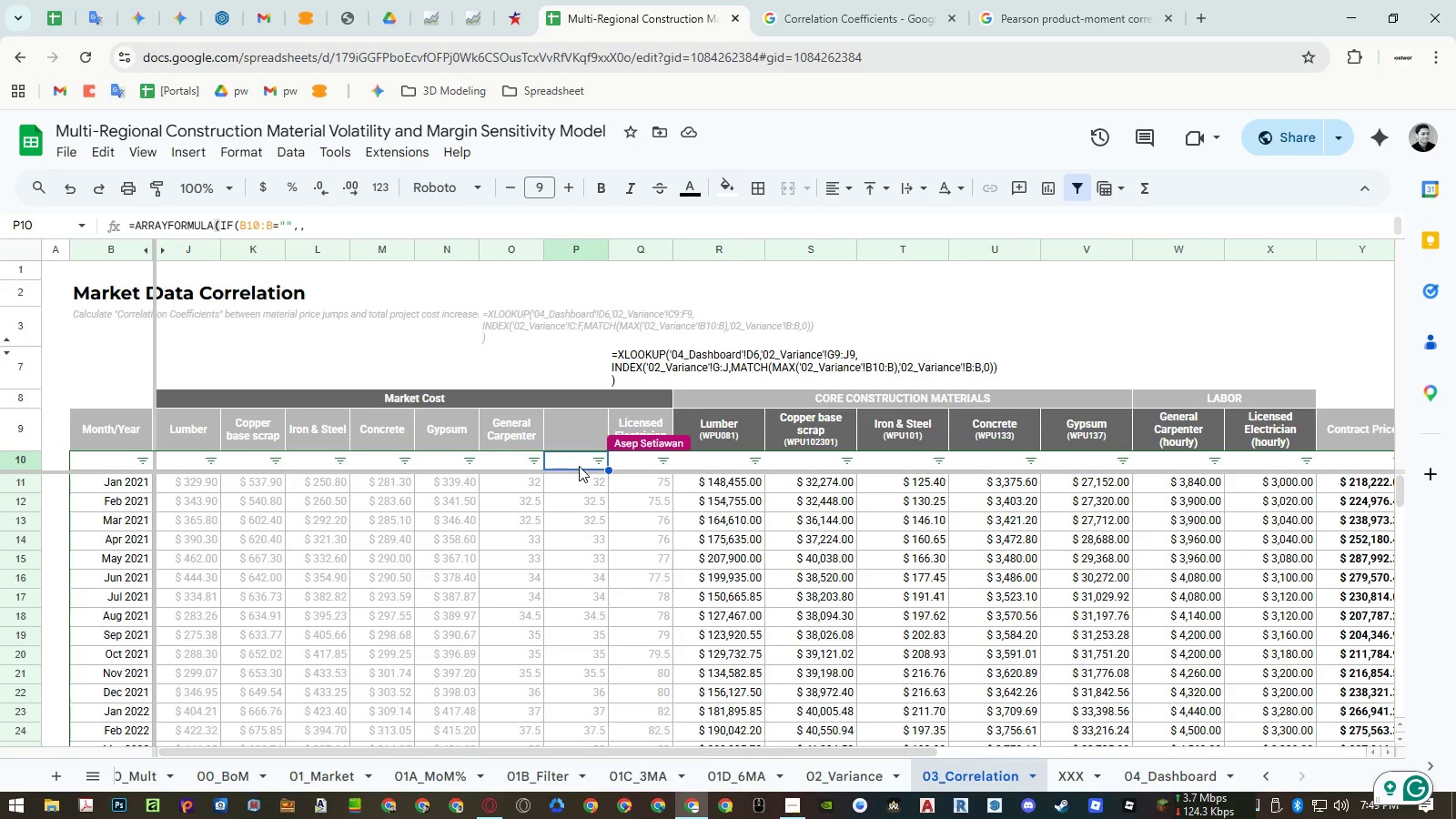 
double_click([571, 460])
 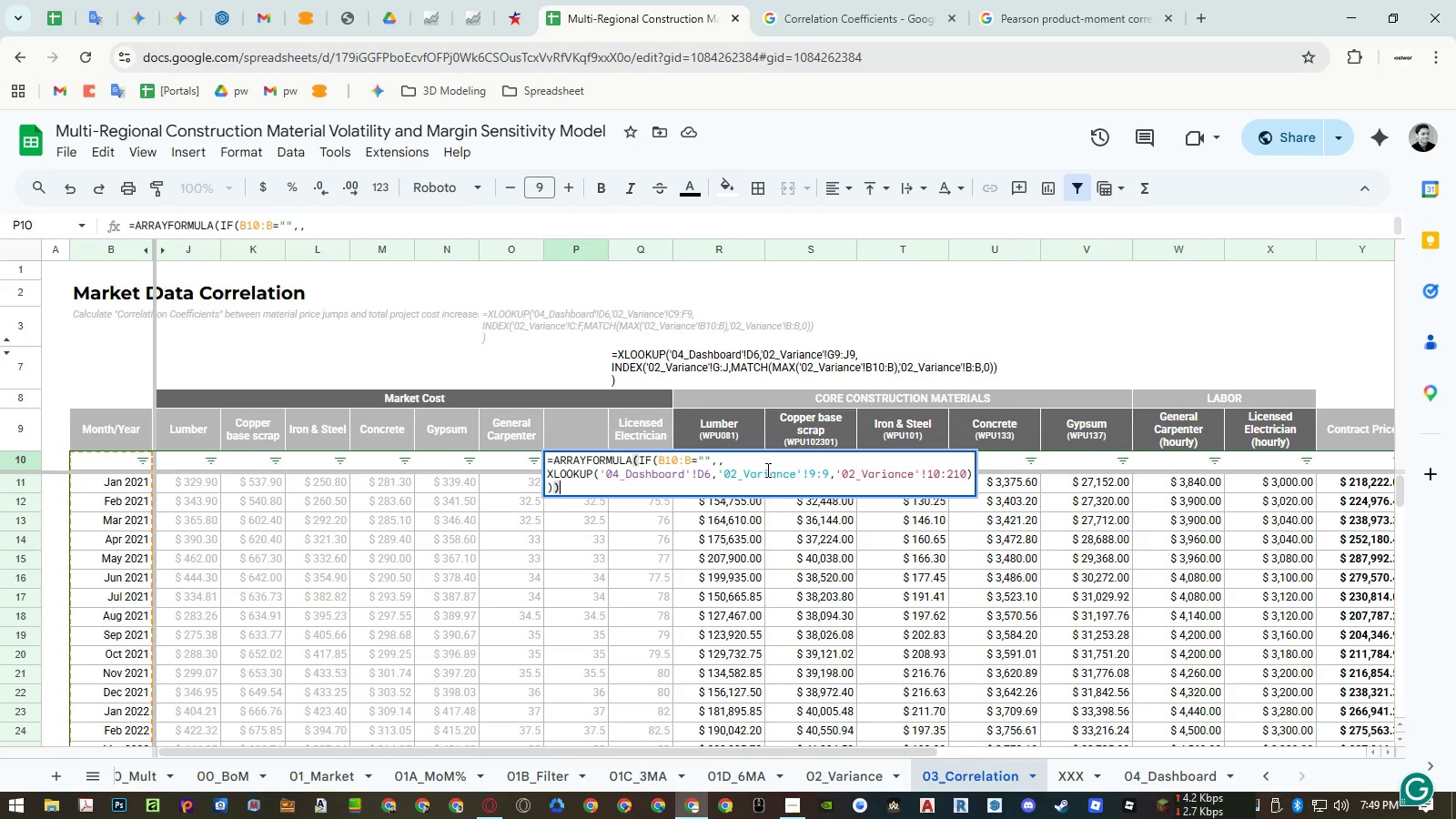 
double_click([766, 470])
 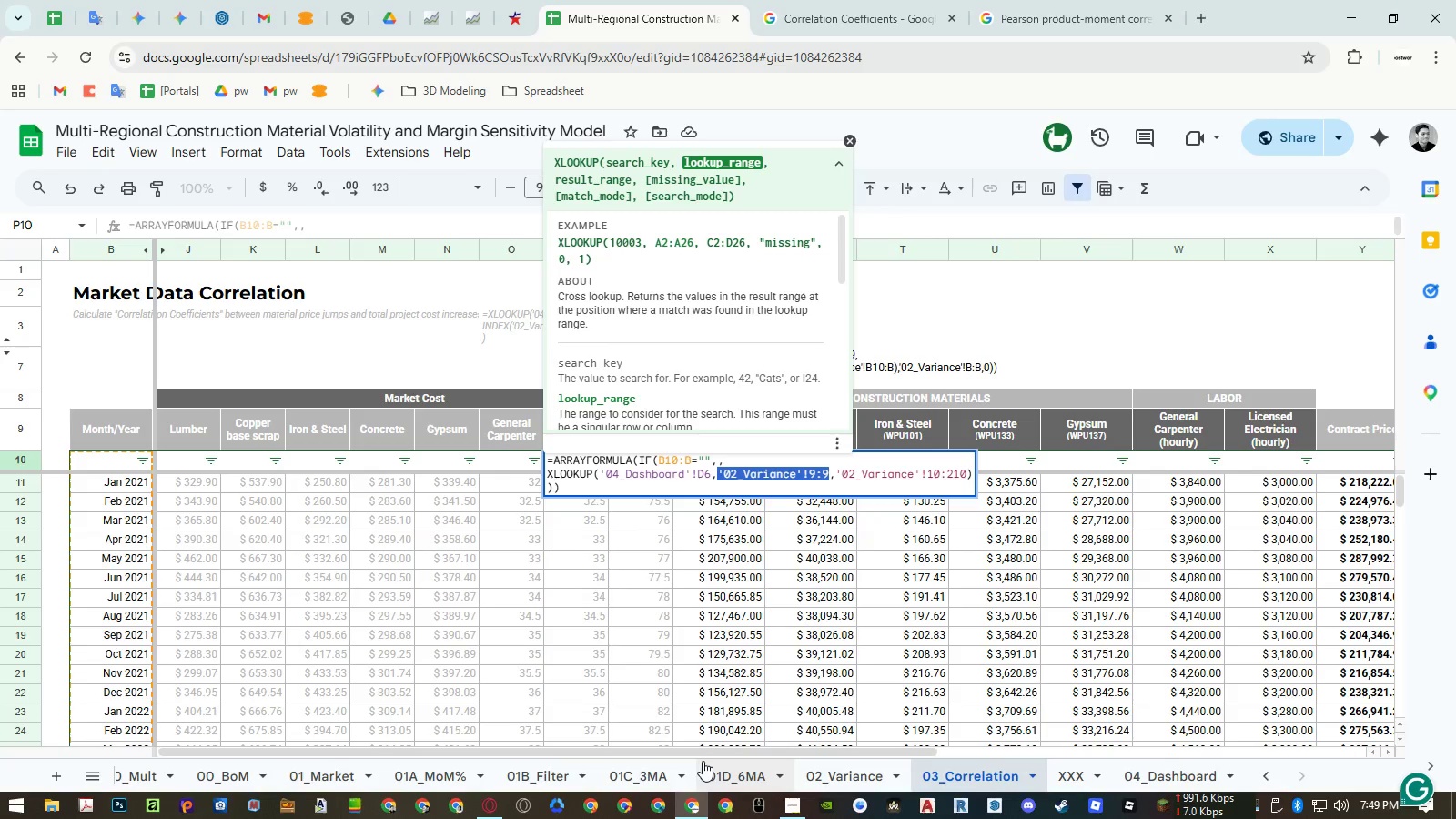 
key(Backspace)
 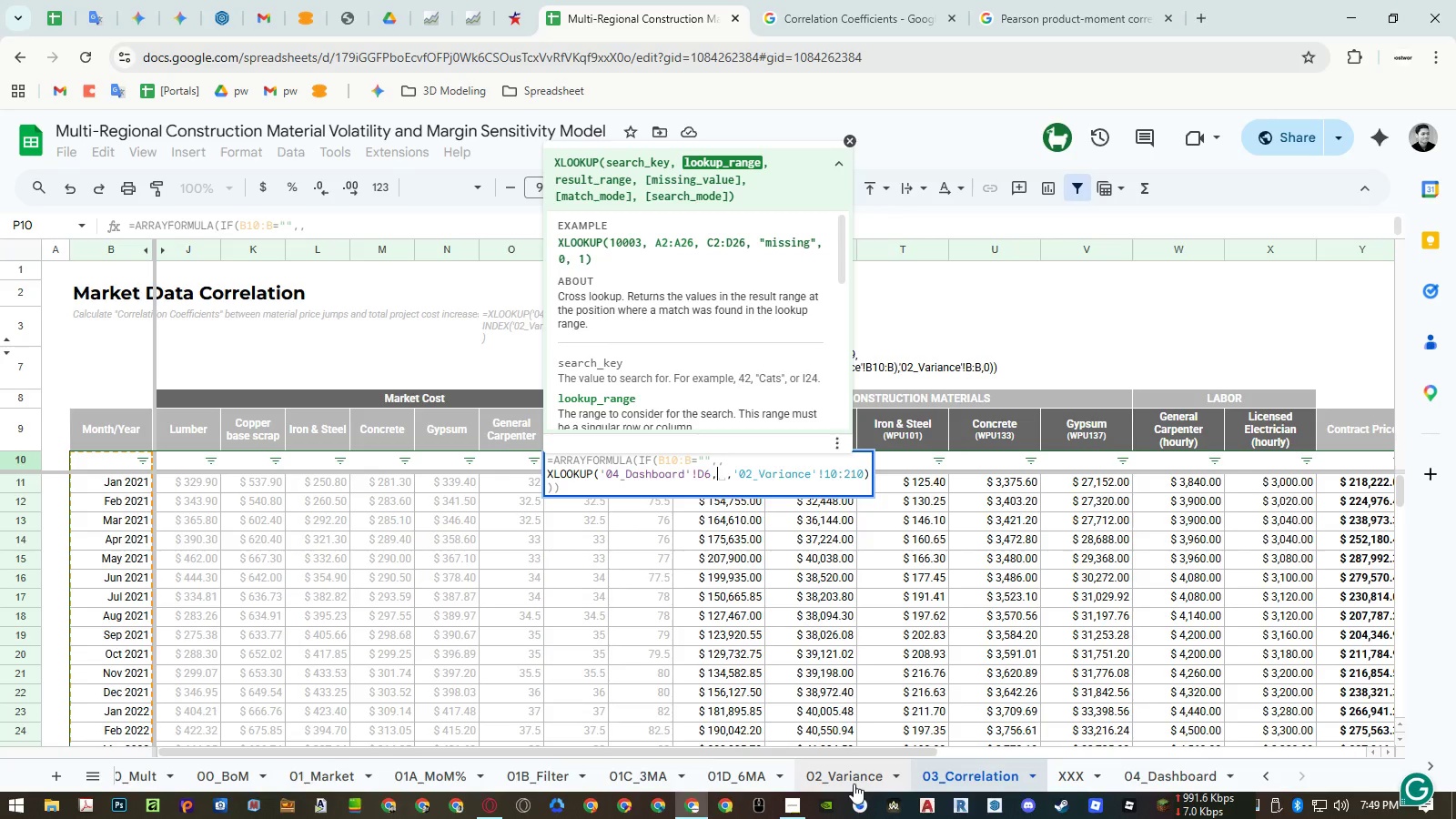 
left_click([854, 784])
 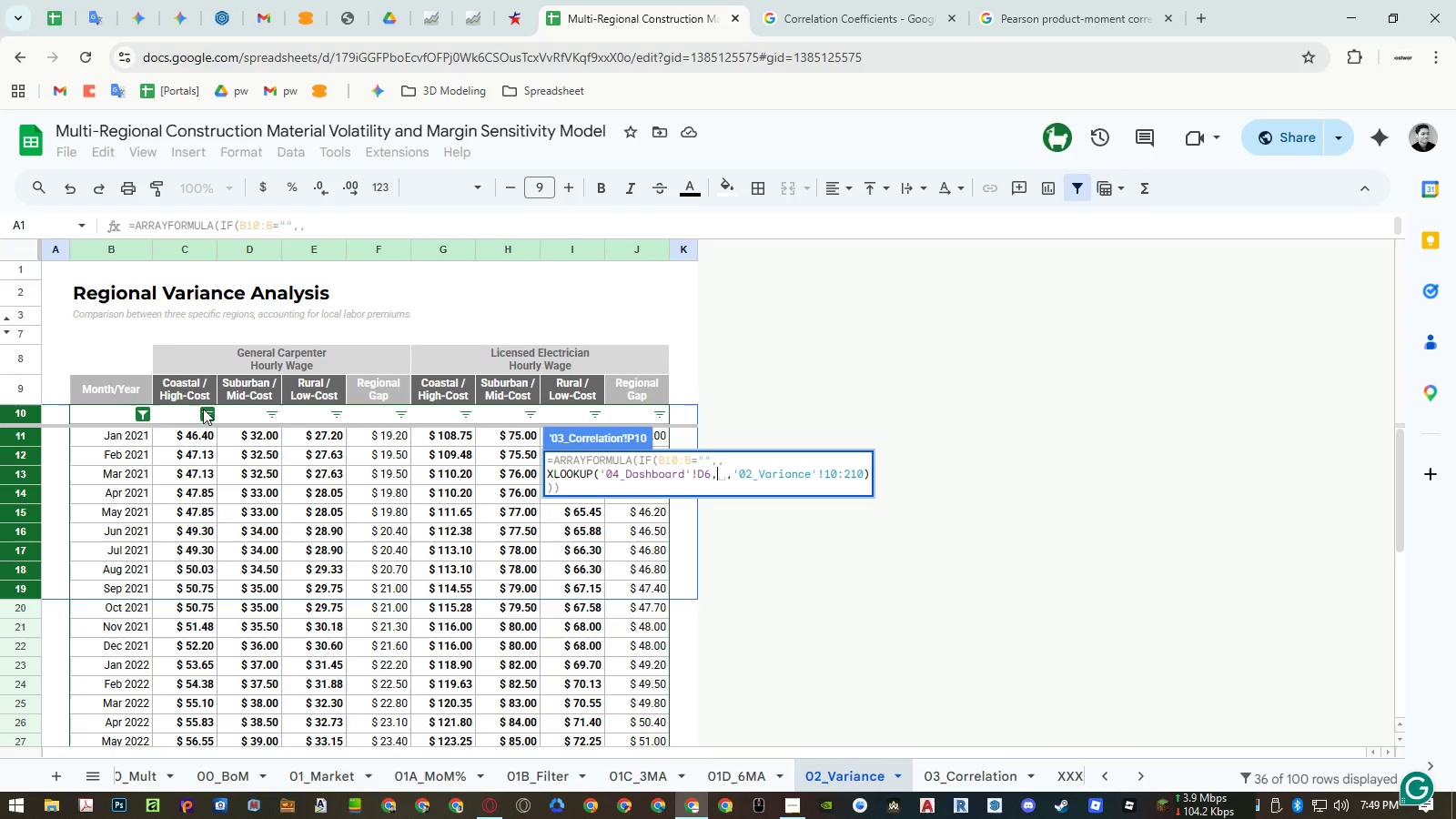 
left_click_drag(start_coordinate=[179, 389], to_coordinate=[381, 387])
 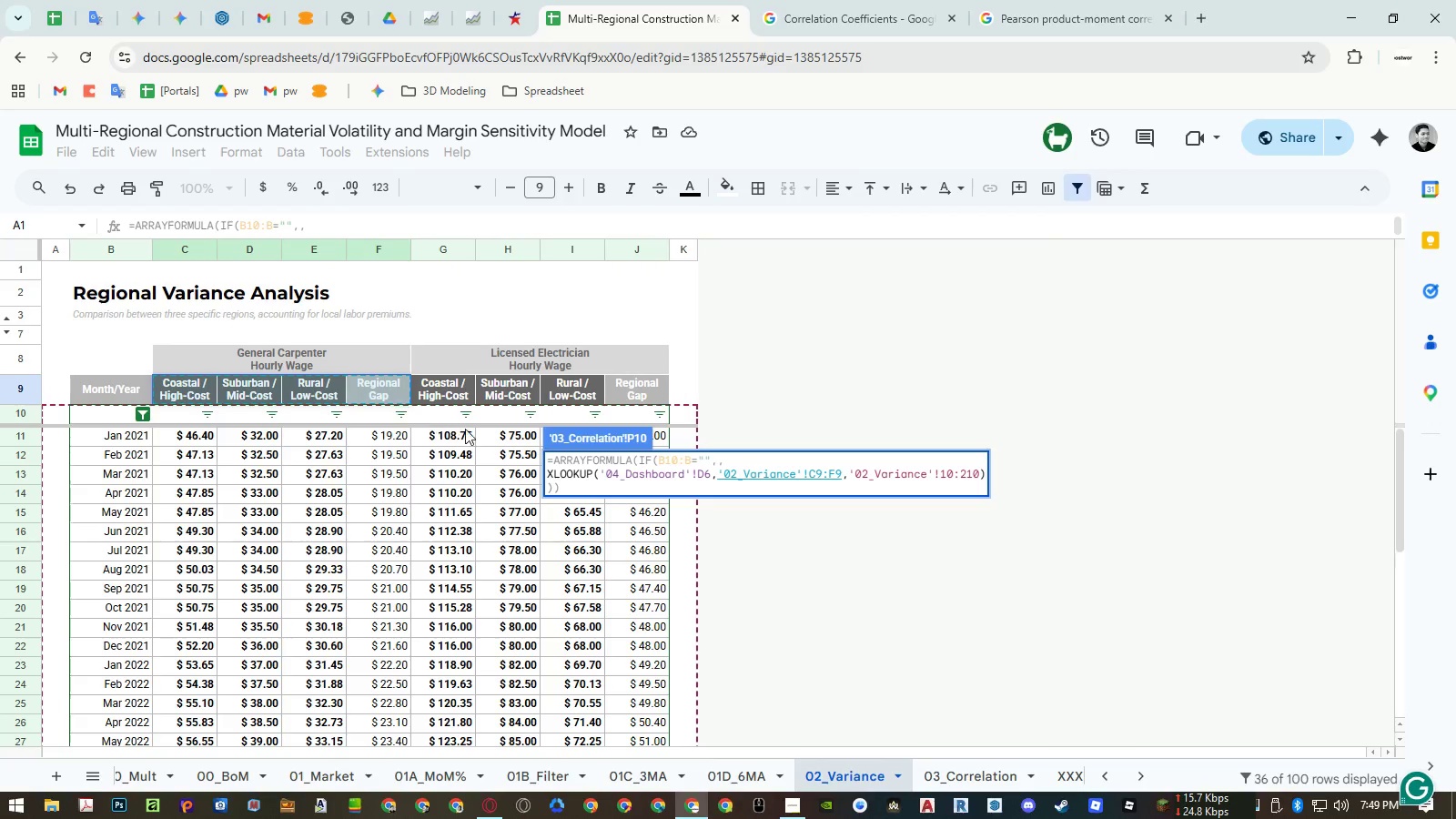 
key(Enter)
 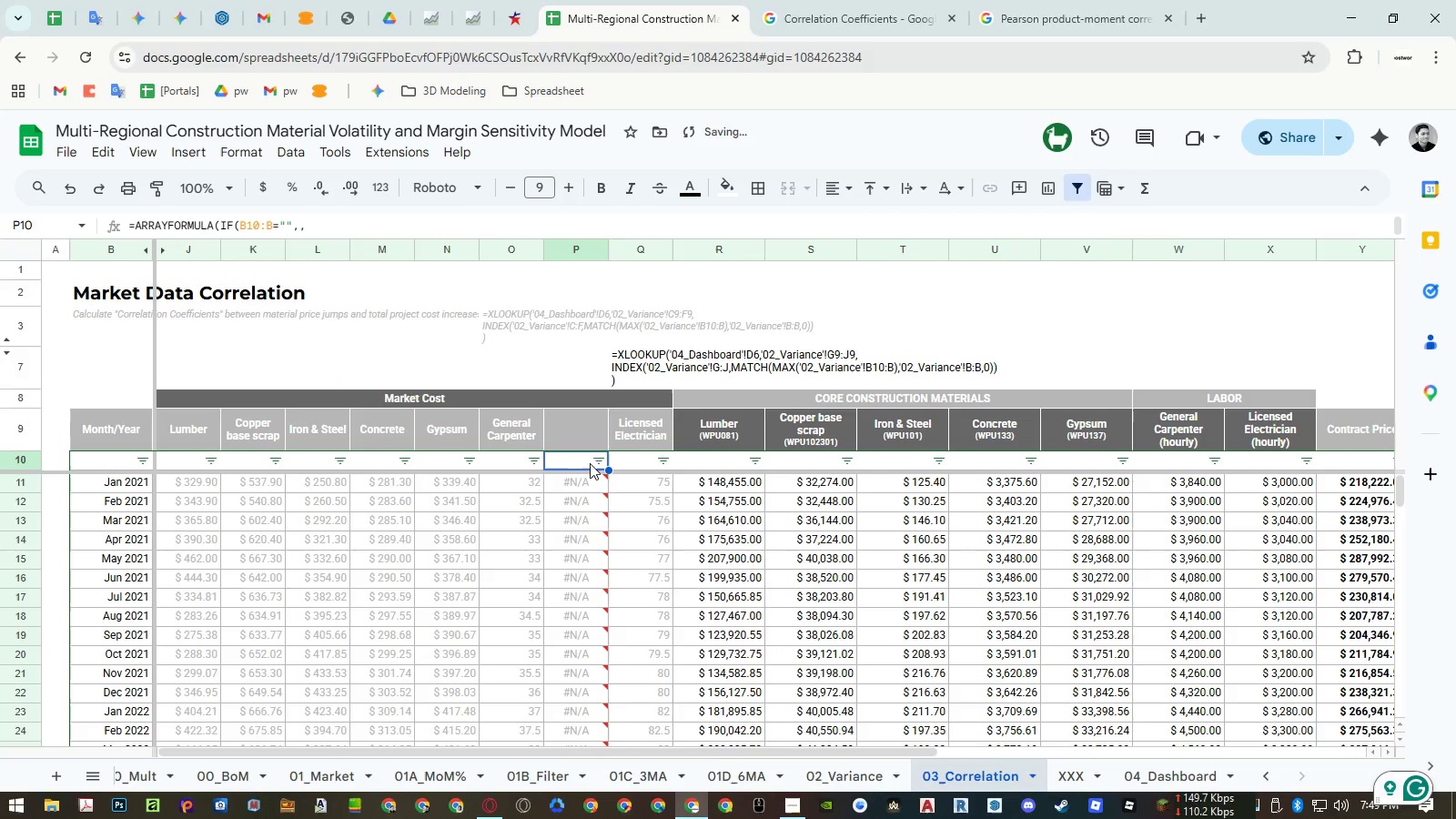 
double_click([578, 460])
 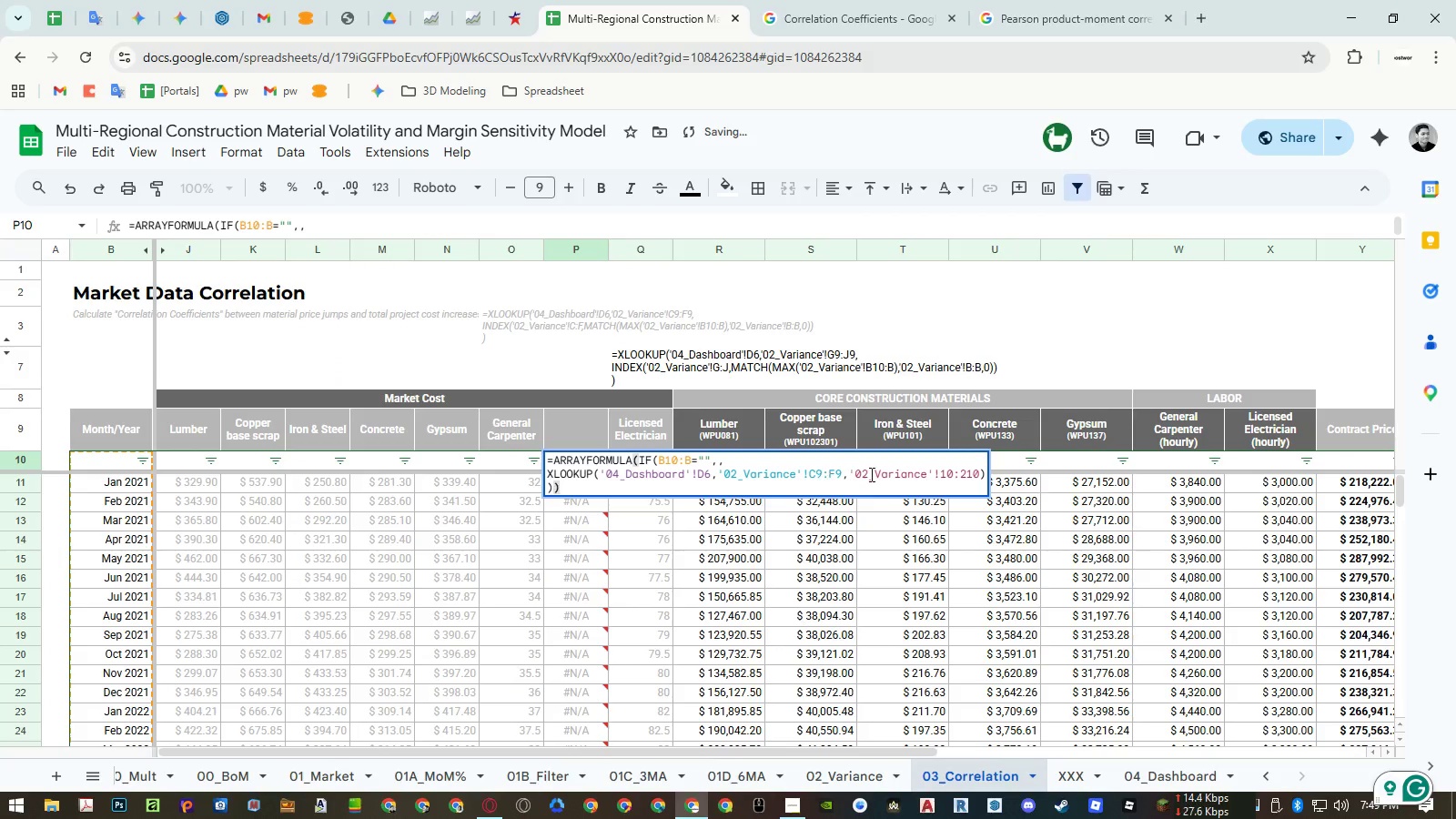 
double_click([871, 474])
 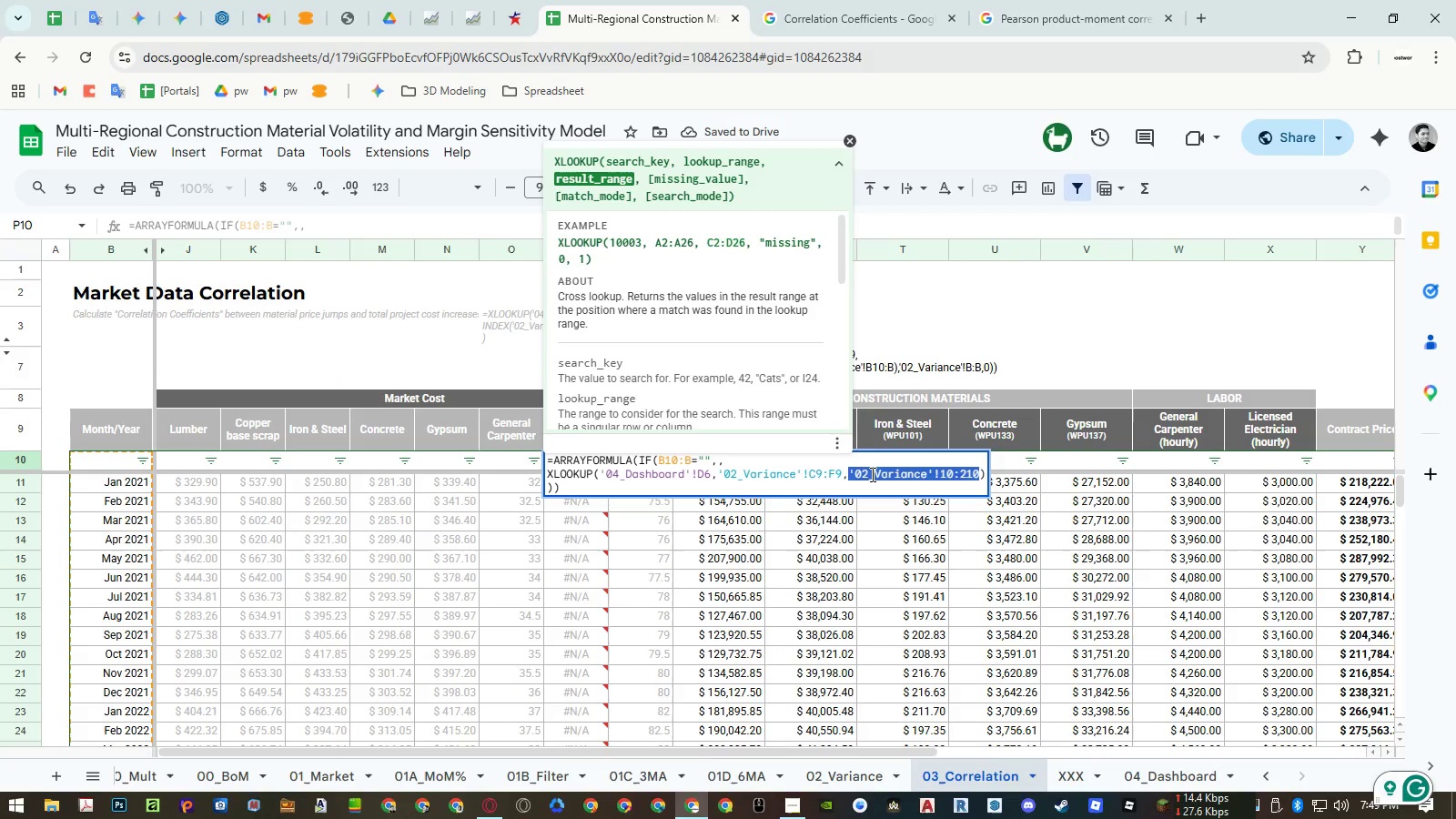 
key(Backspace)
 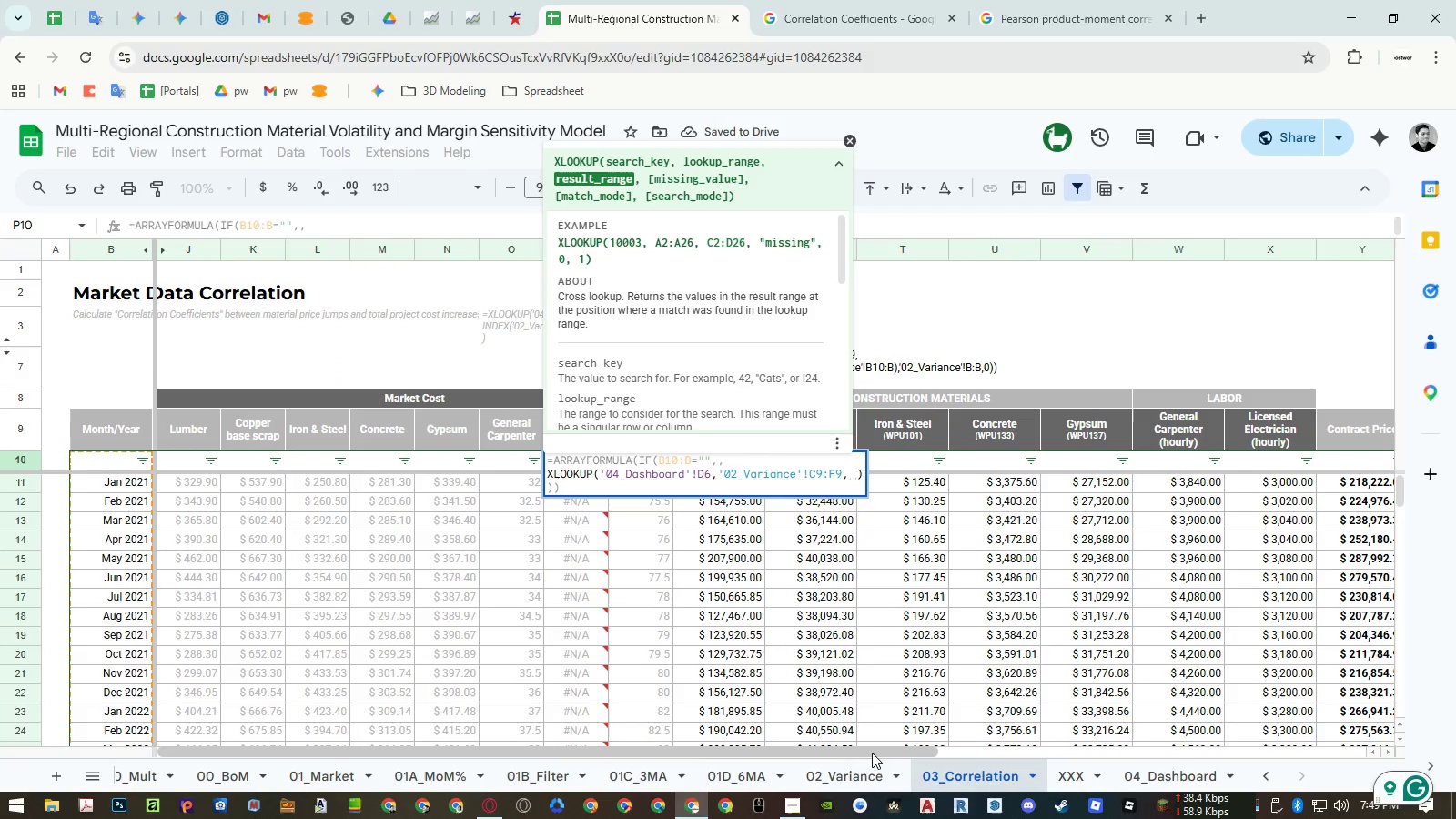 
left_click([862, 769])
 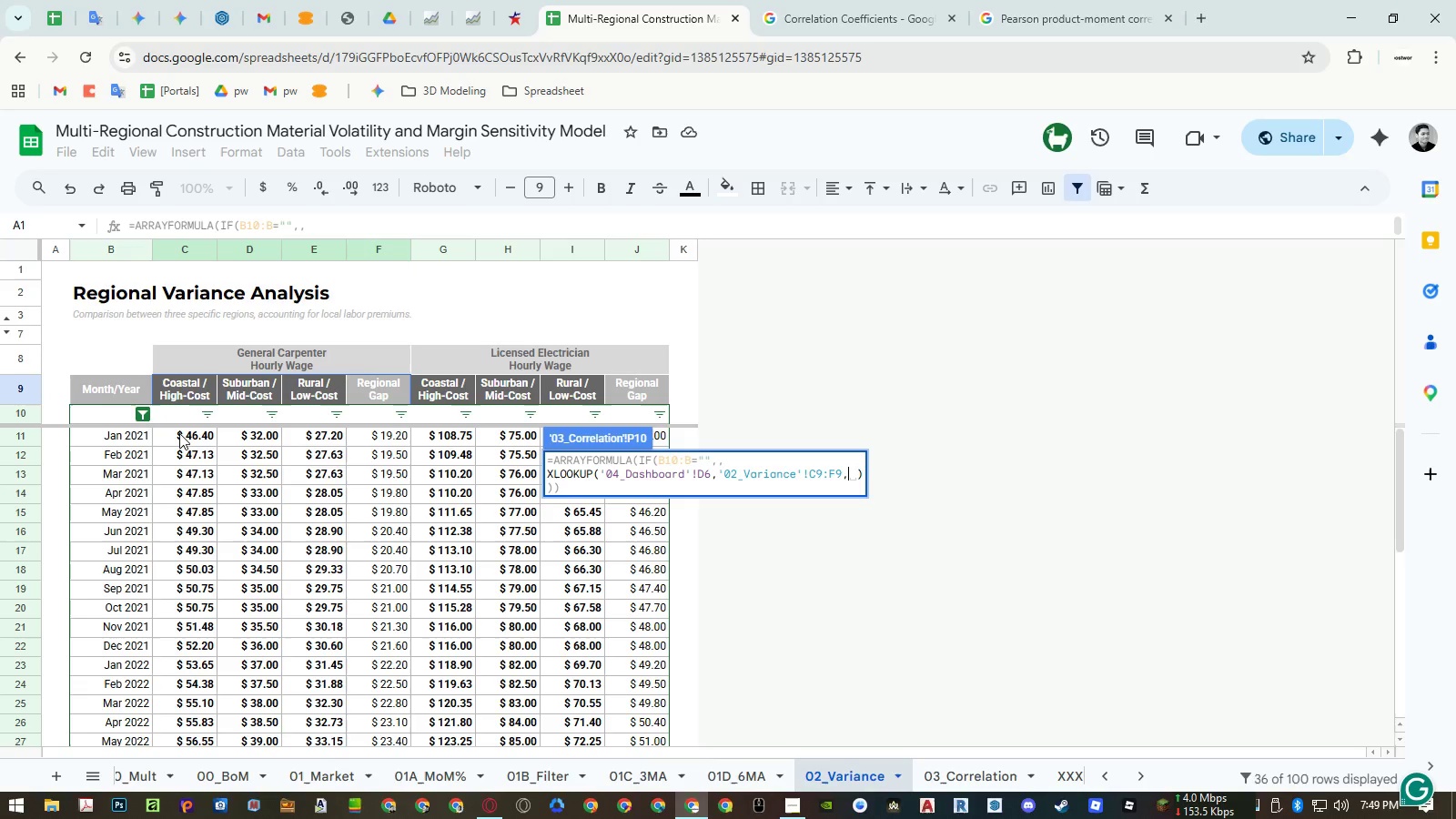 
left_click_drag(start_coordinate=[180, 420], to_coordinate=[363, 596])
 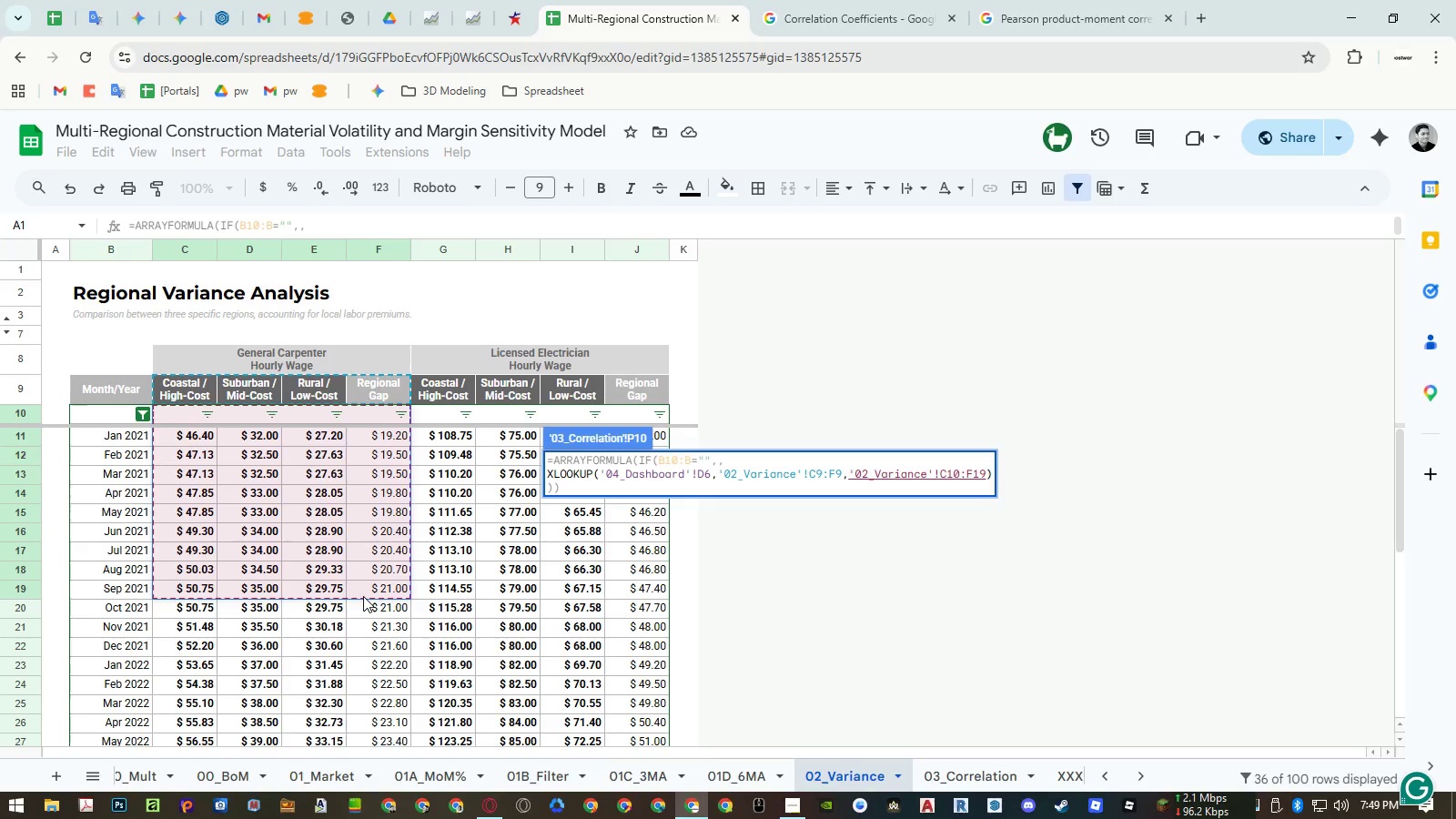 
key(Backspace)
 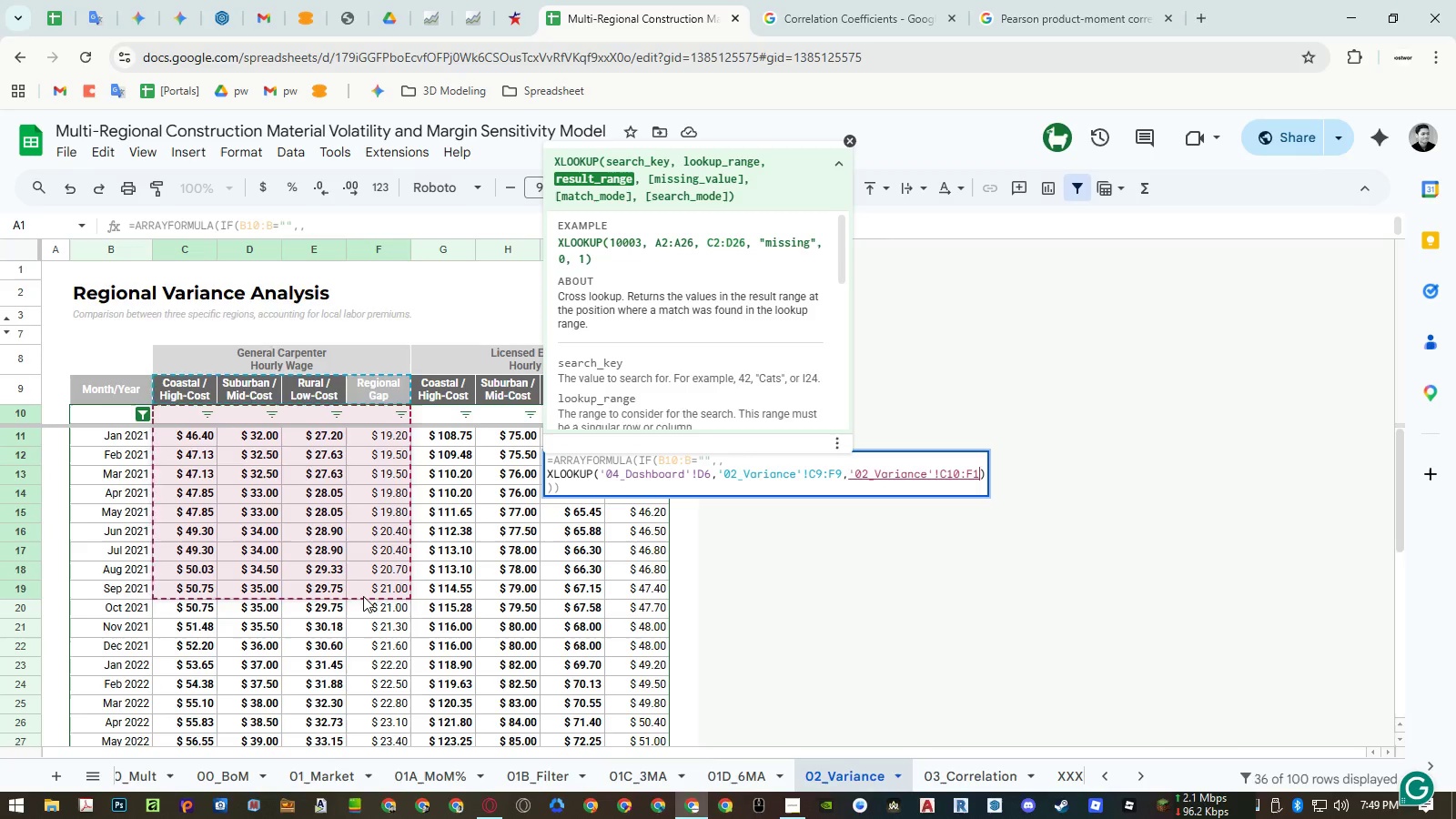 
key(Backspace)
 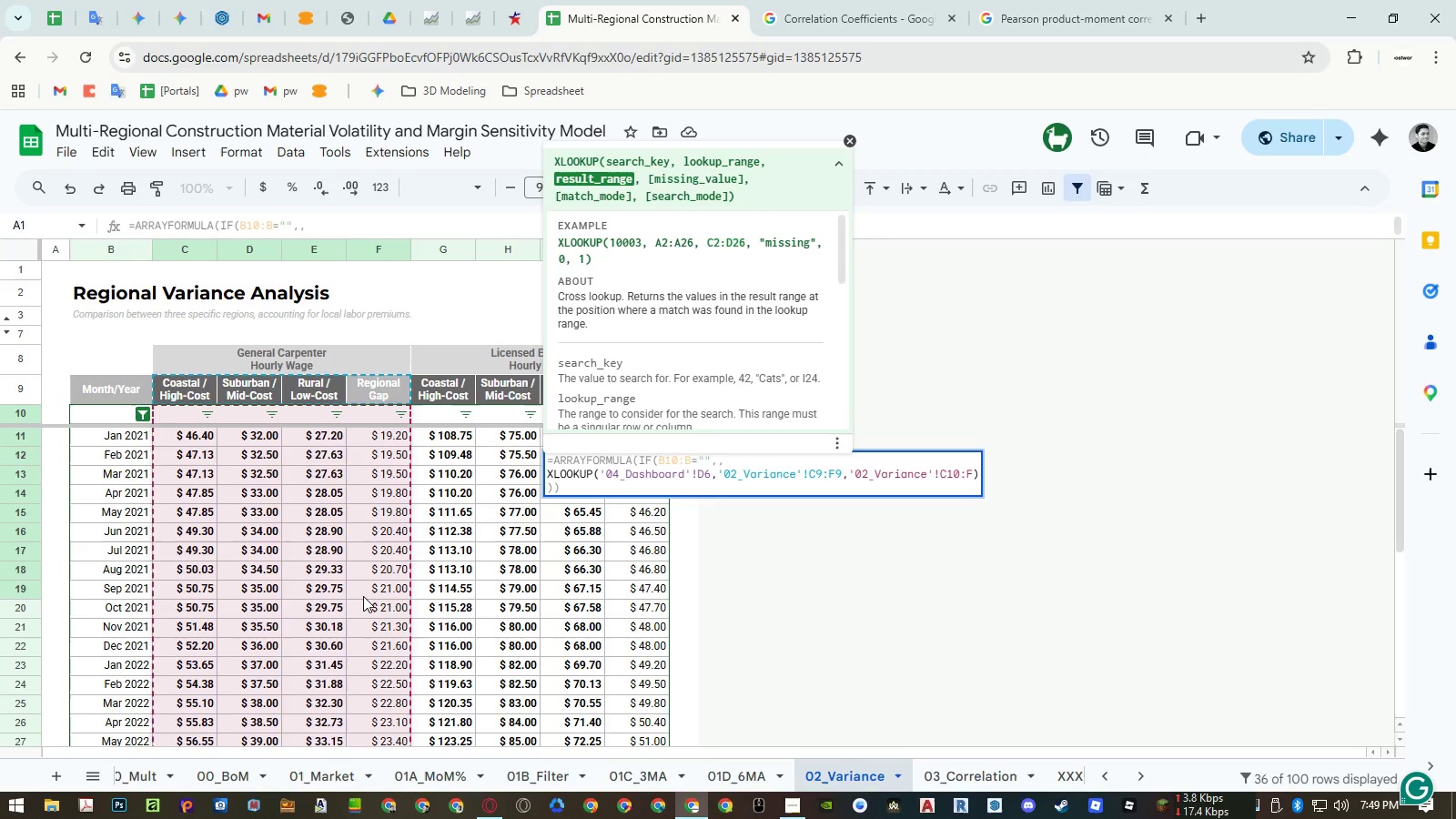 
key(Enter)
 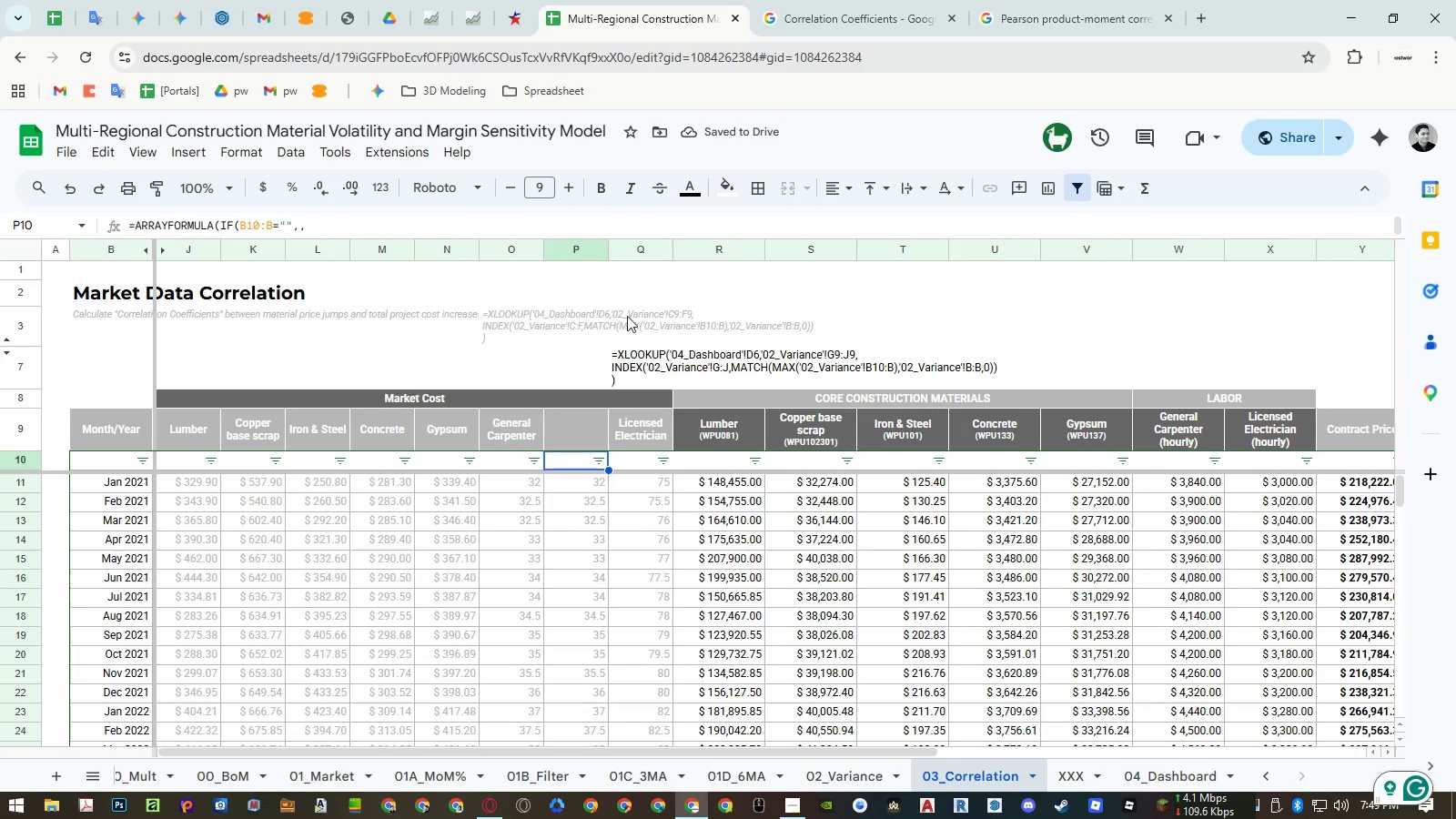 
right_click([576, 246])
 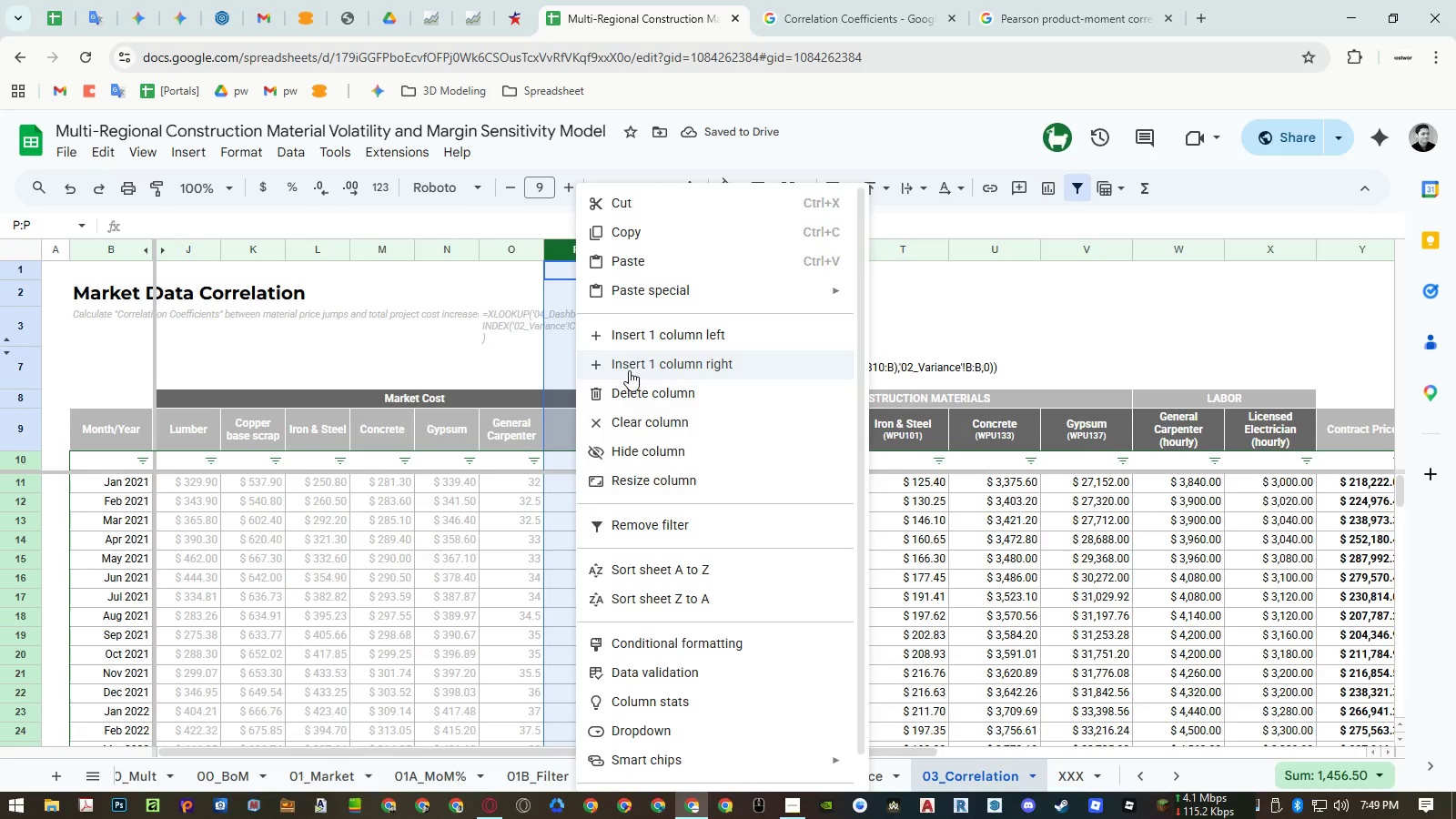 
left_click([629, 370])
 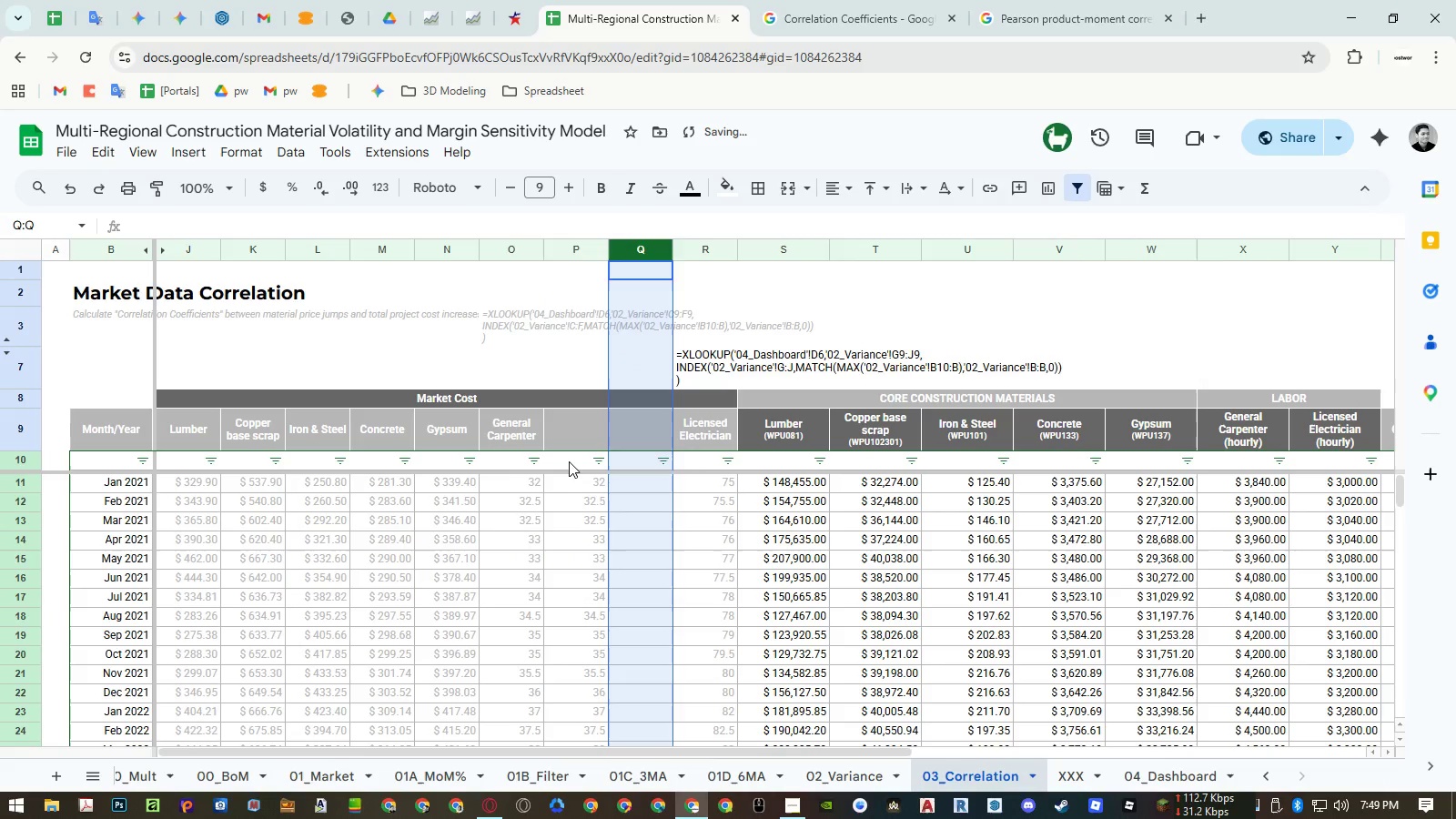 
double_click([568, 460])
 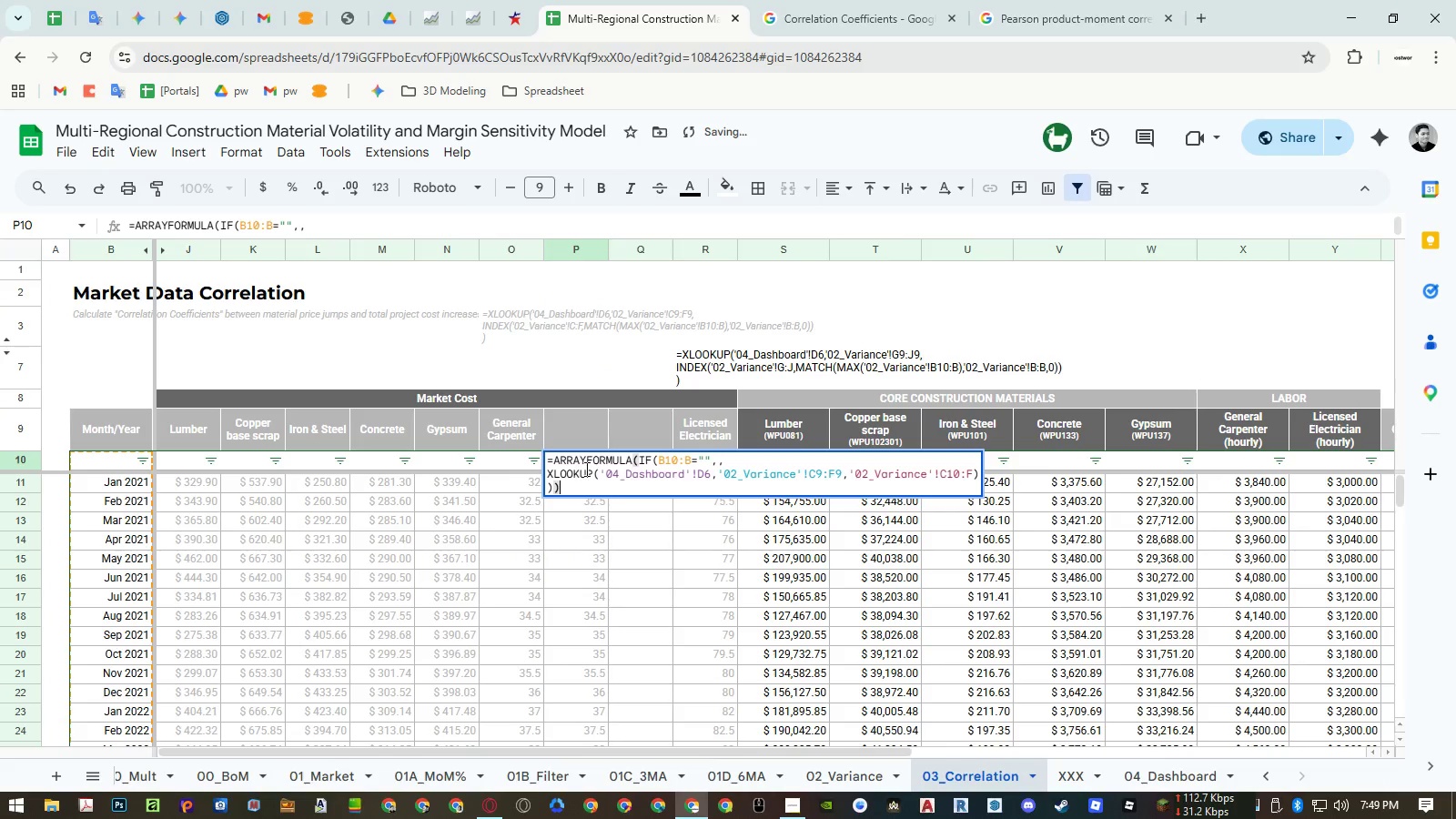 
key(Control+A)
 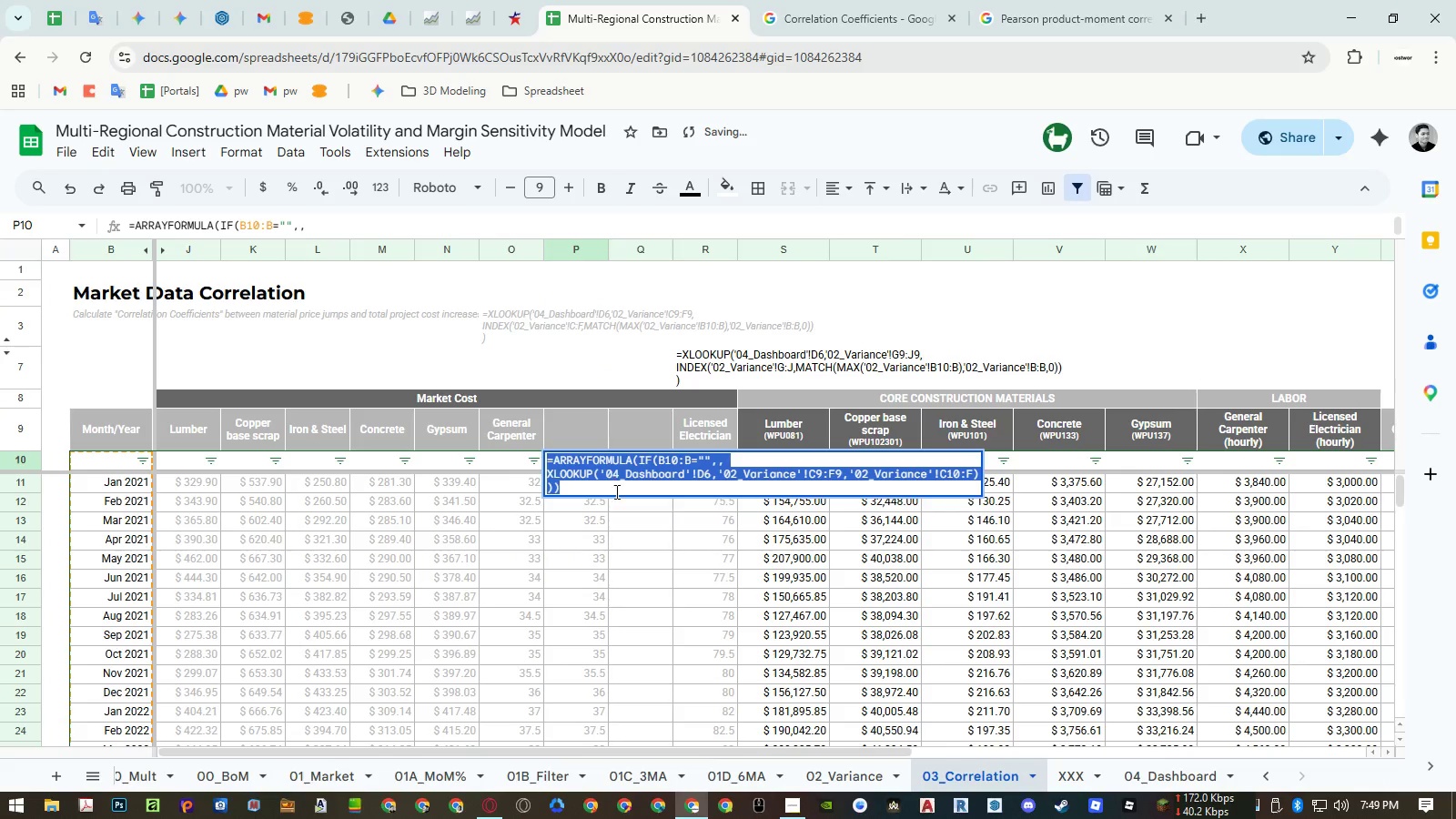 
key(Control+ControlLeft)
 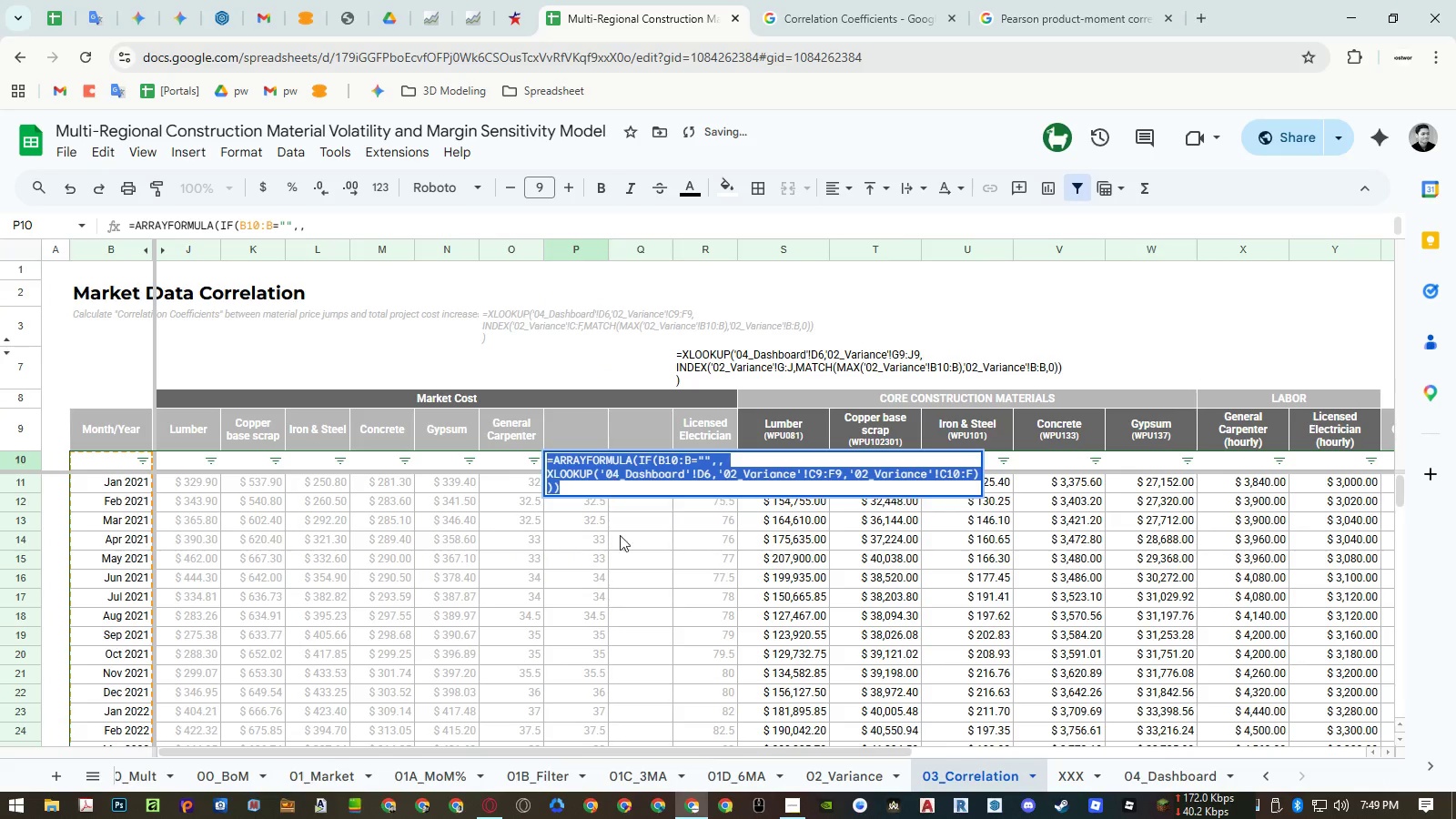 
key(Control+C)
 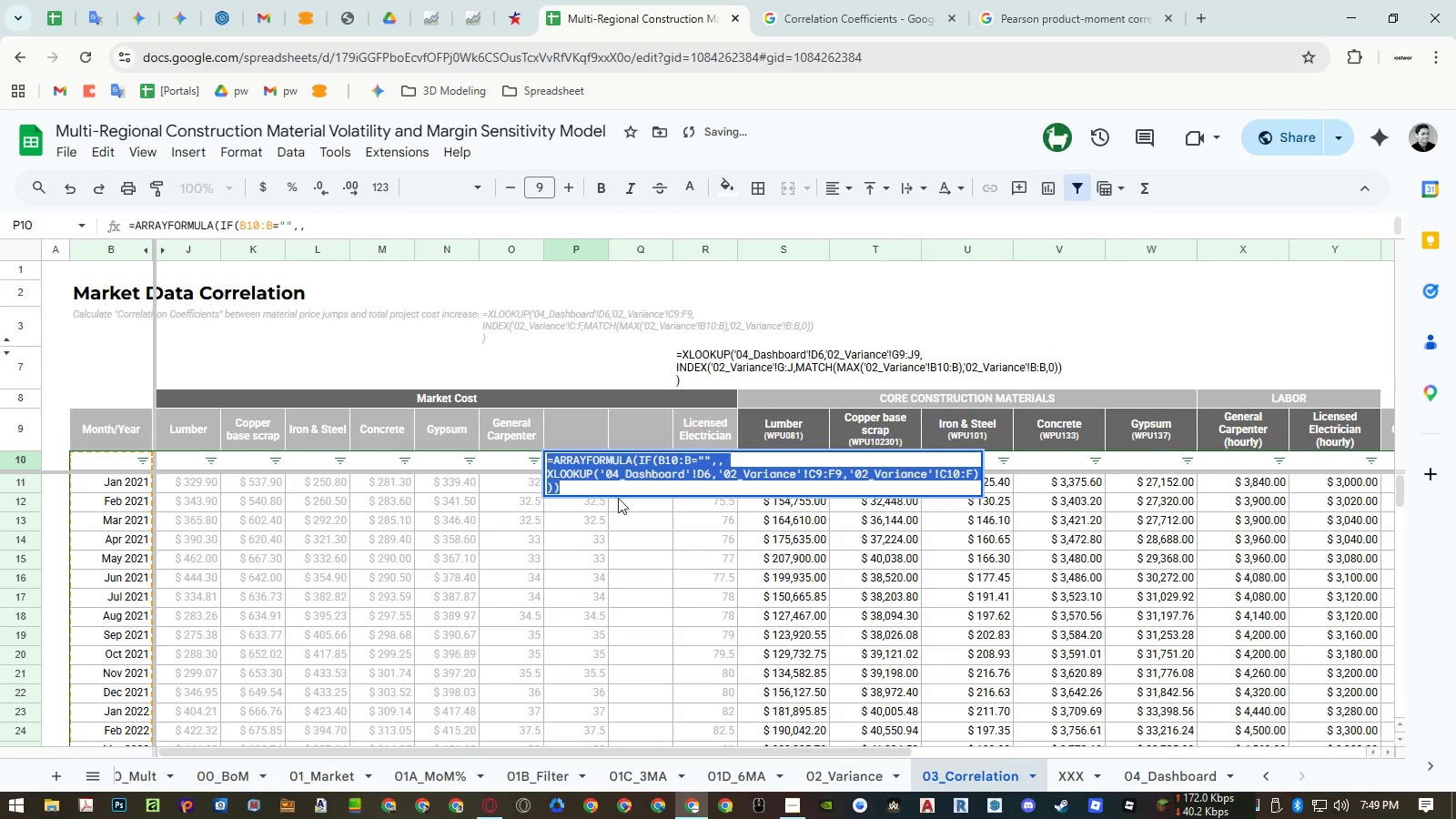 
key(Escape)
 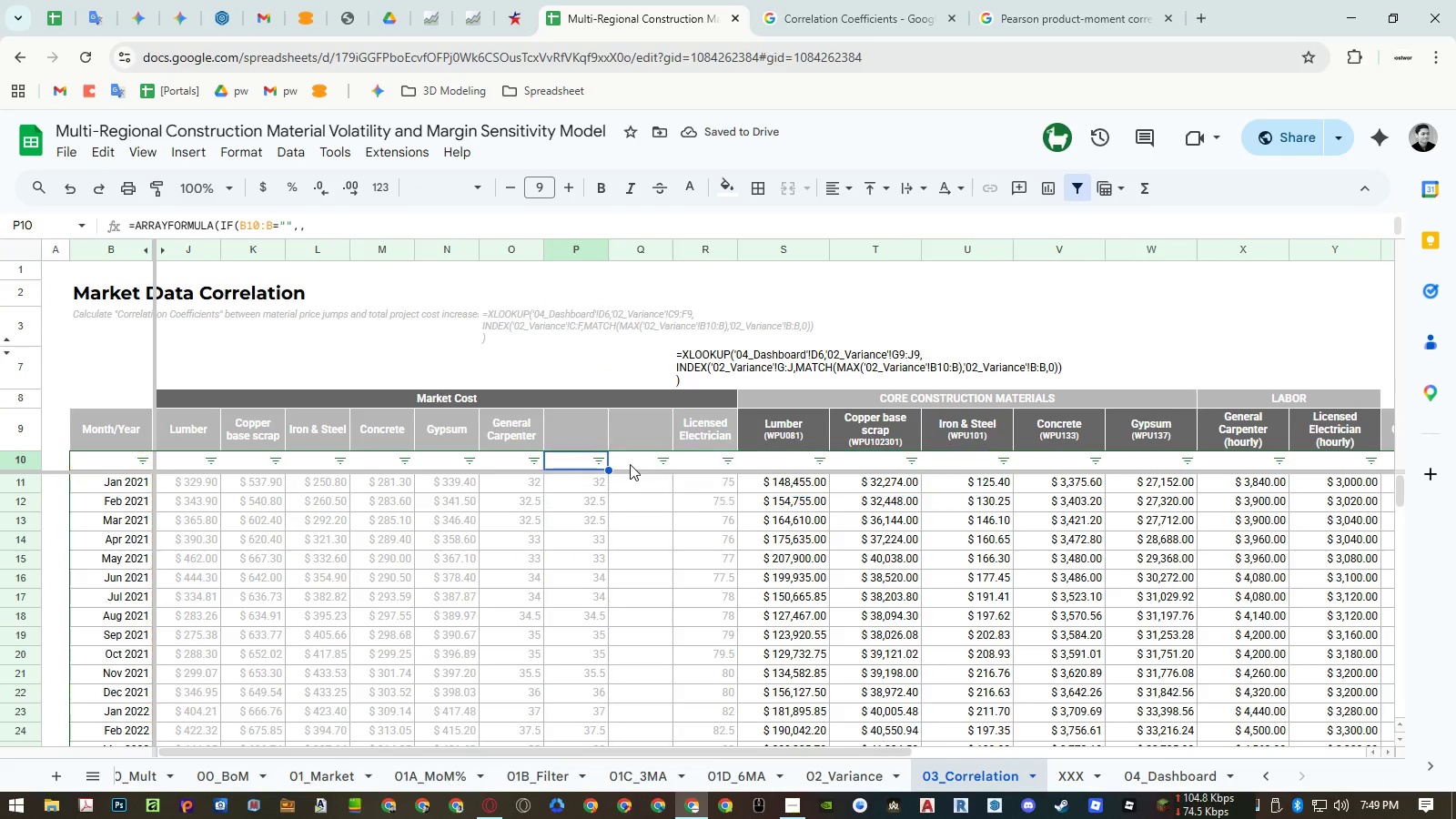 
key(Escape)
 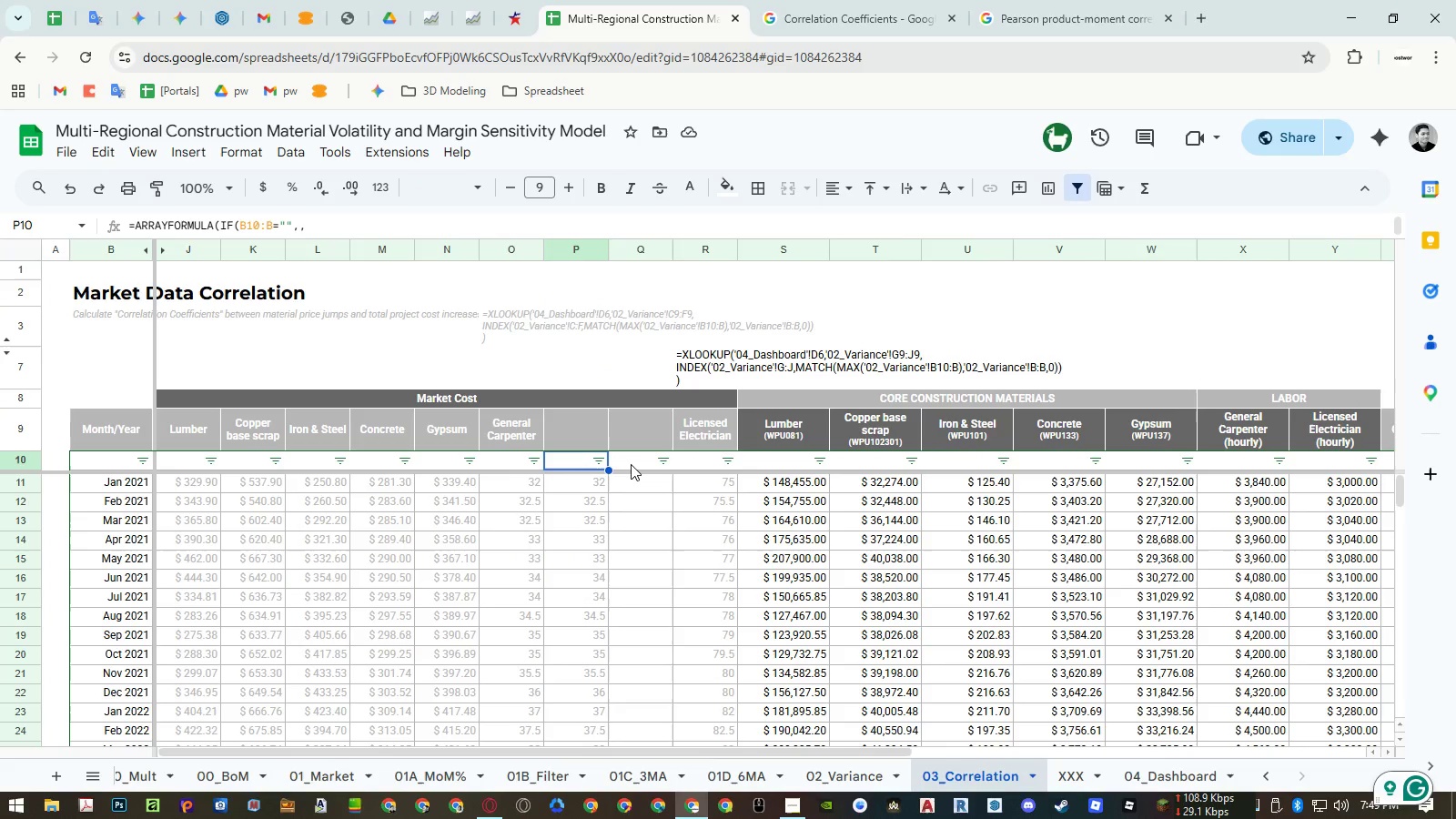 
double_click([631, 464])
 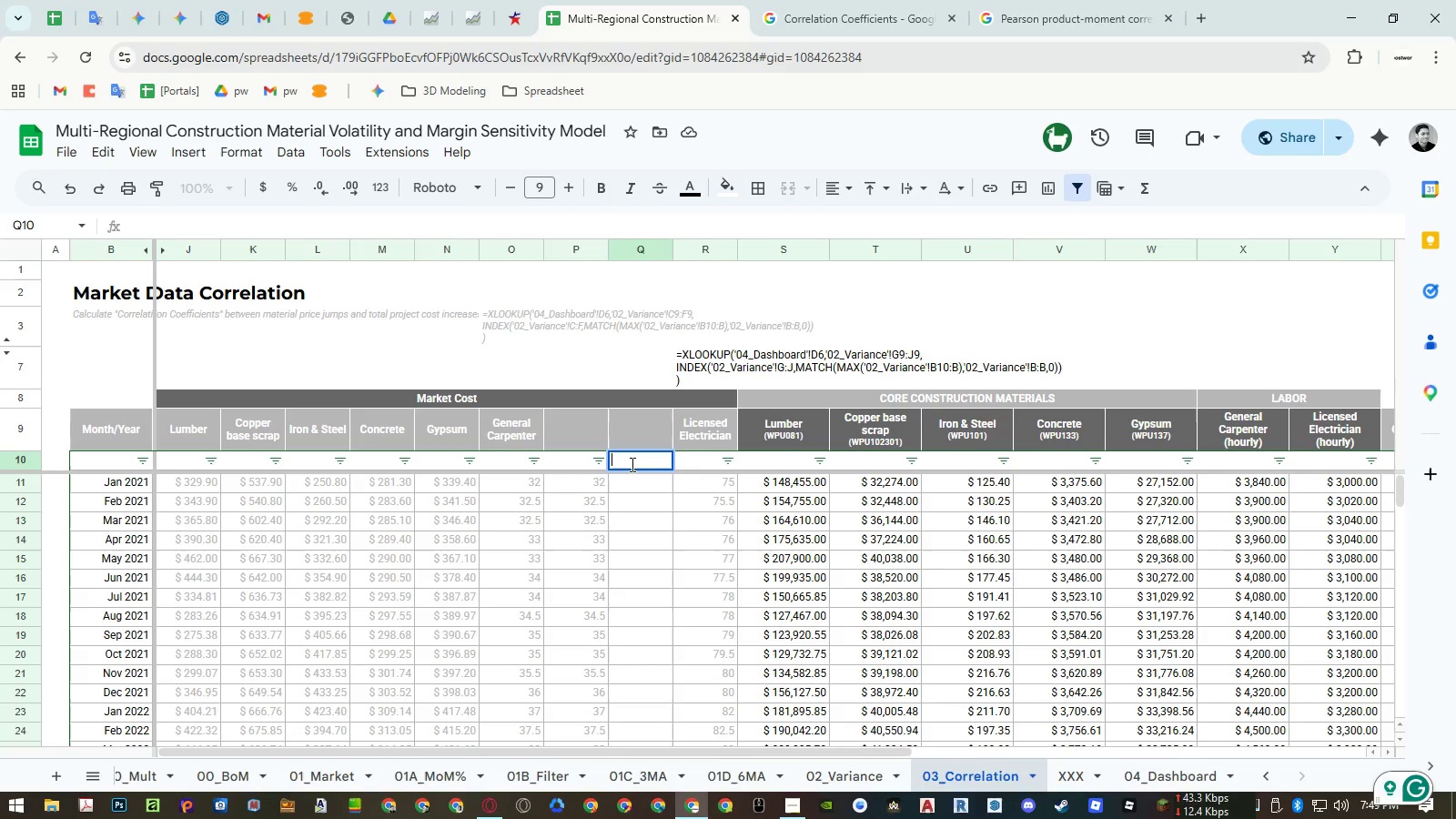 
key(Control+ControlLeft)
 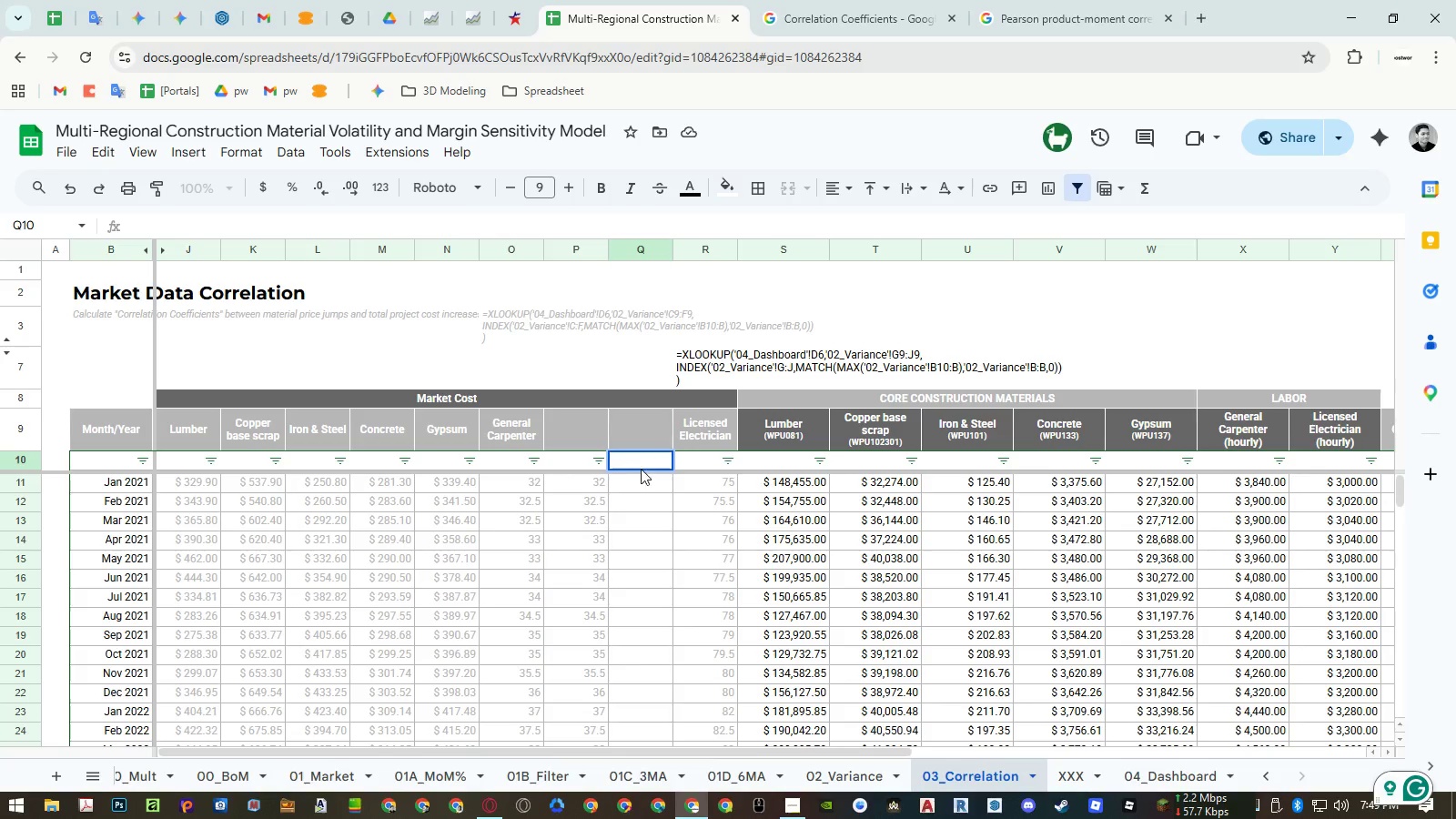 
key(Control+V)
 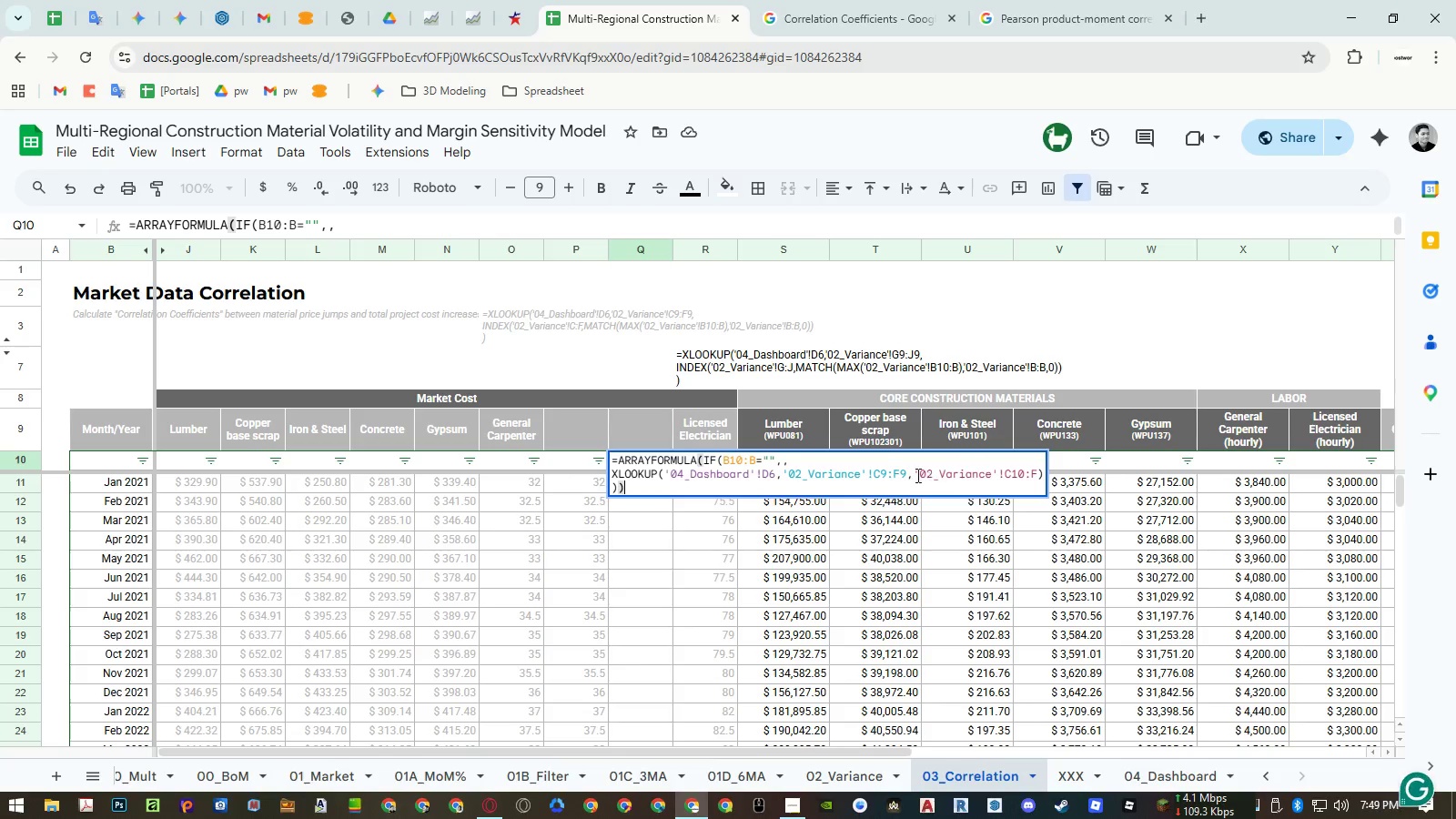 
left_click_drag(start_coordinate=[879, 470], to_coordinate=[875, 470])
 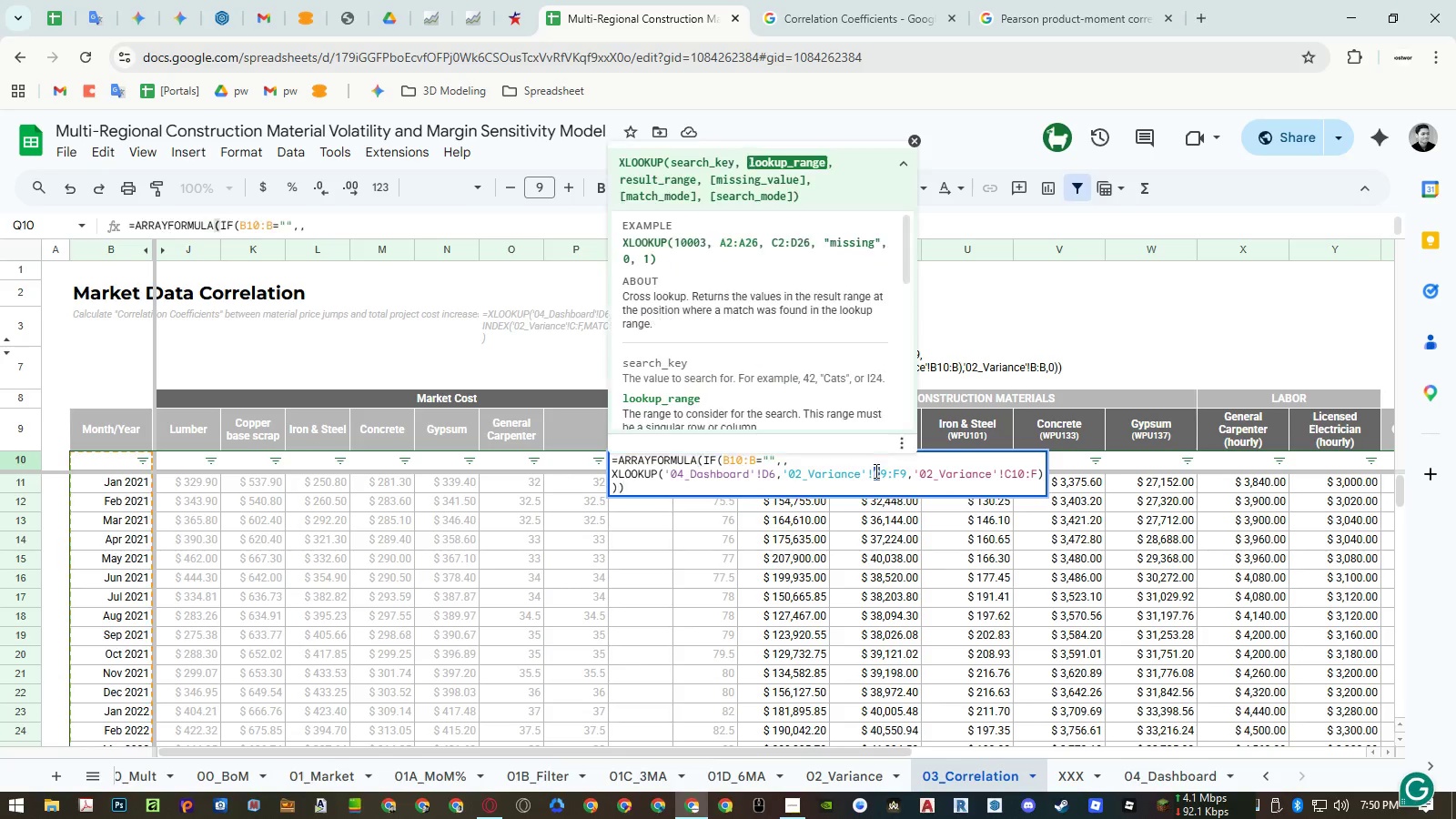 
type(GJ)
 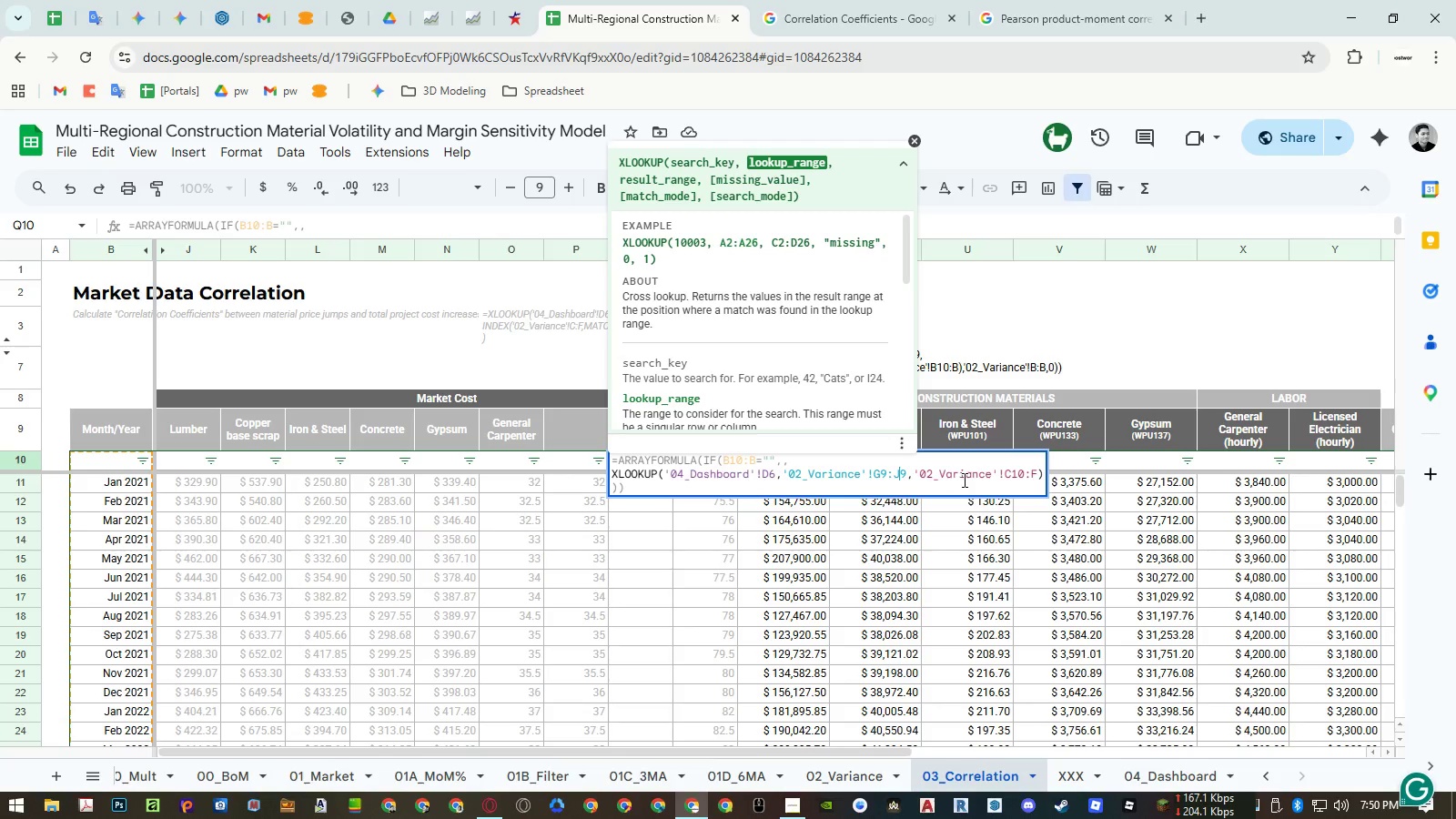 
left_click_drag(start_coordinate=[901, 469], to_coordinate=[895, 470])
 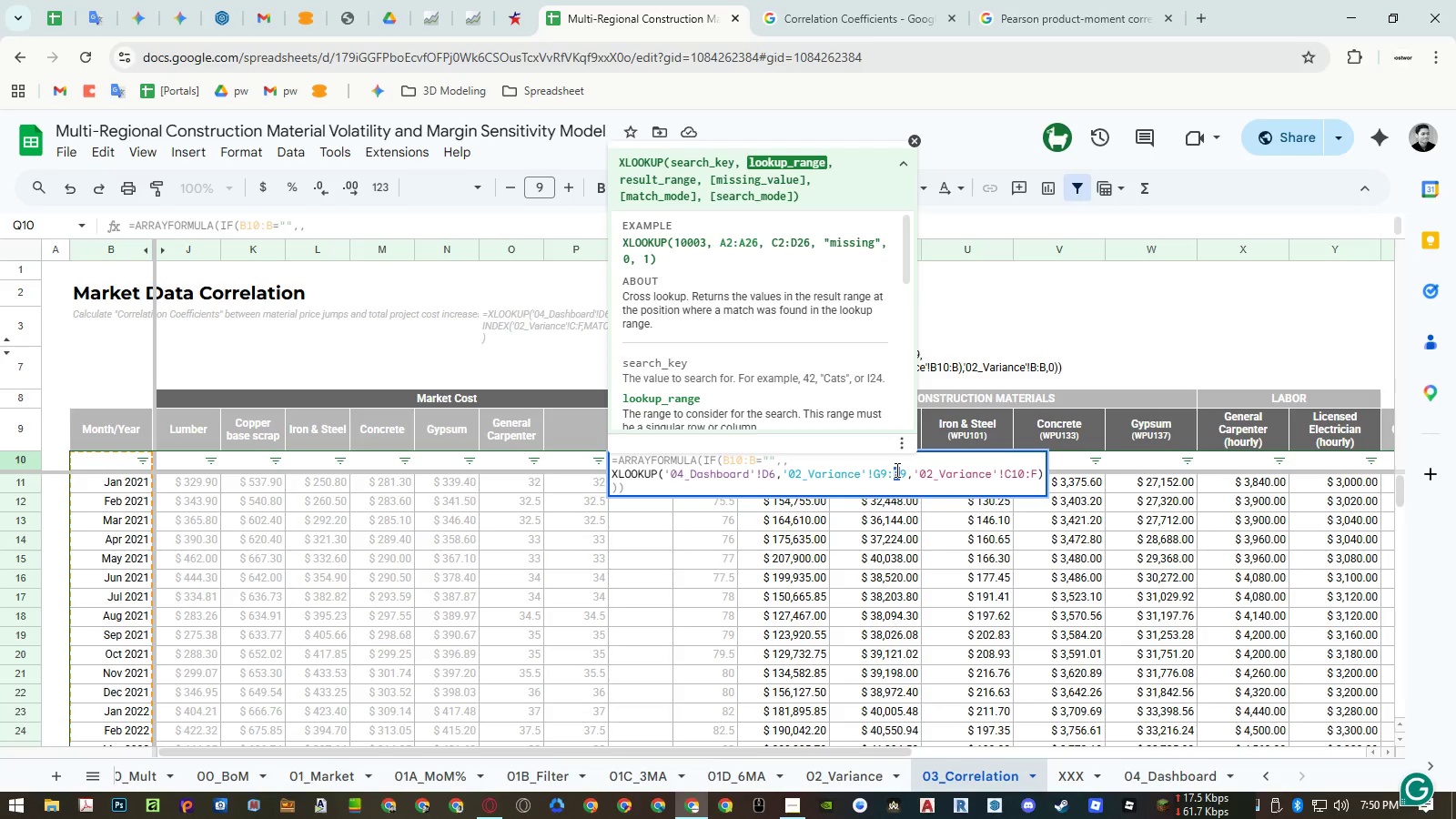 
left_click_drag(start_coordinate=[1013, 476], to_coordinate=[1006, 477])
 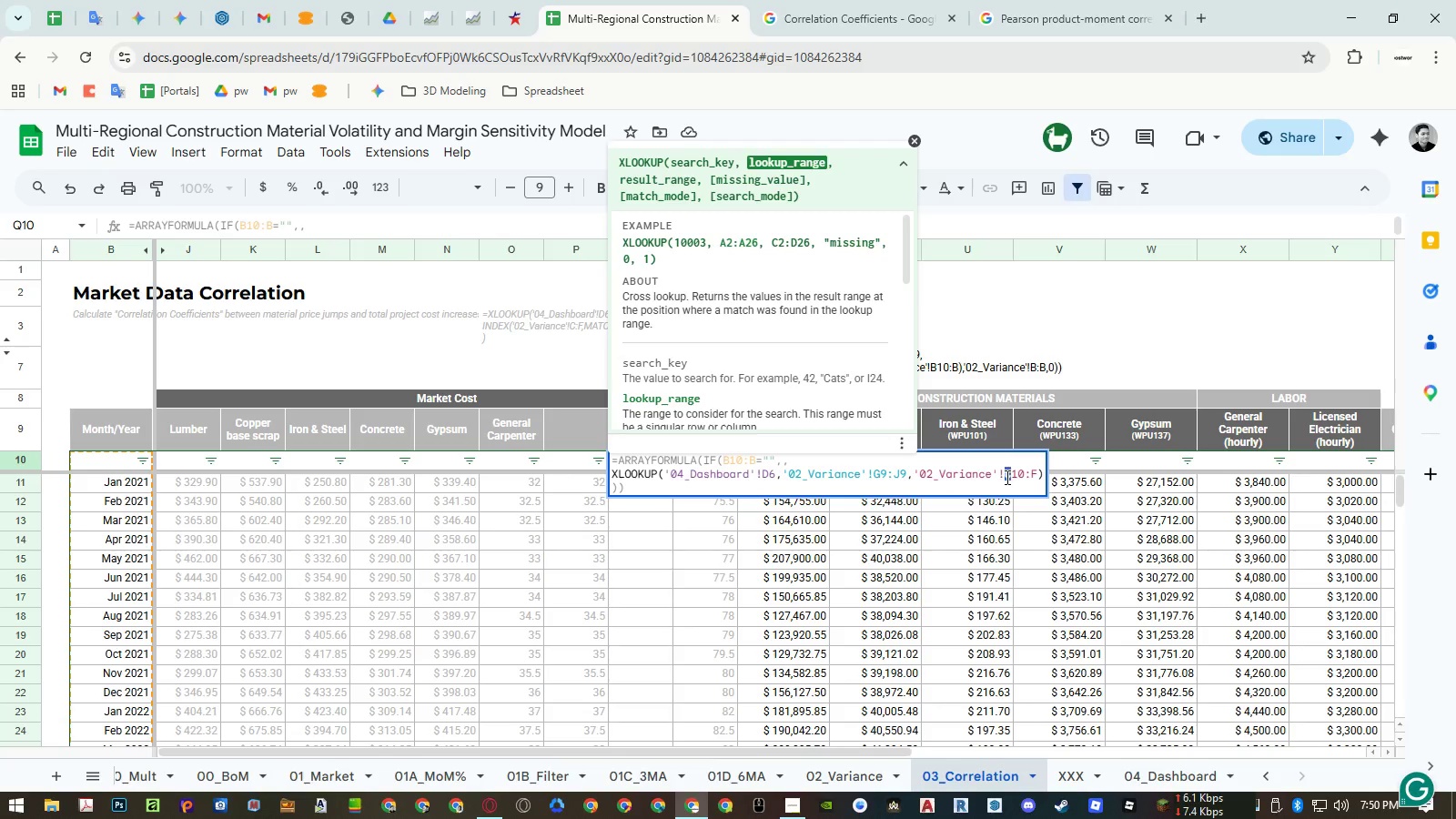 
key(Shift+G)
 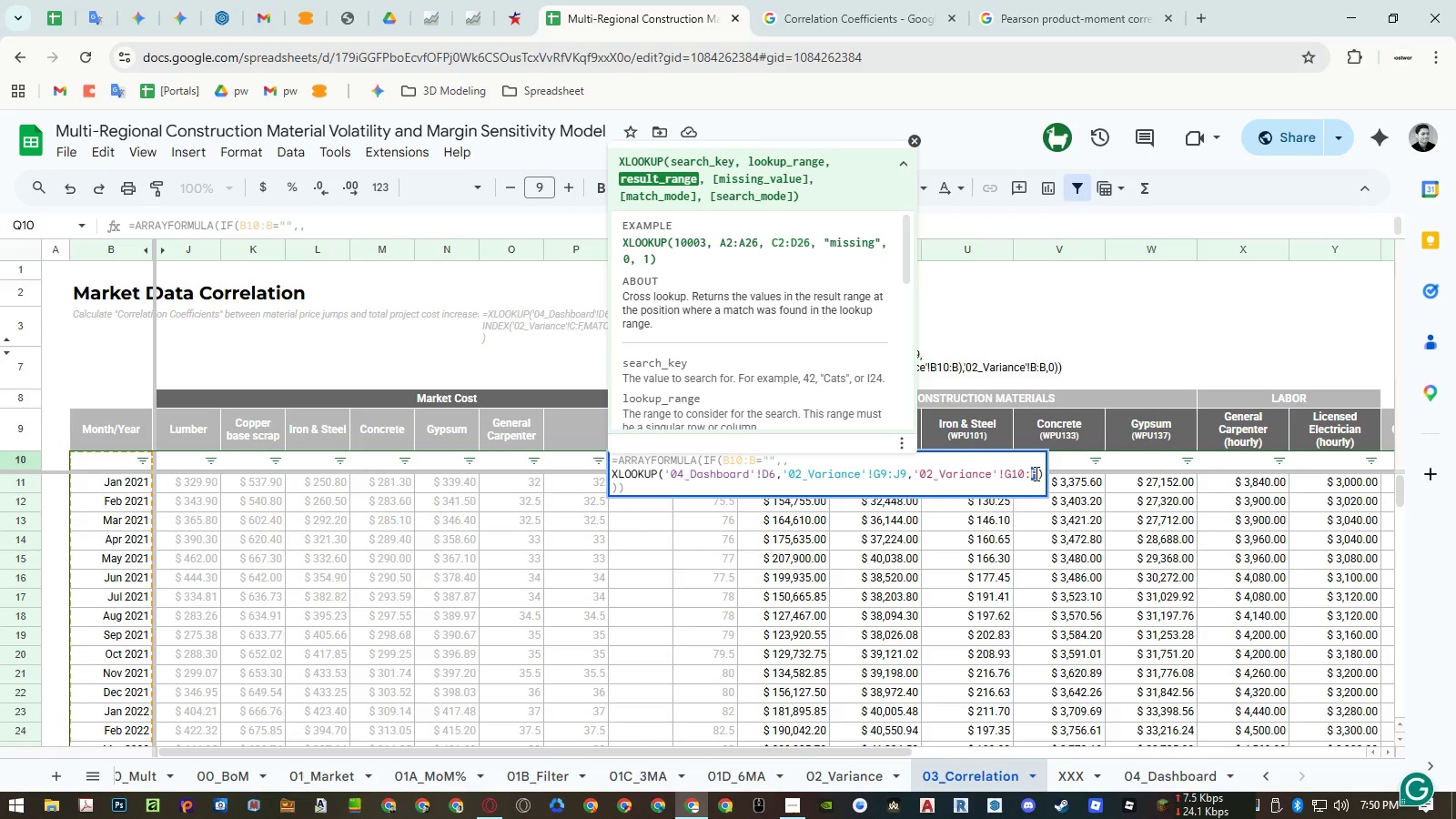 
key(Shift+J)
 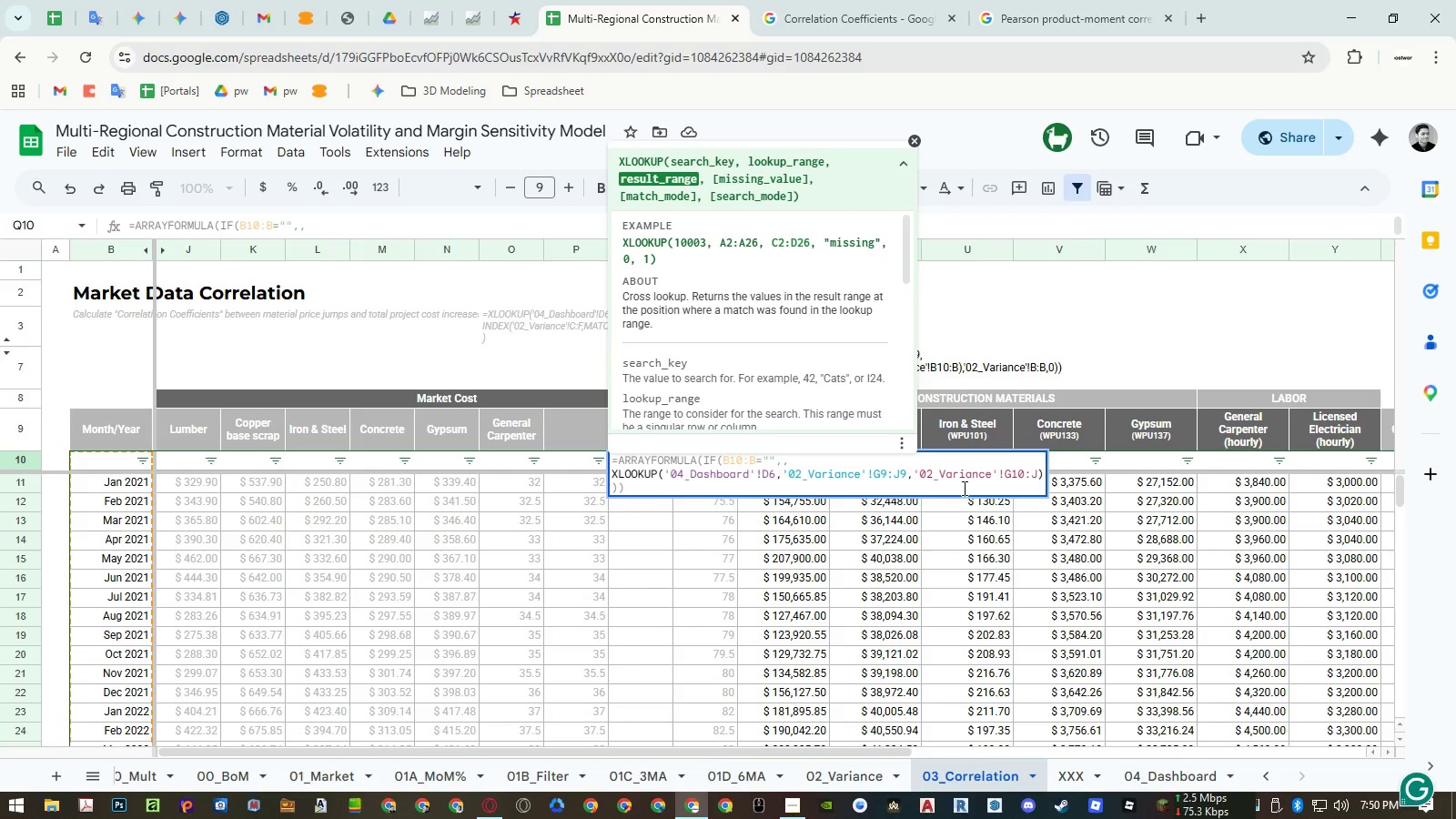 
left_click([963, 485])
 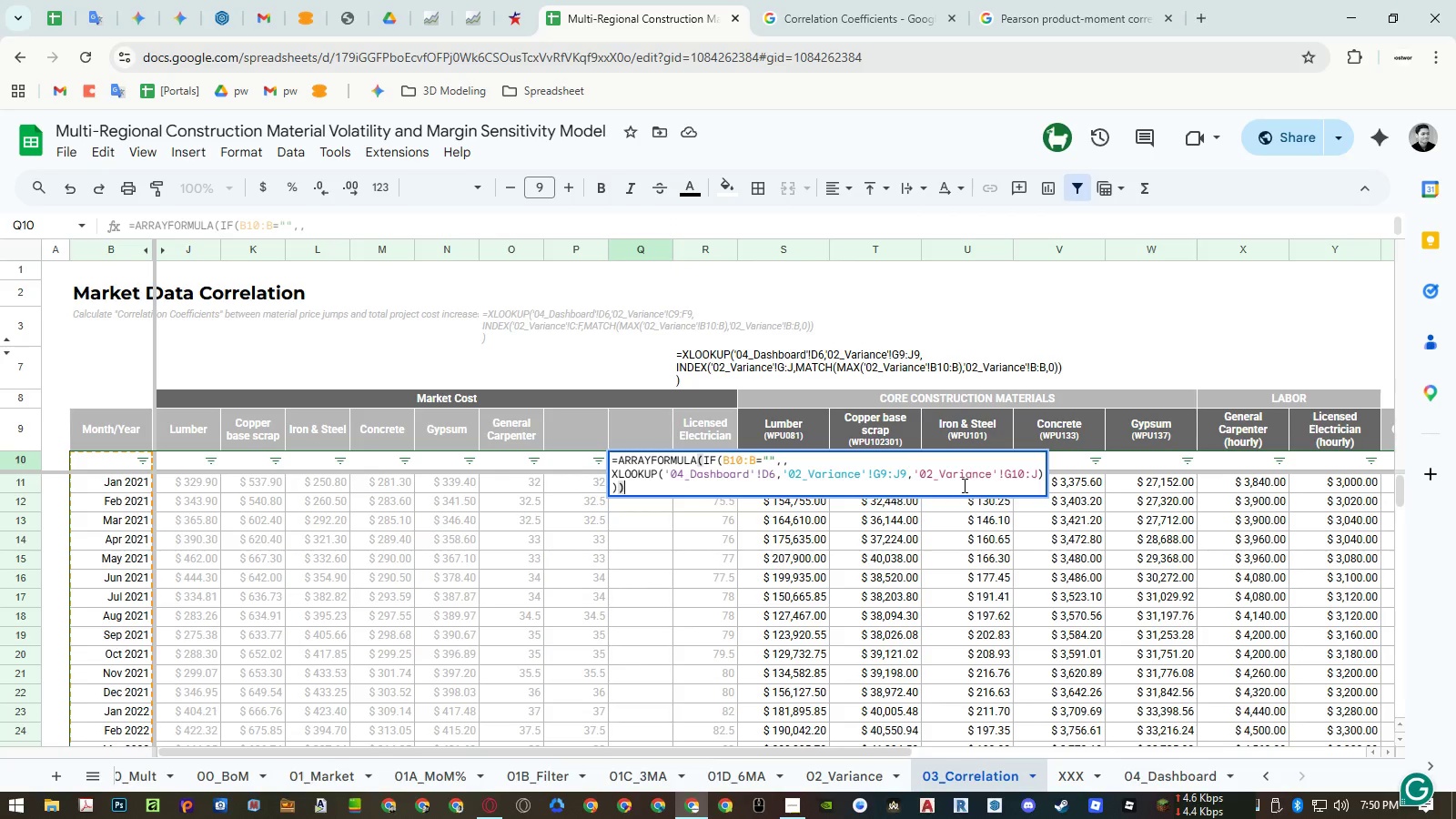 
wait(7.11)
 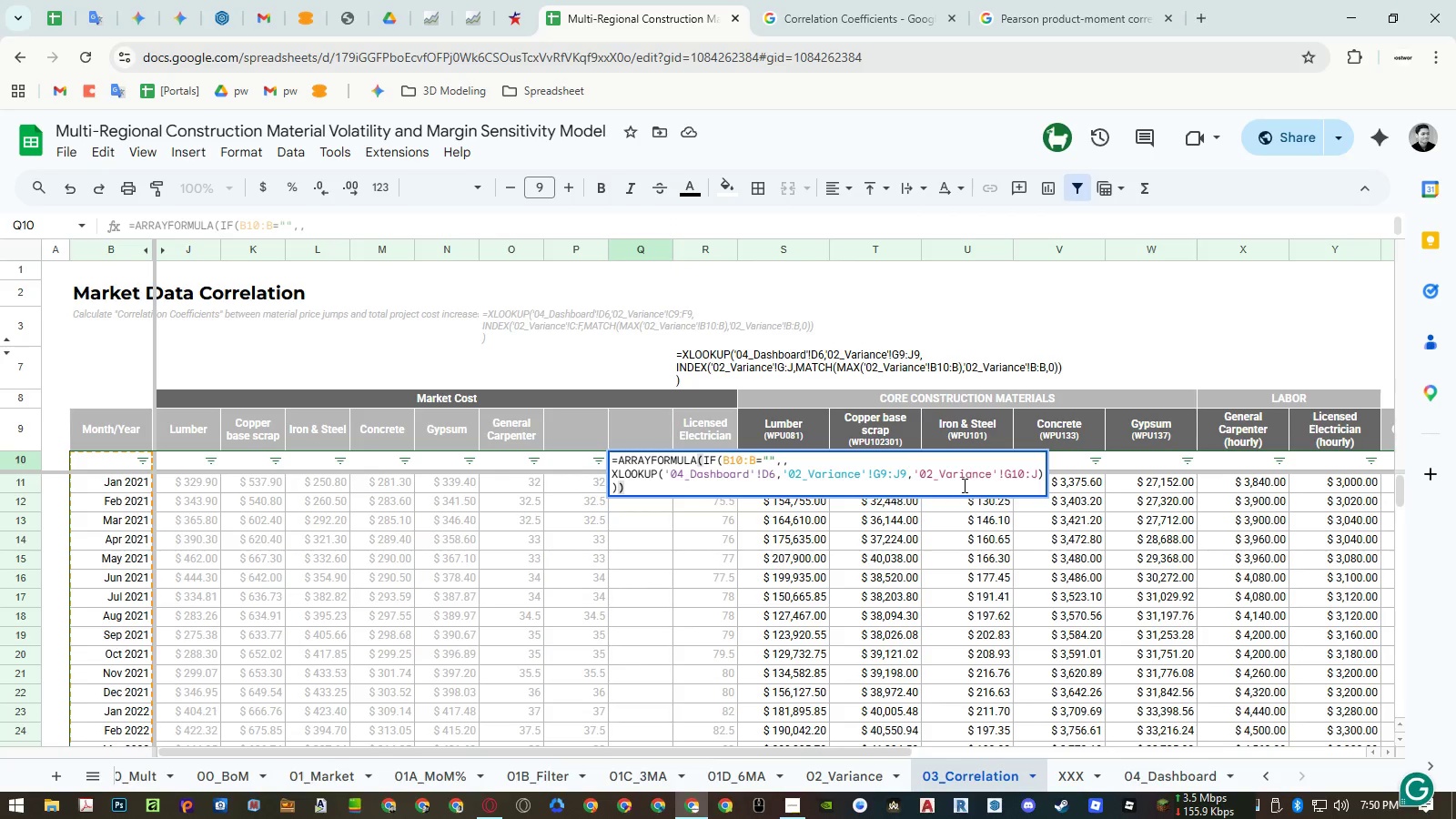 
key(Enter)
 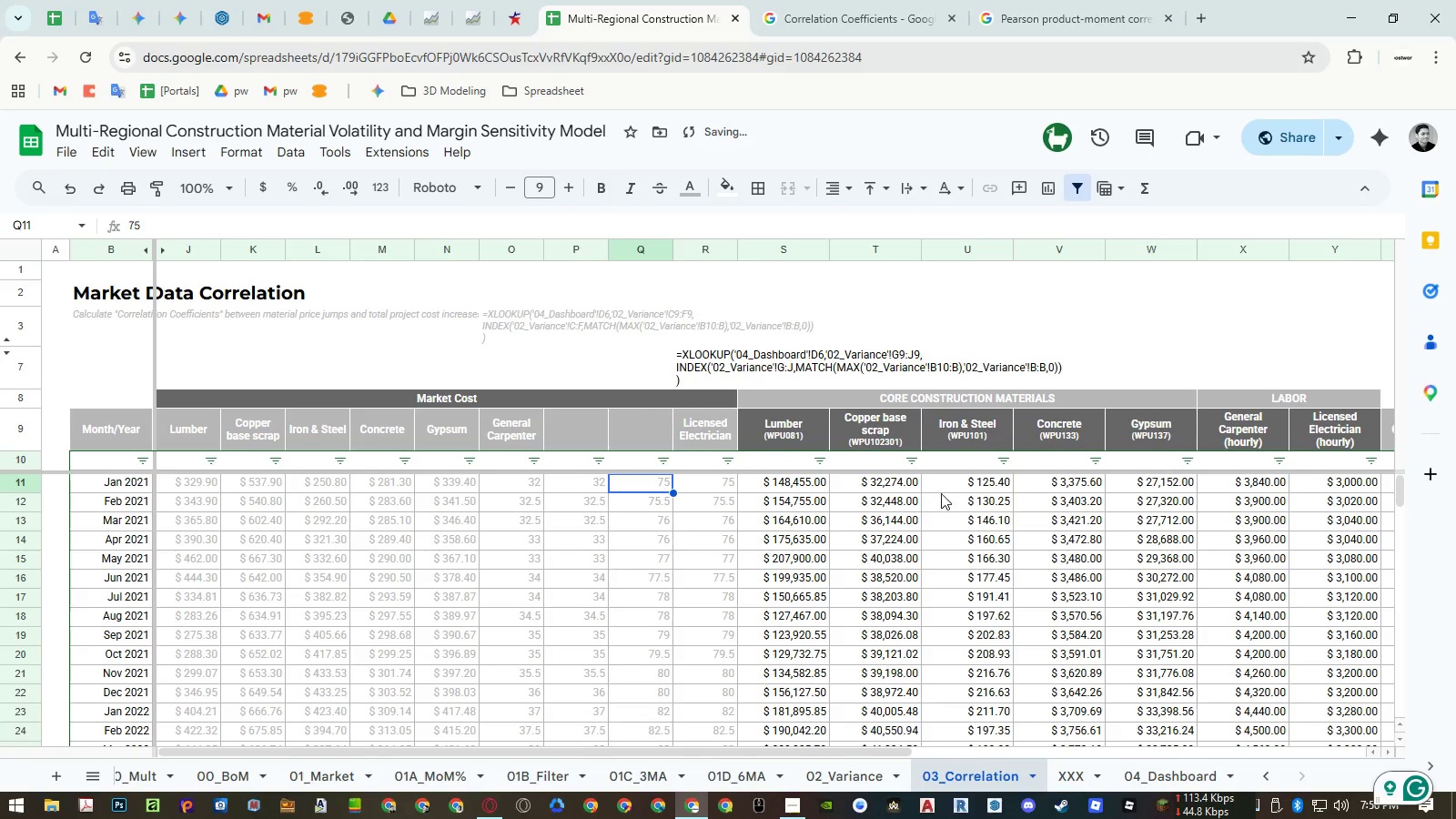 
scroll: coordinate [763, 546], scroll_direction: down, amount: 6.0
 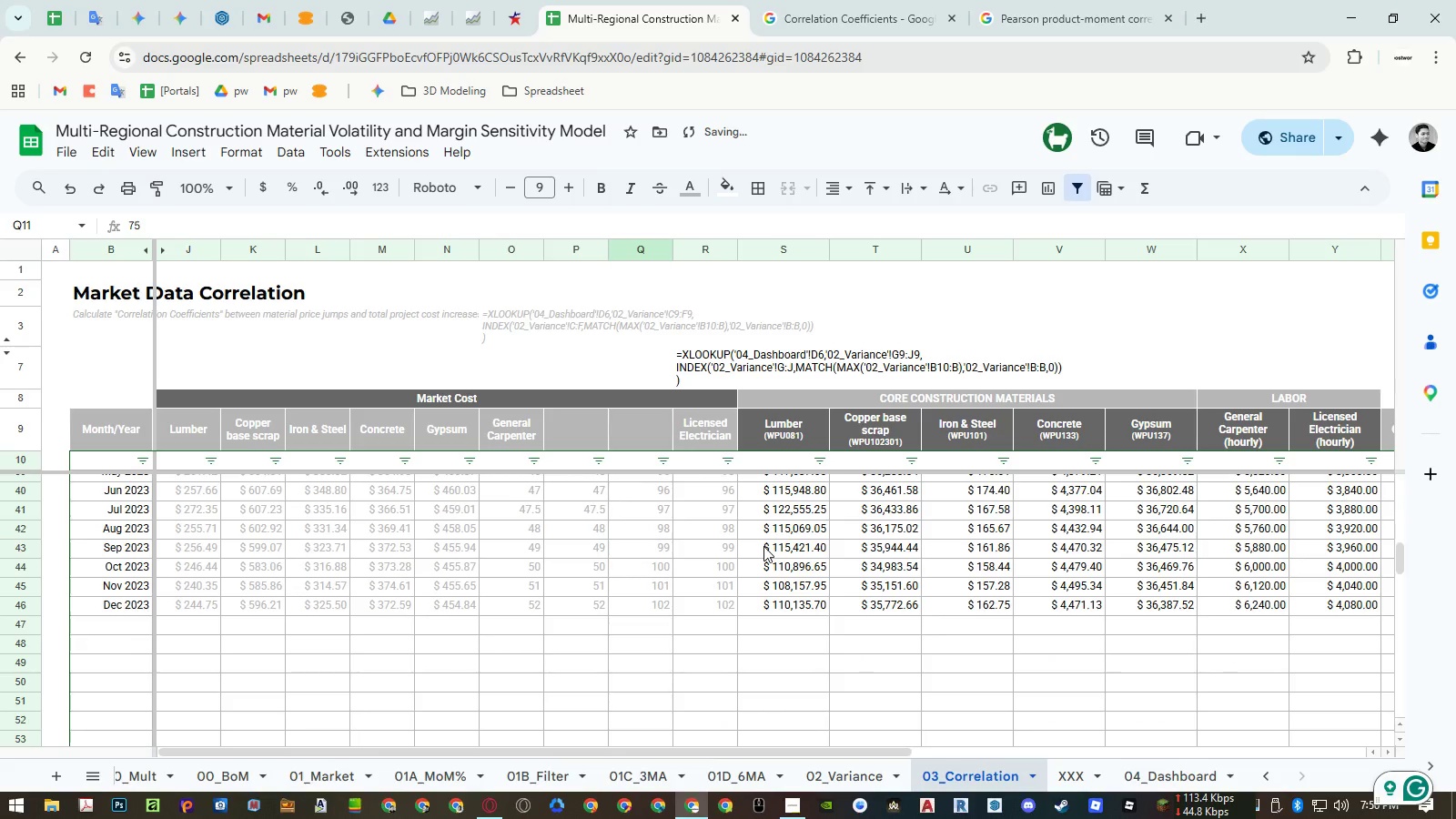 
scroll: coordinate [763, 546], scroll_direction: up, amount: 13.0
 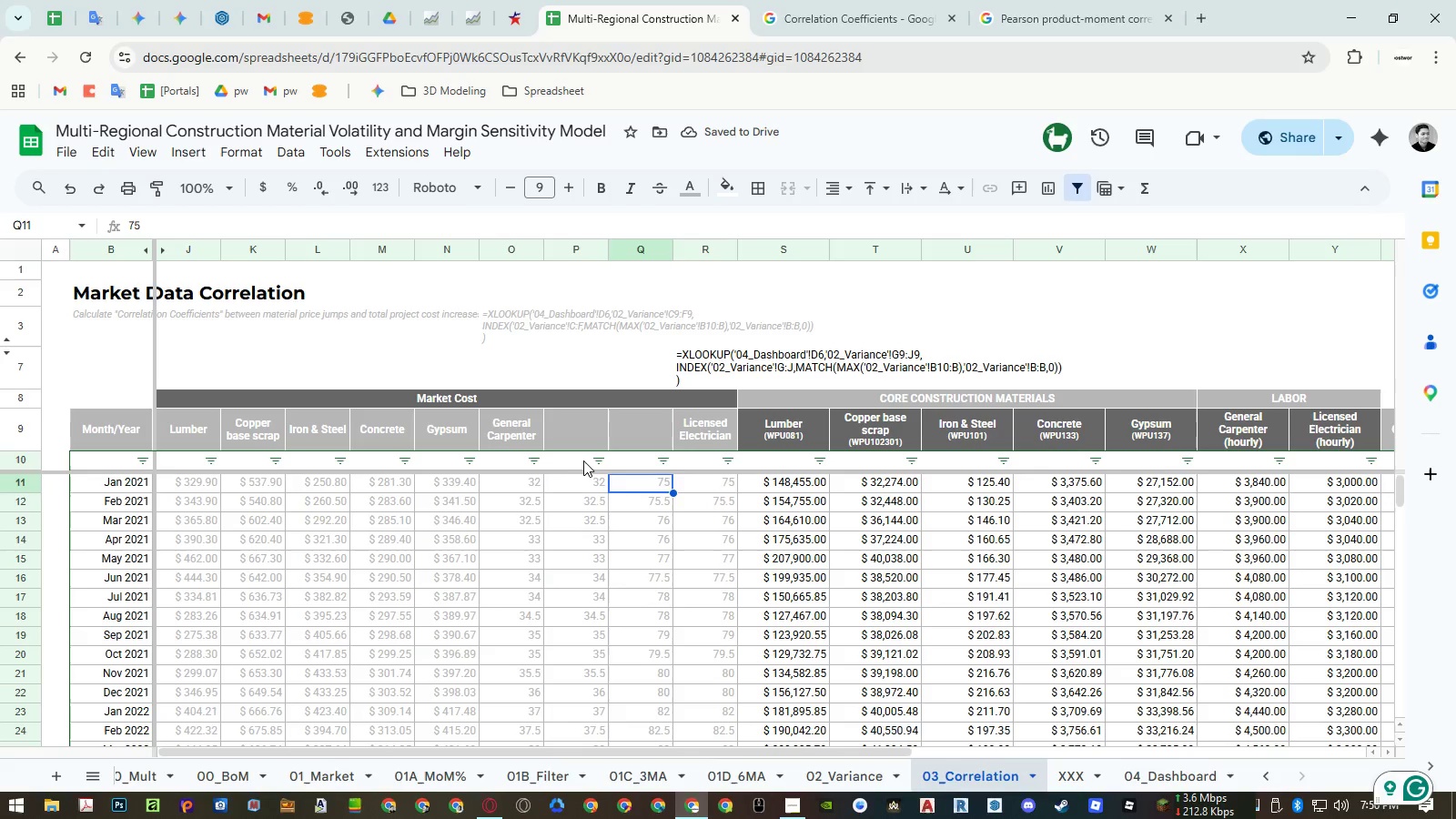 
double_click([581, 460])
 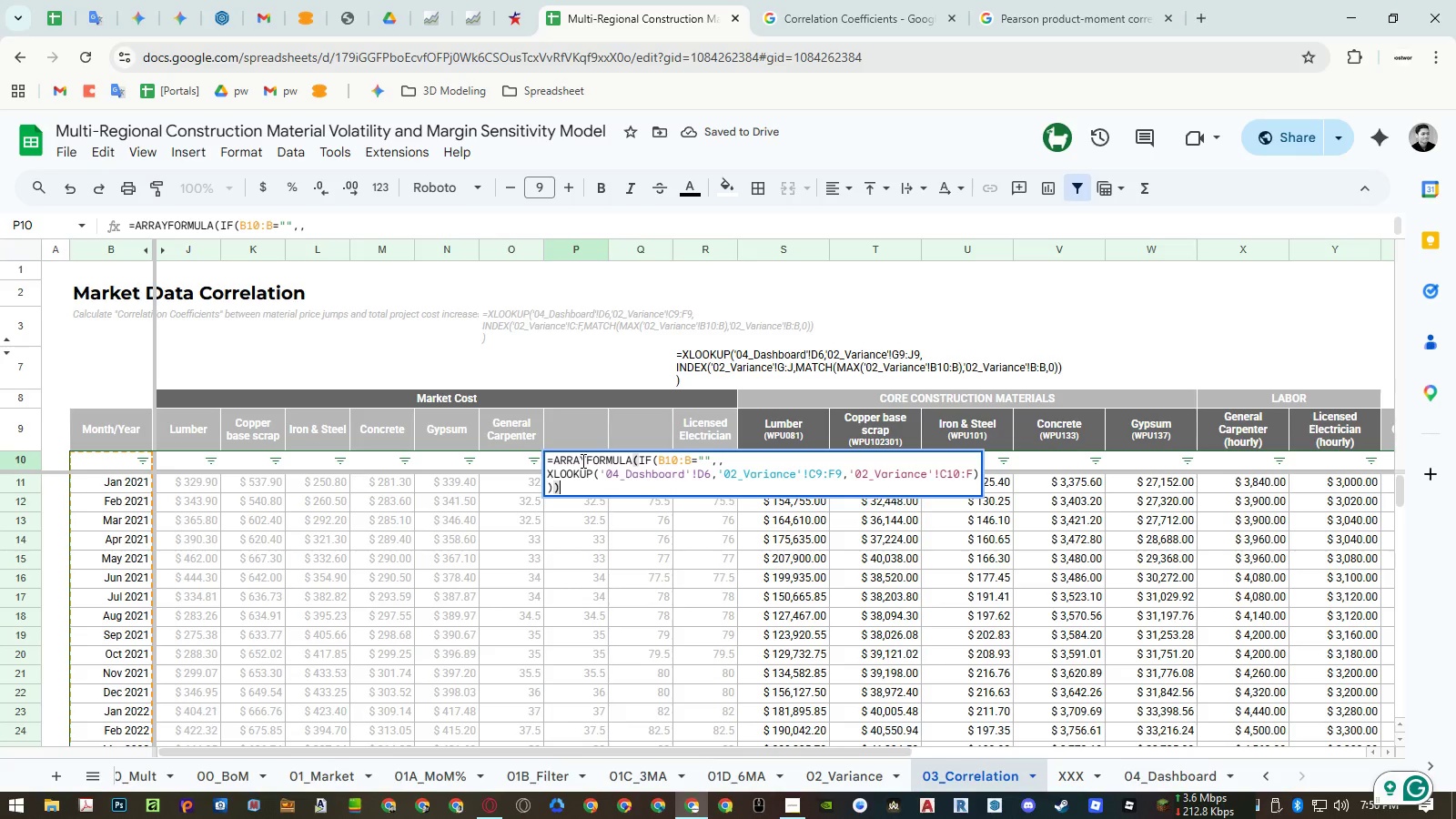 
key(Control+ControlLeft)
 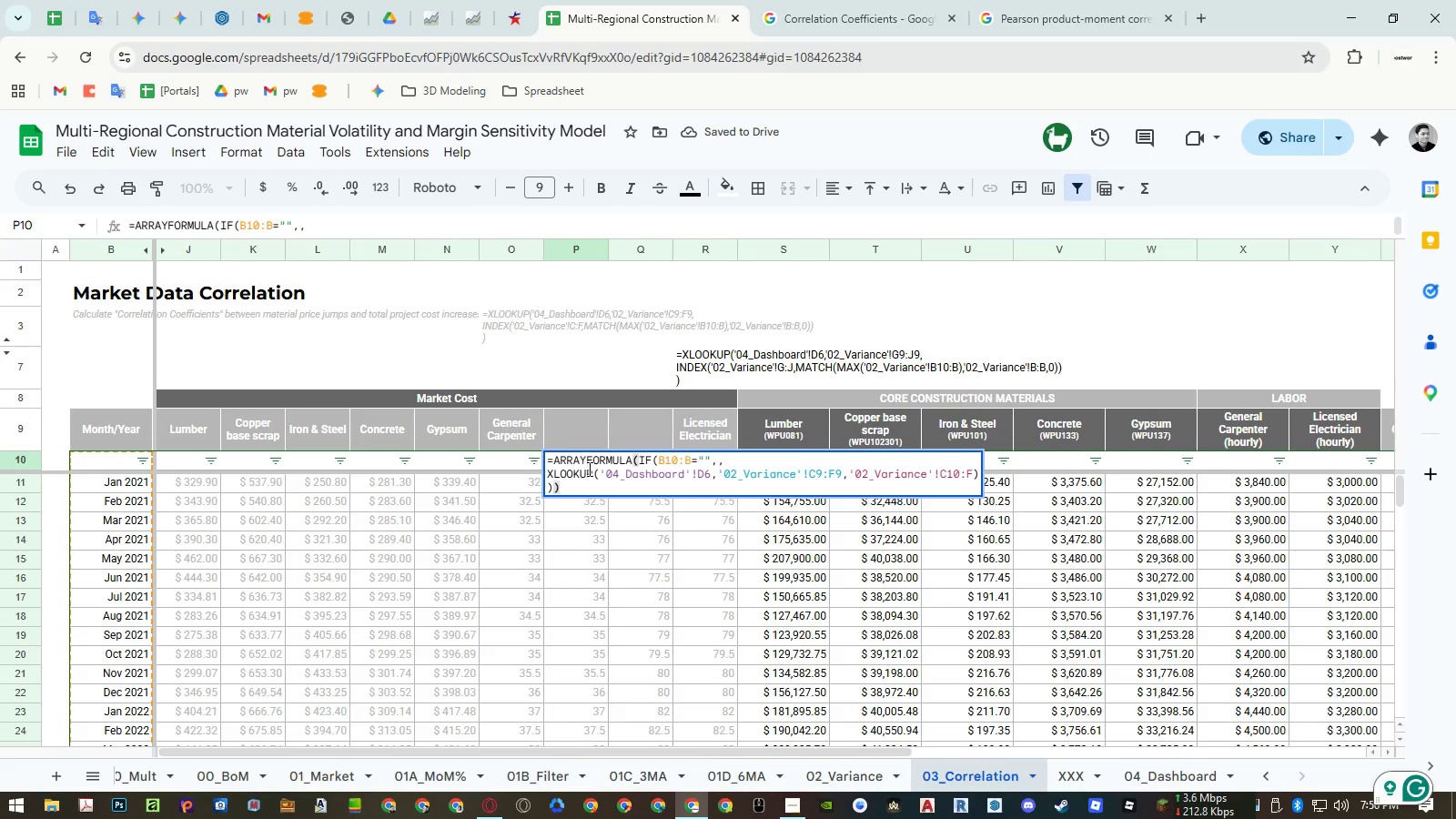 
key(Control+A)
 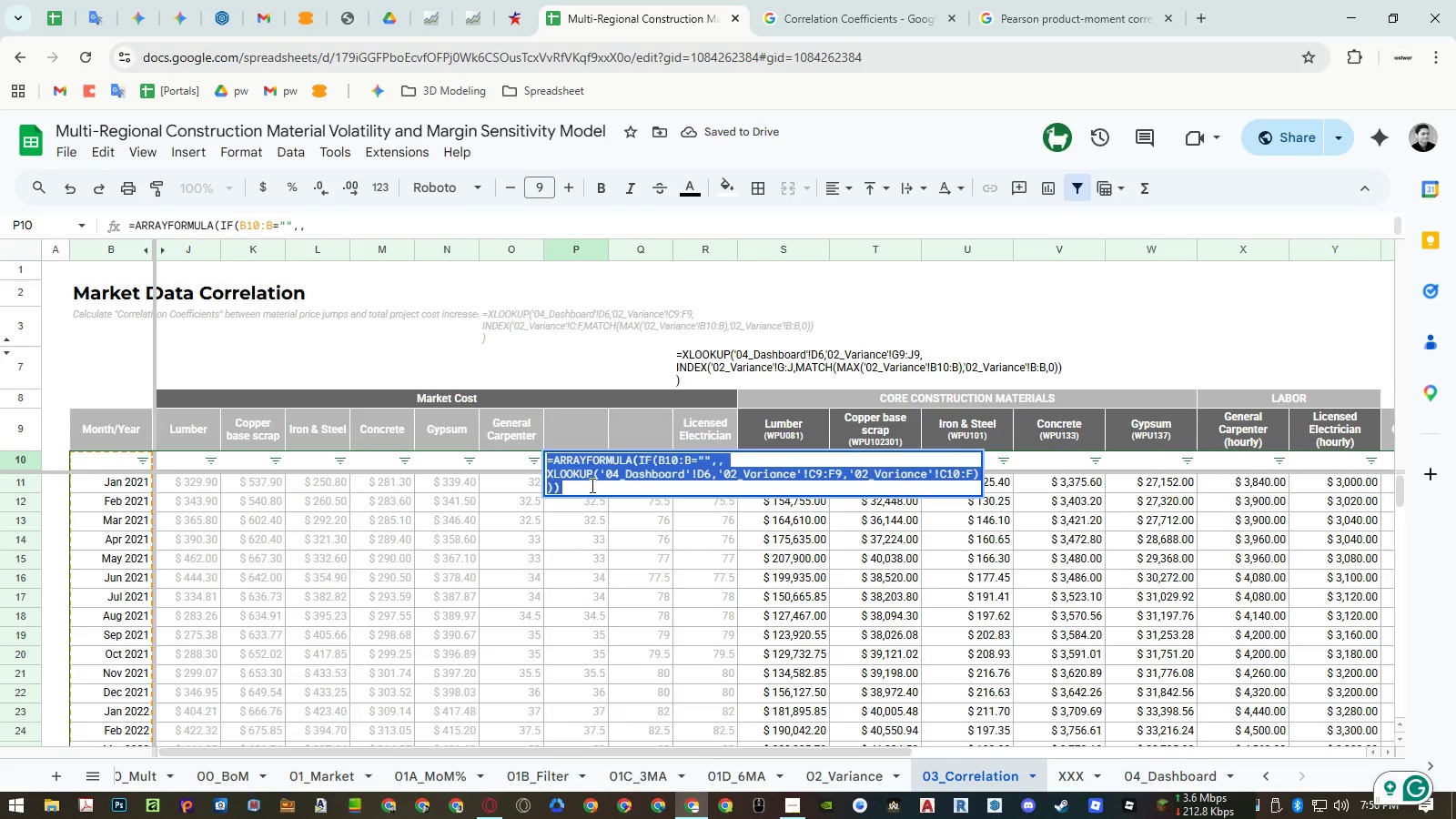 
key(Control+ControlLeft)
 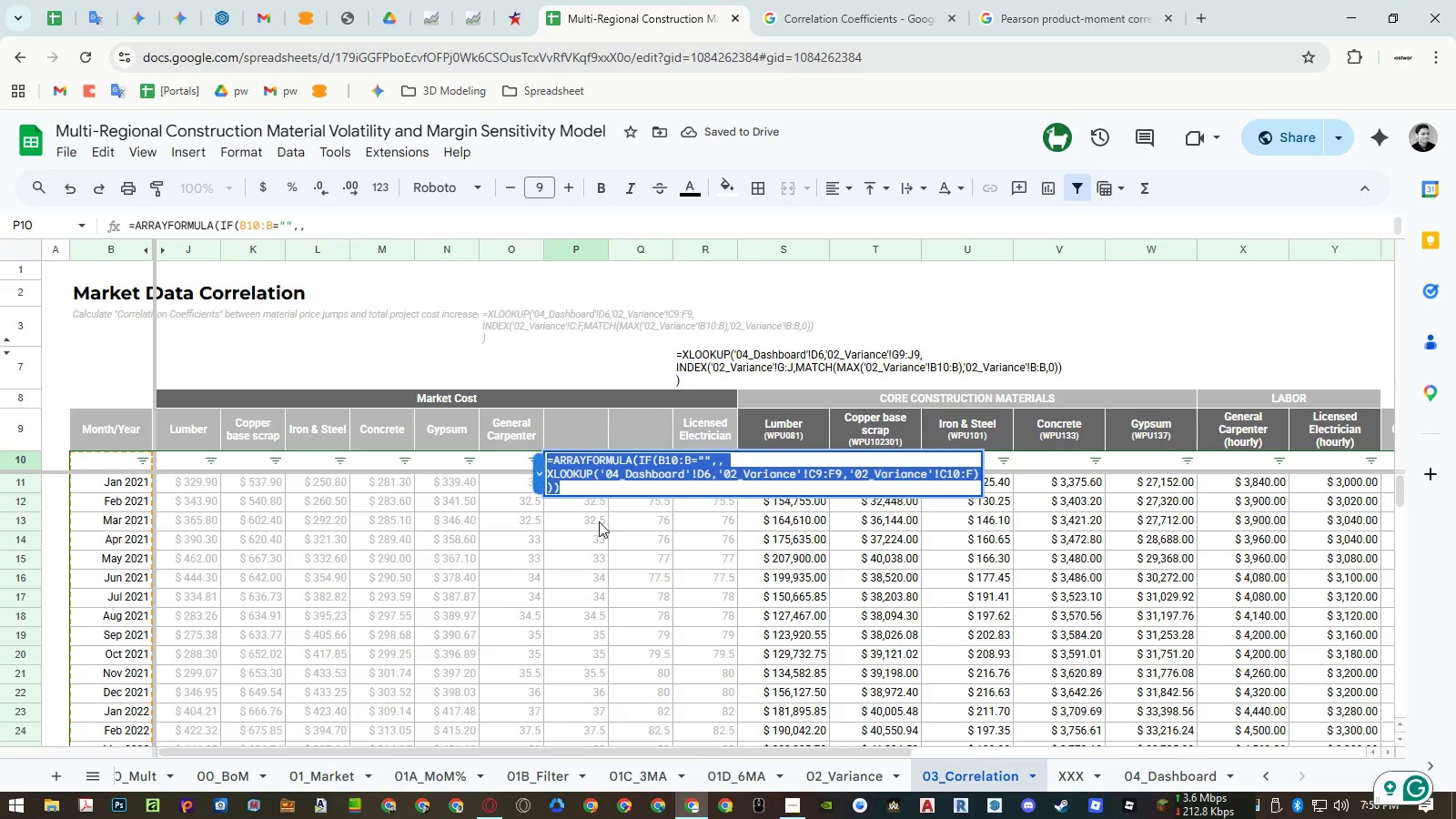 
key(Control+C)
 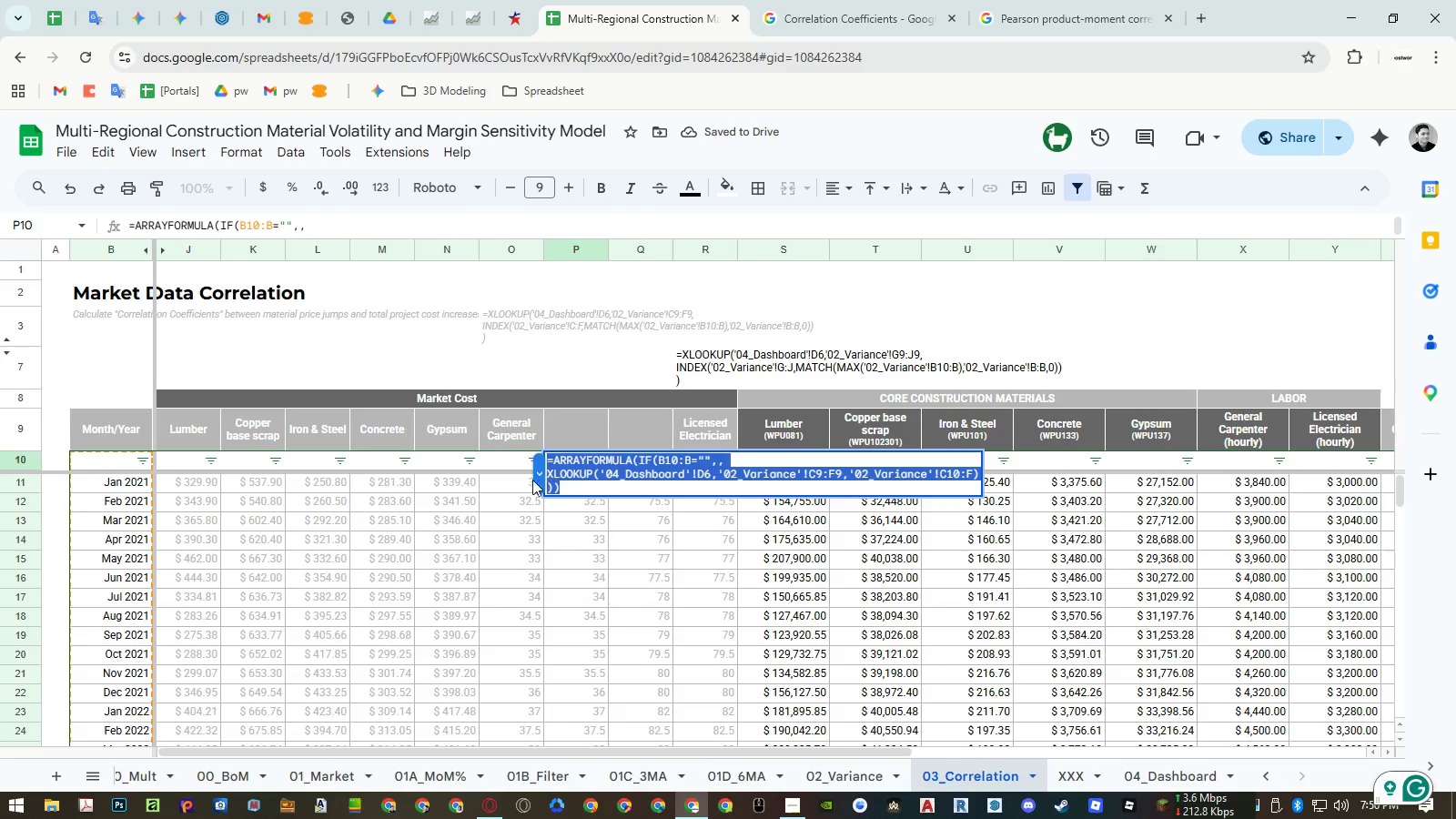 
key(Escape)
 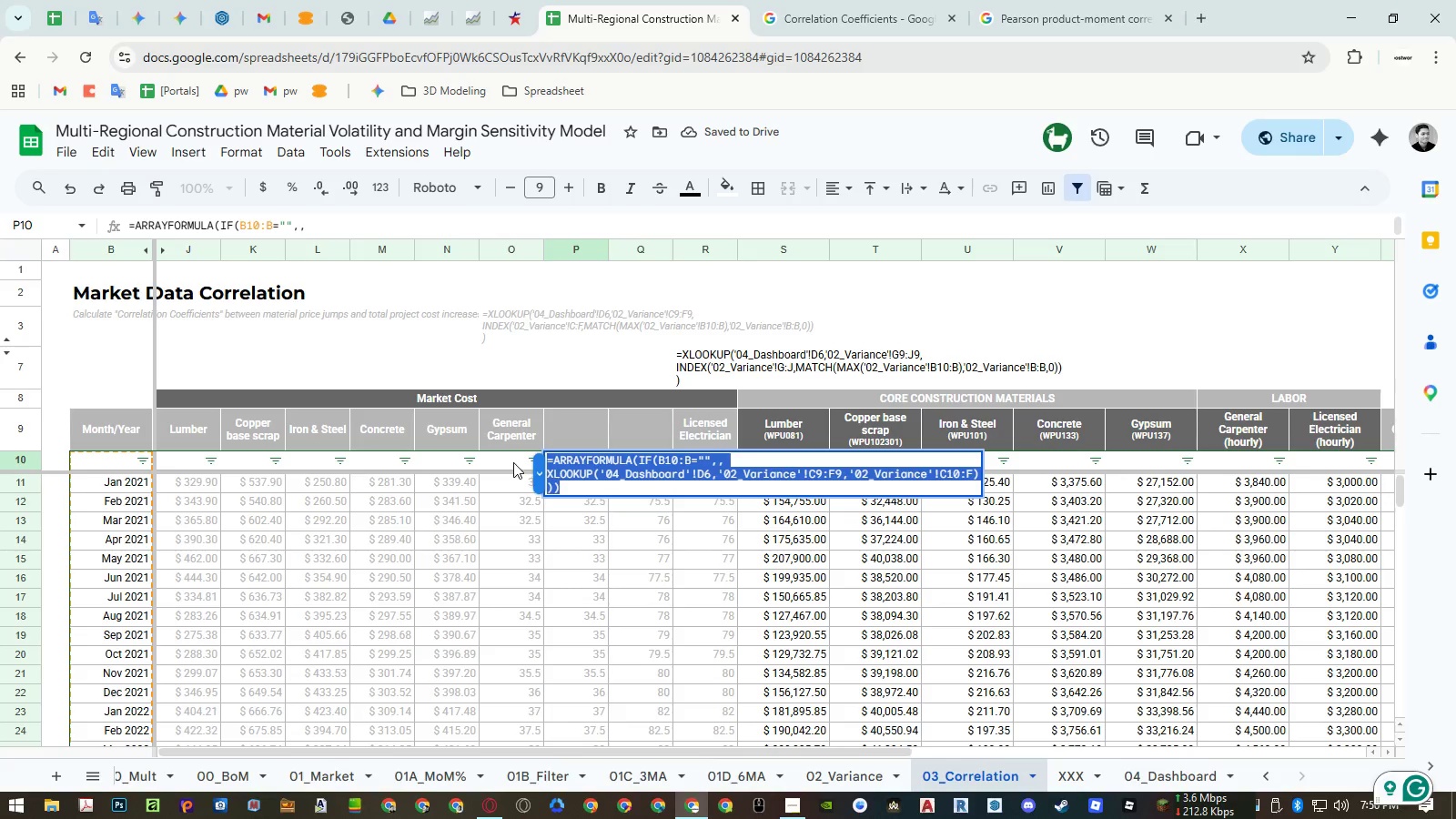 
key(Escape)
 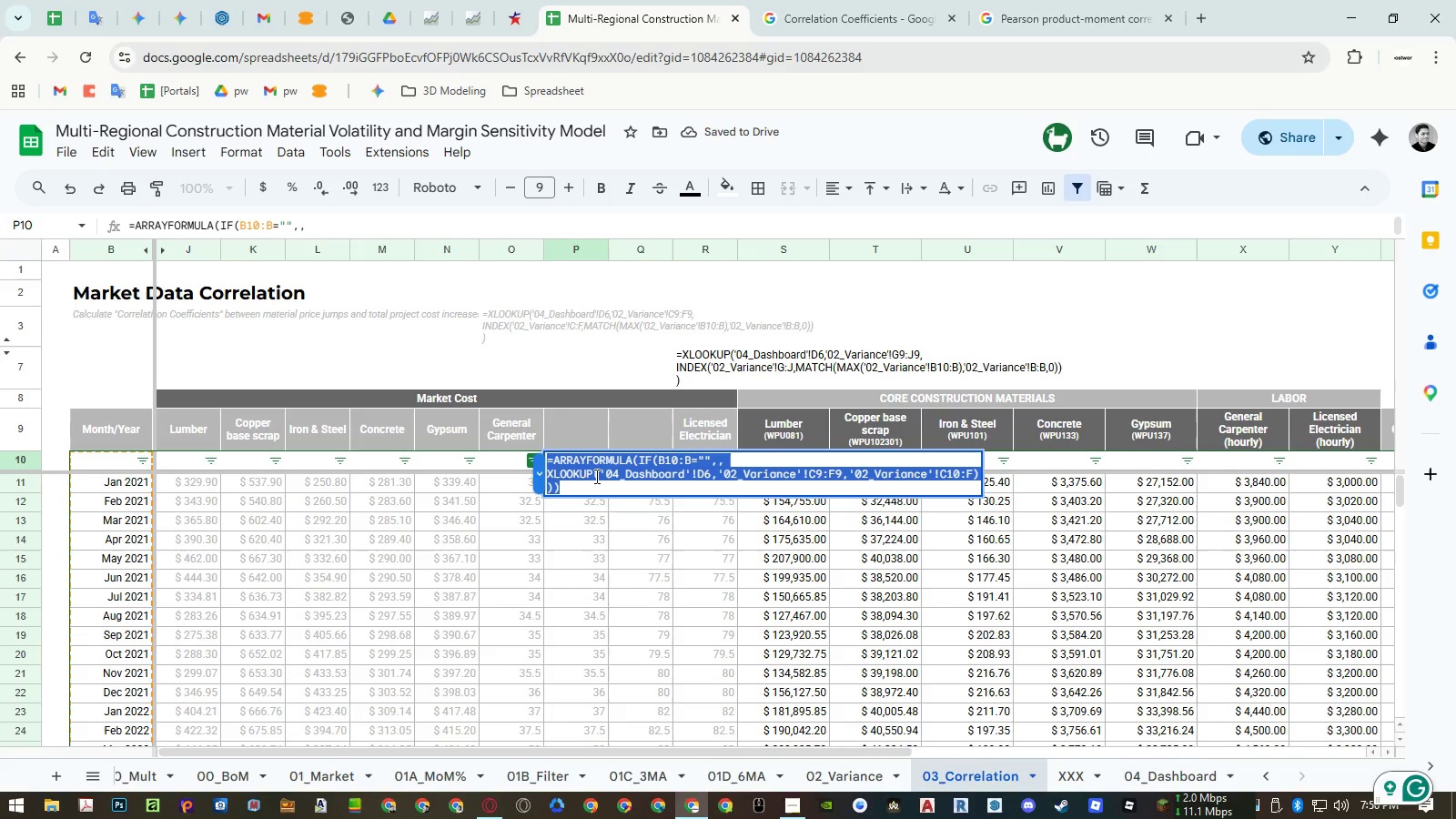 
left_click([607, 462])
 